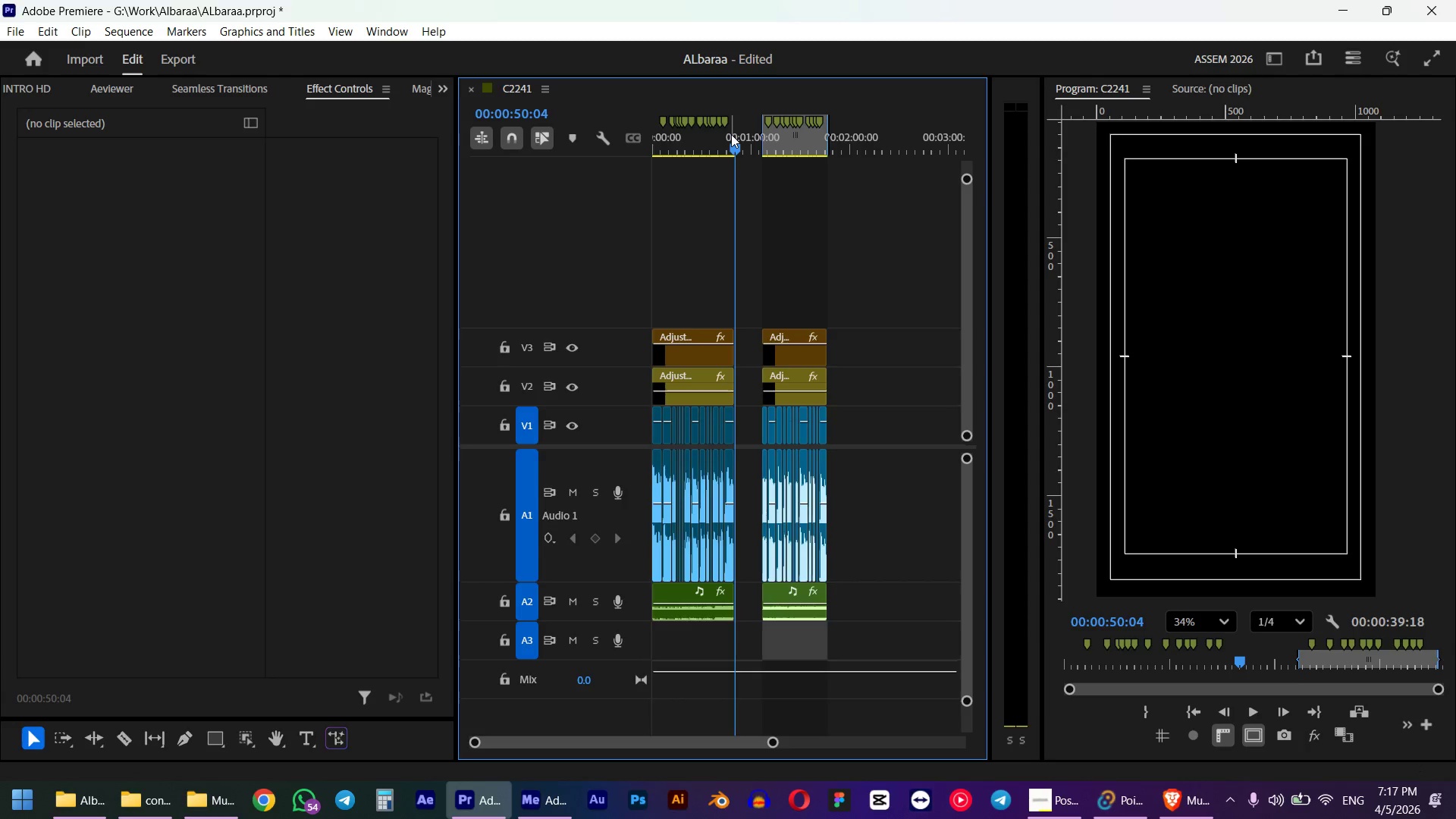 
key(O)
 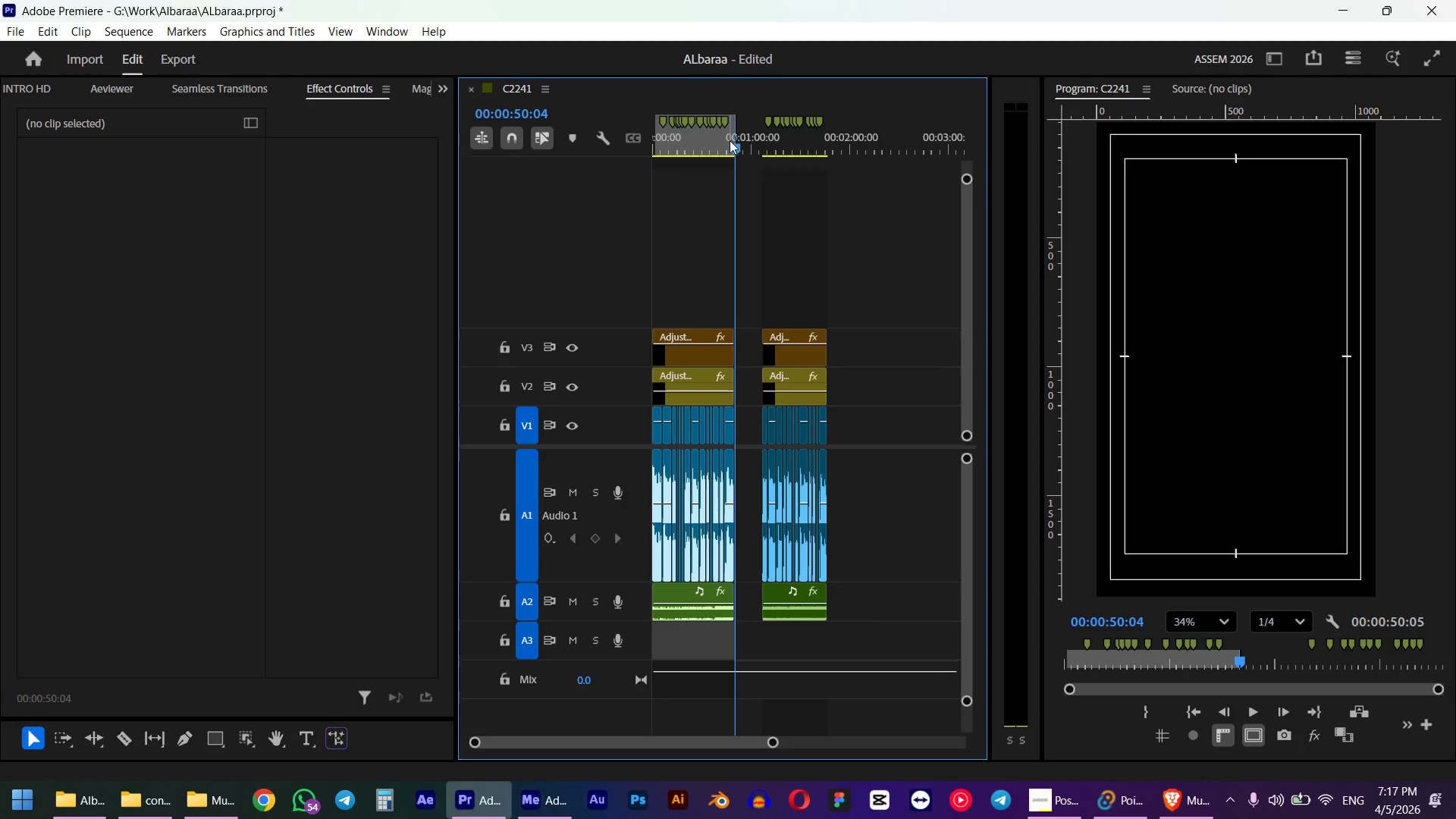 
key(Control+M)
 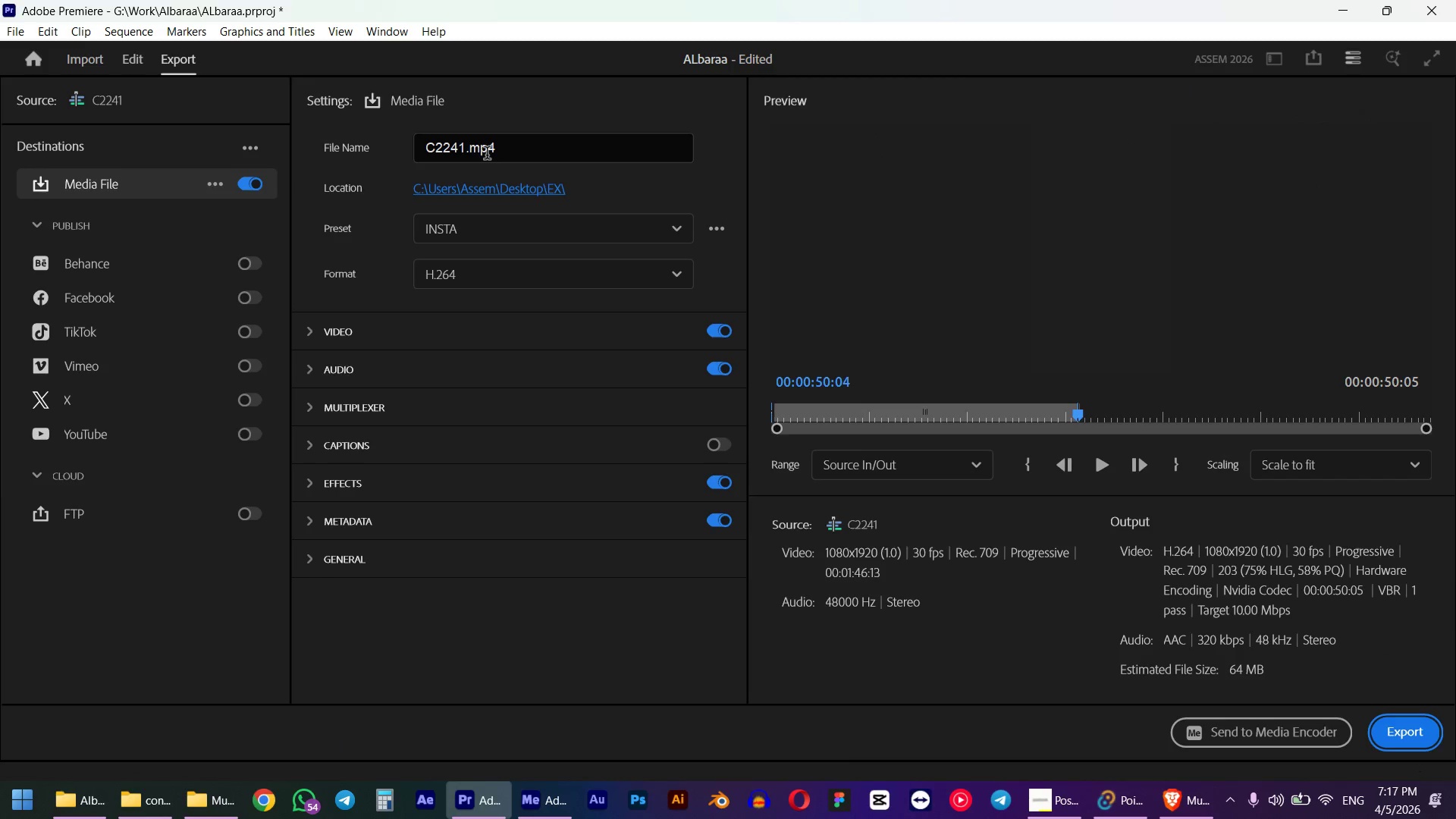 
left_click([488, 155])
 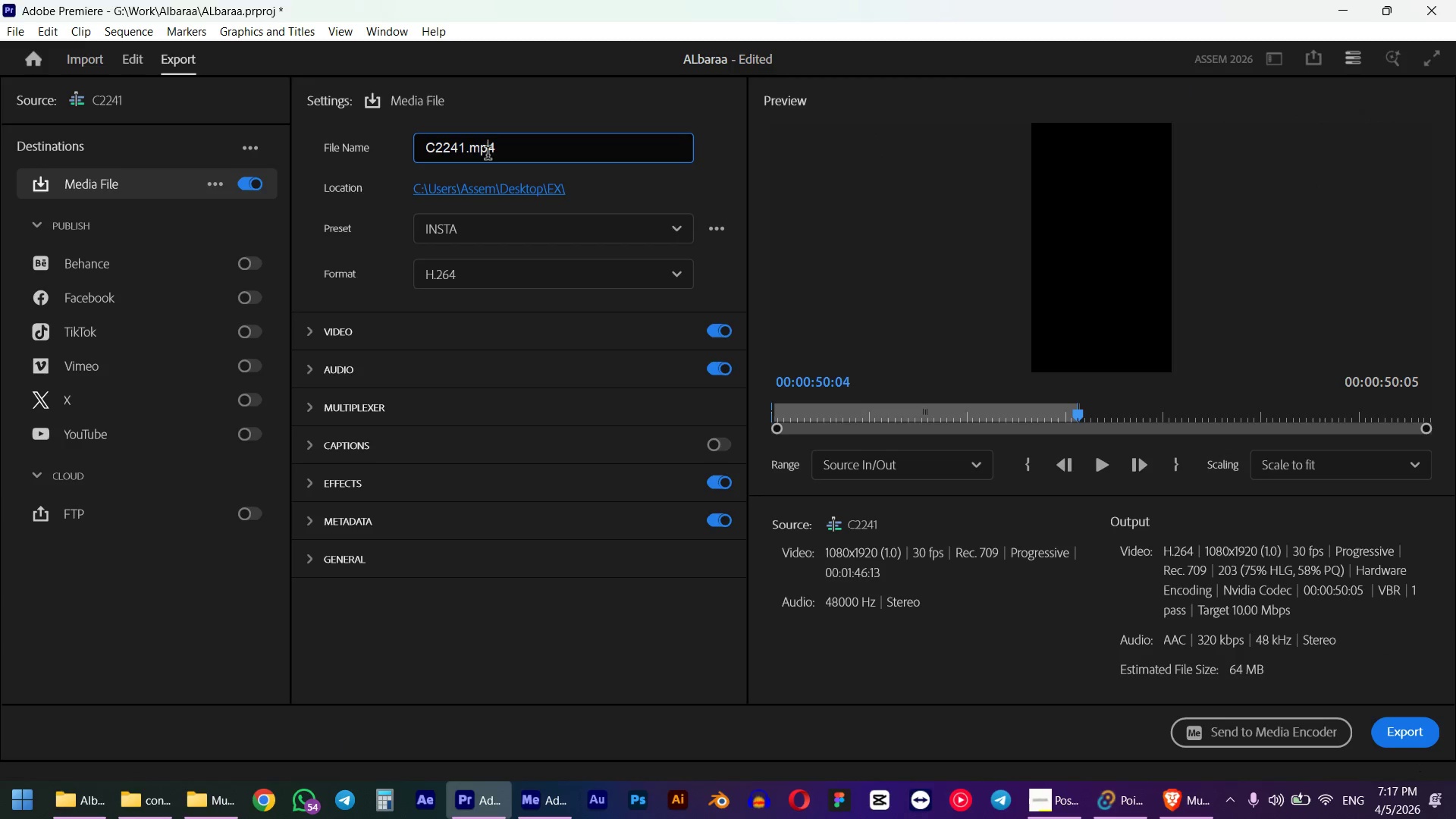 
key(Control+A)
 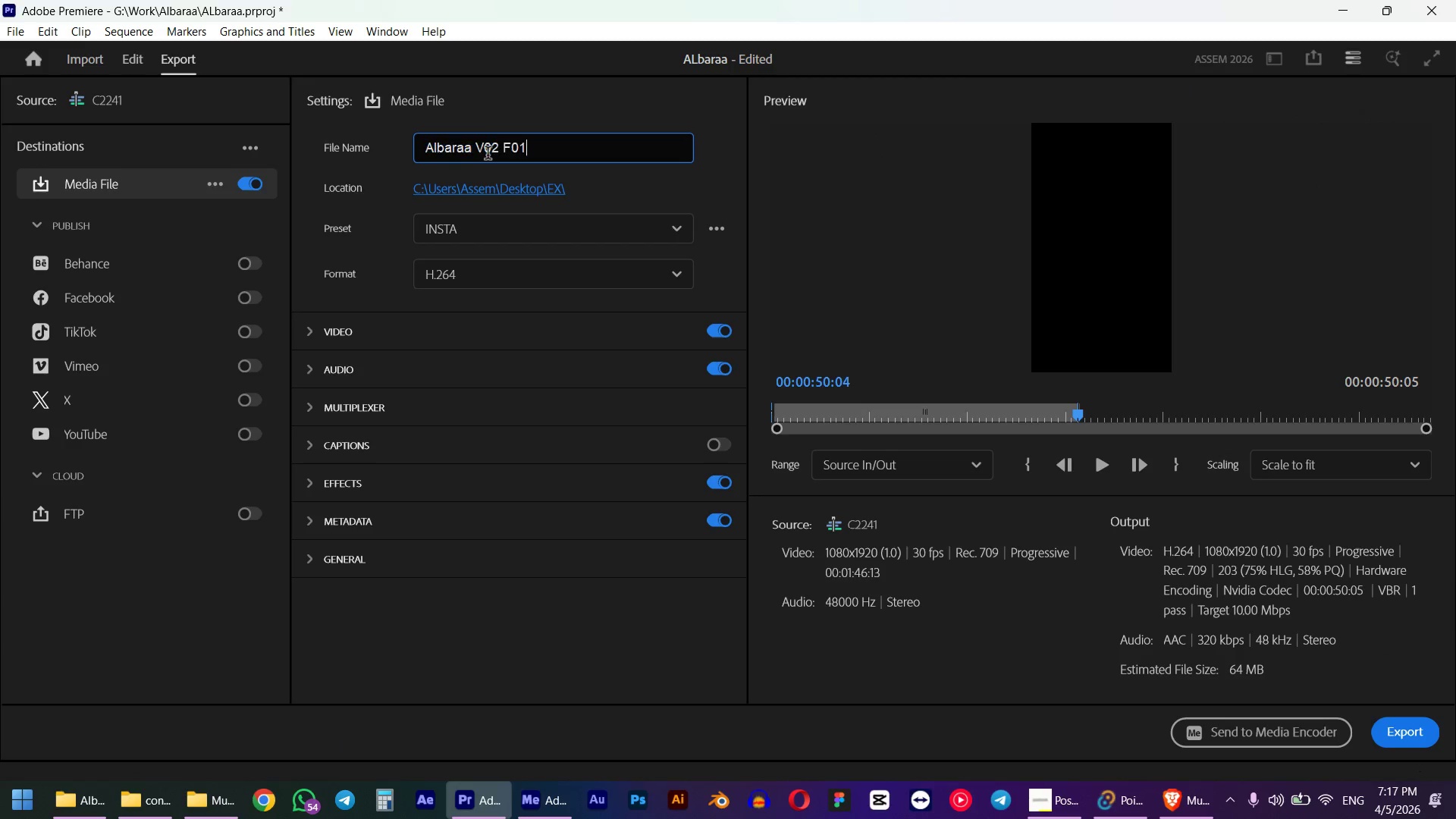 
key(Control+V)
 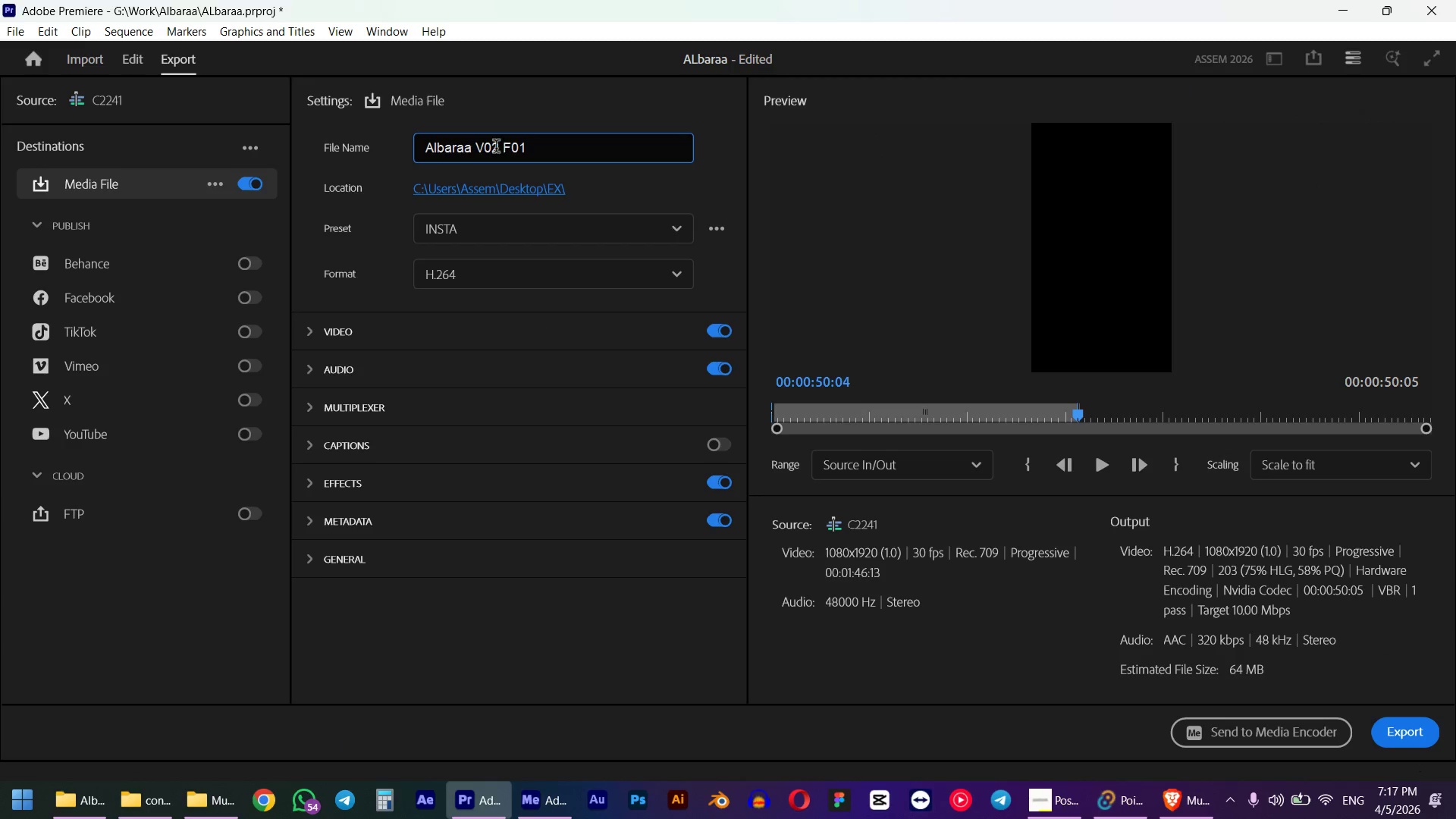 
left_click_drag(start_coordinate=[496, 148], to_coordinate=[491, 147])
 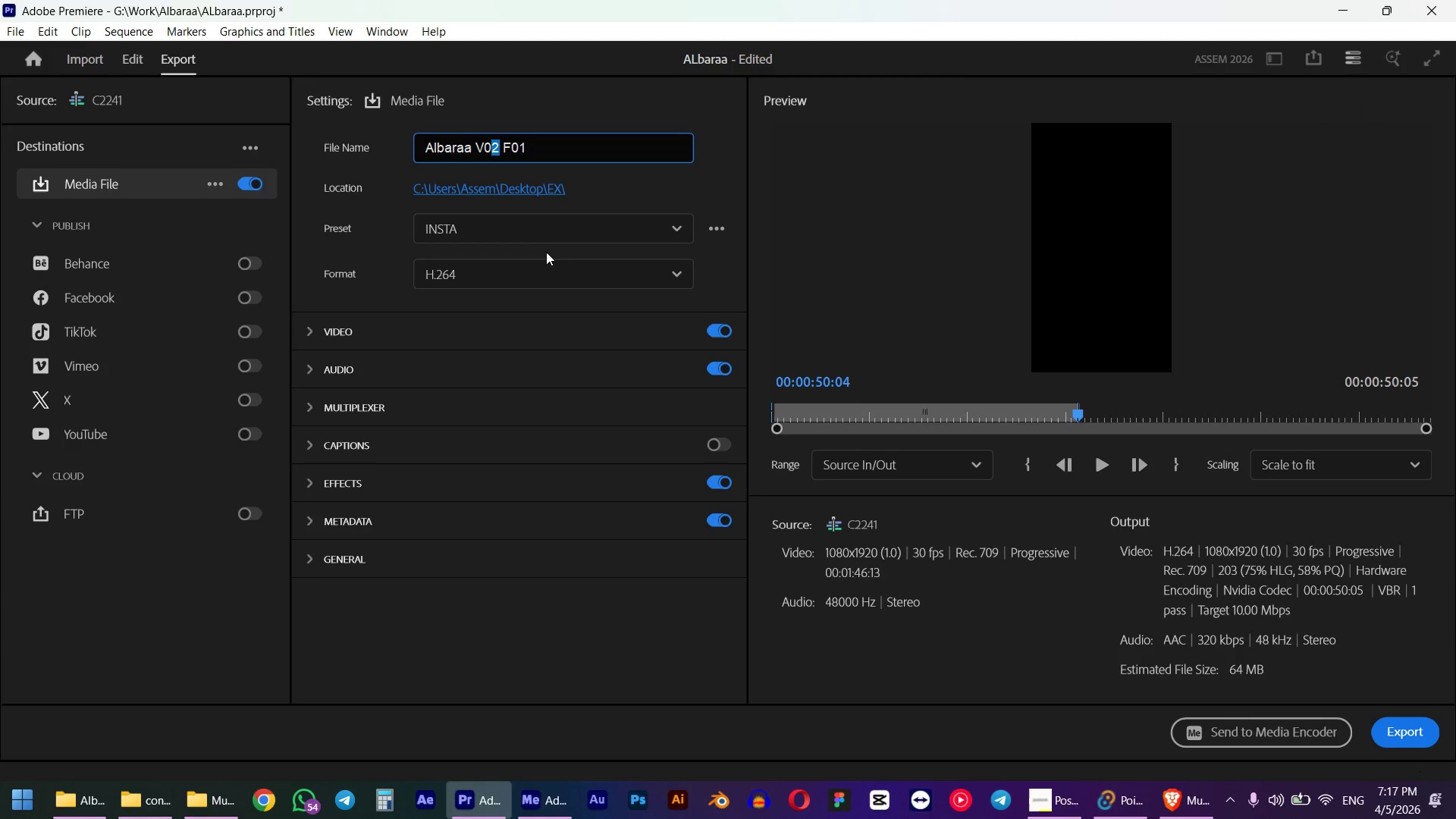 
key(Numpad1)
 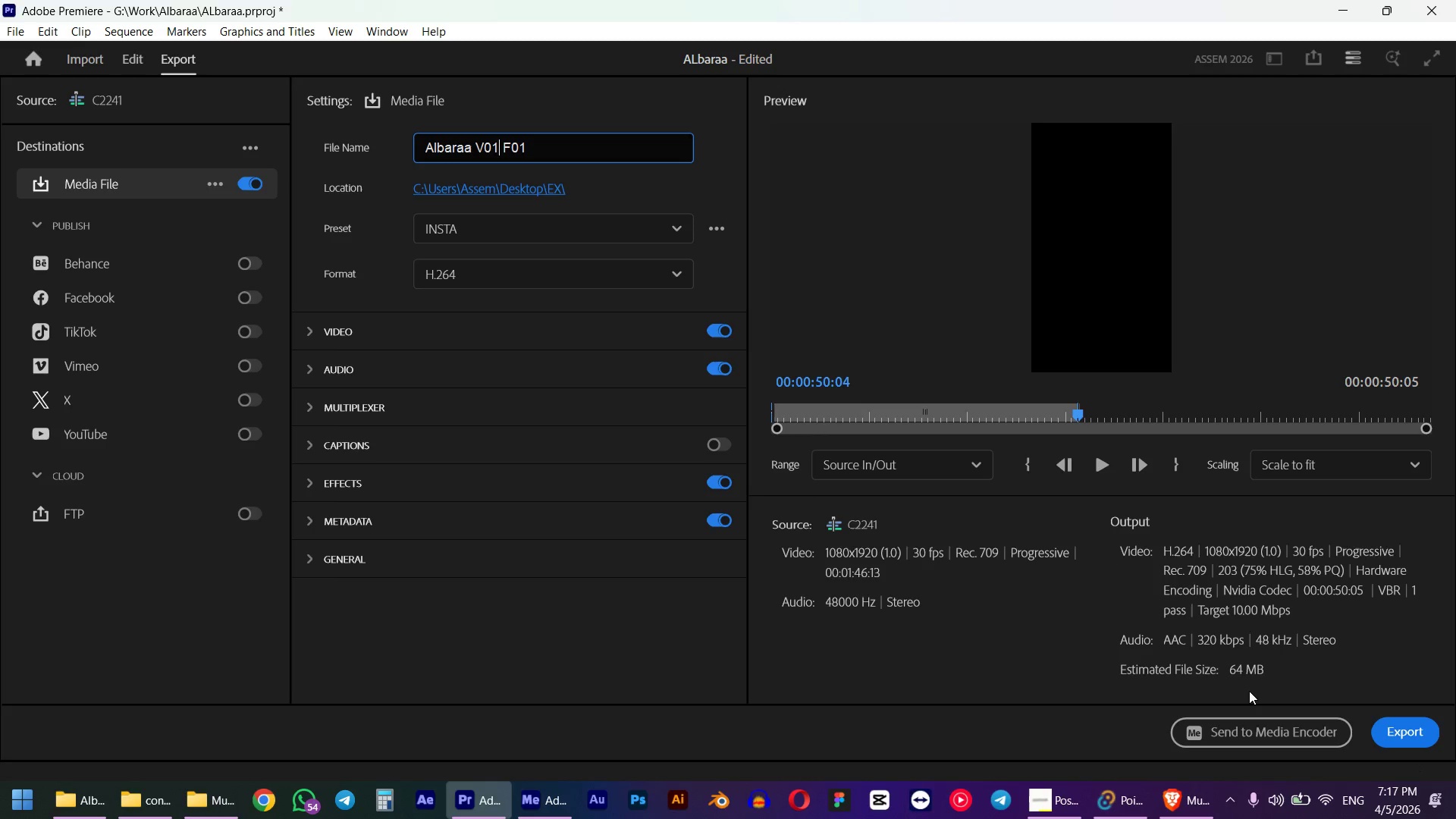 
left_click([985, 410])
 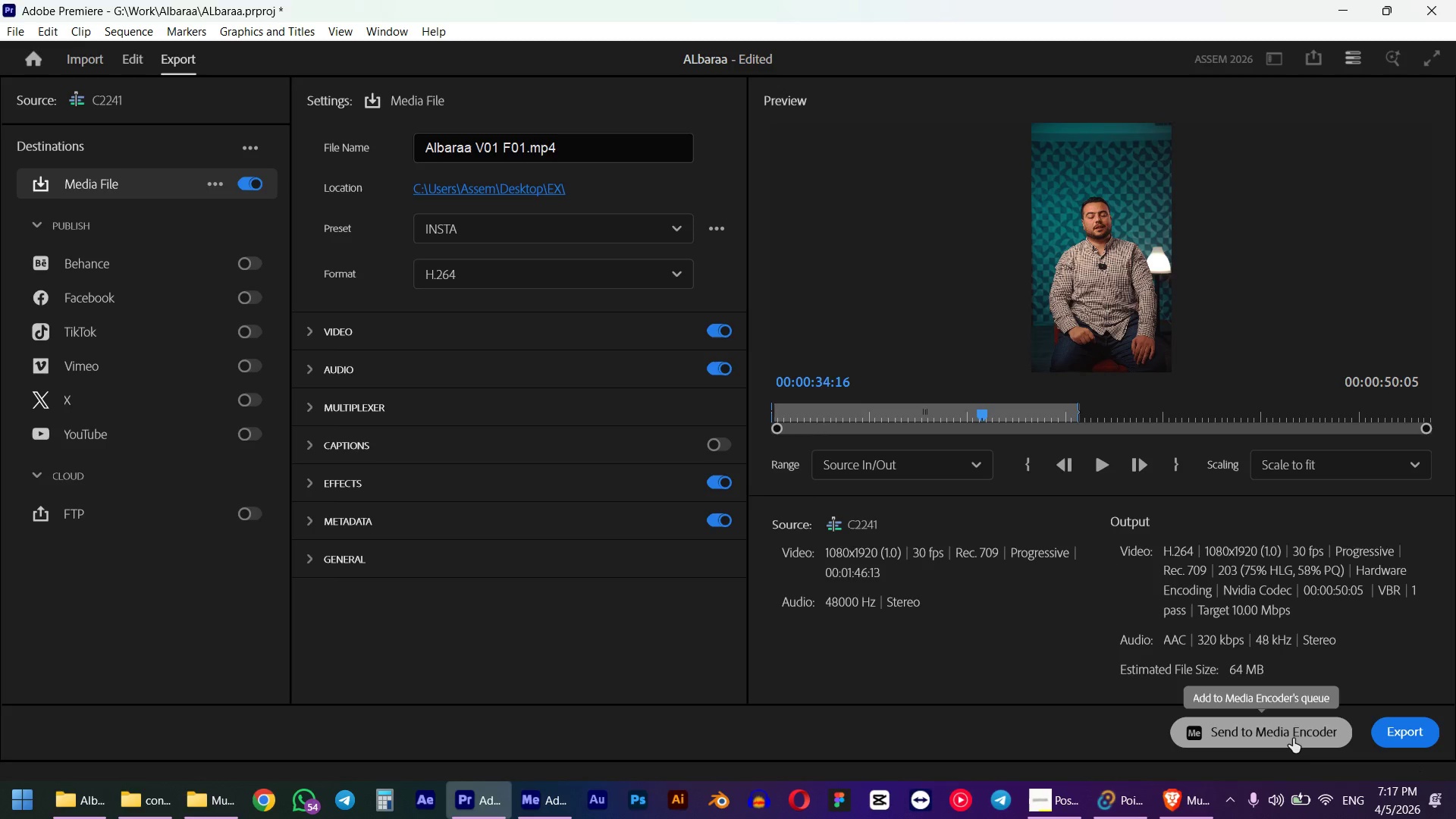 
wait(5.61)
 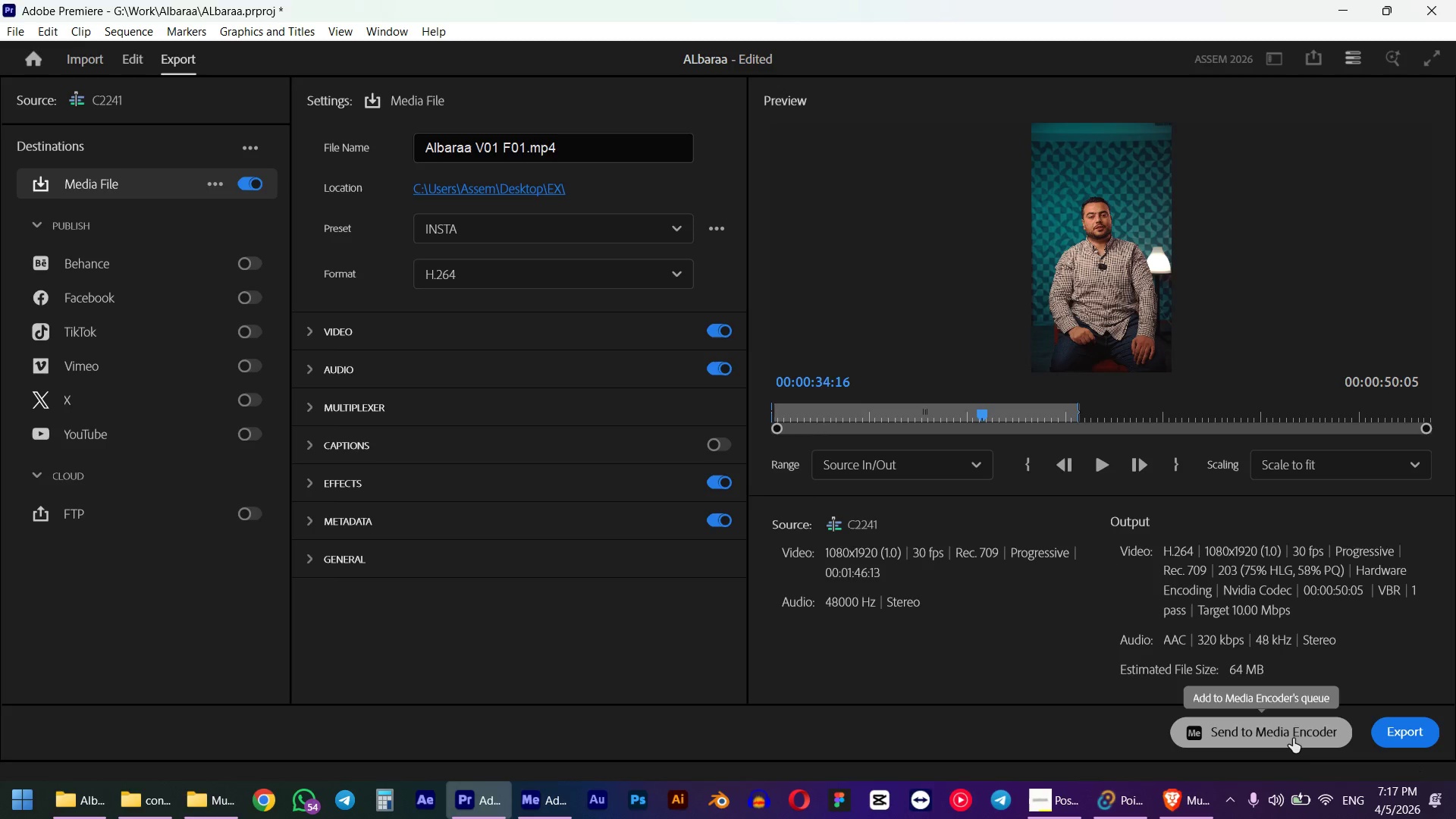 
left_click([1293, 739])
 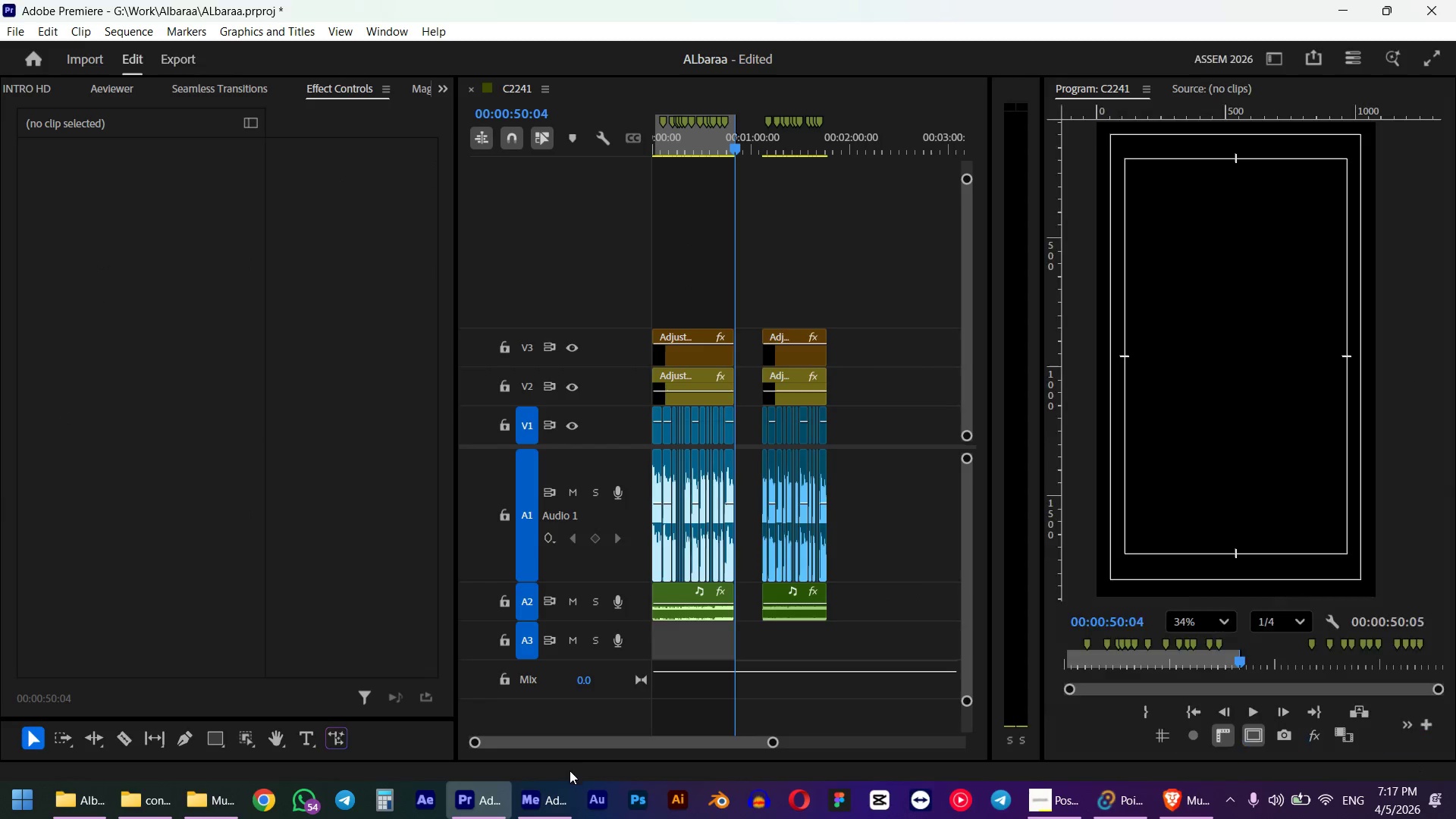 
left_click([554, 805])
 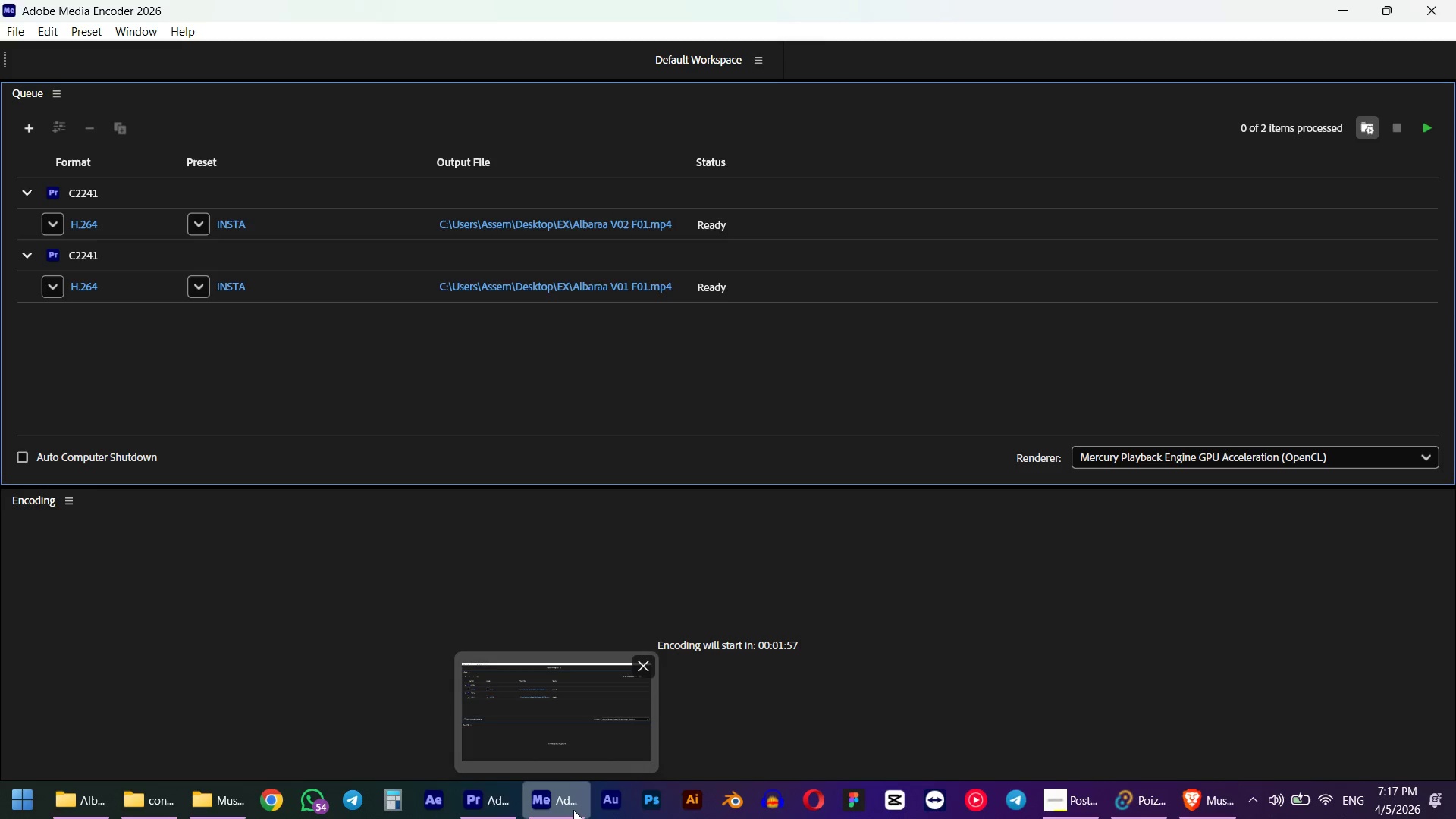 
left_click([544, 806])
 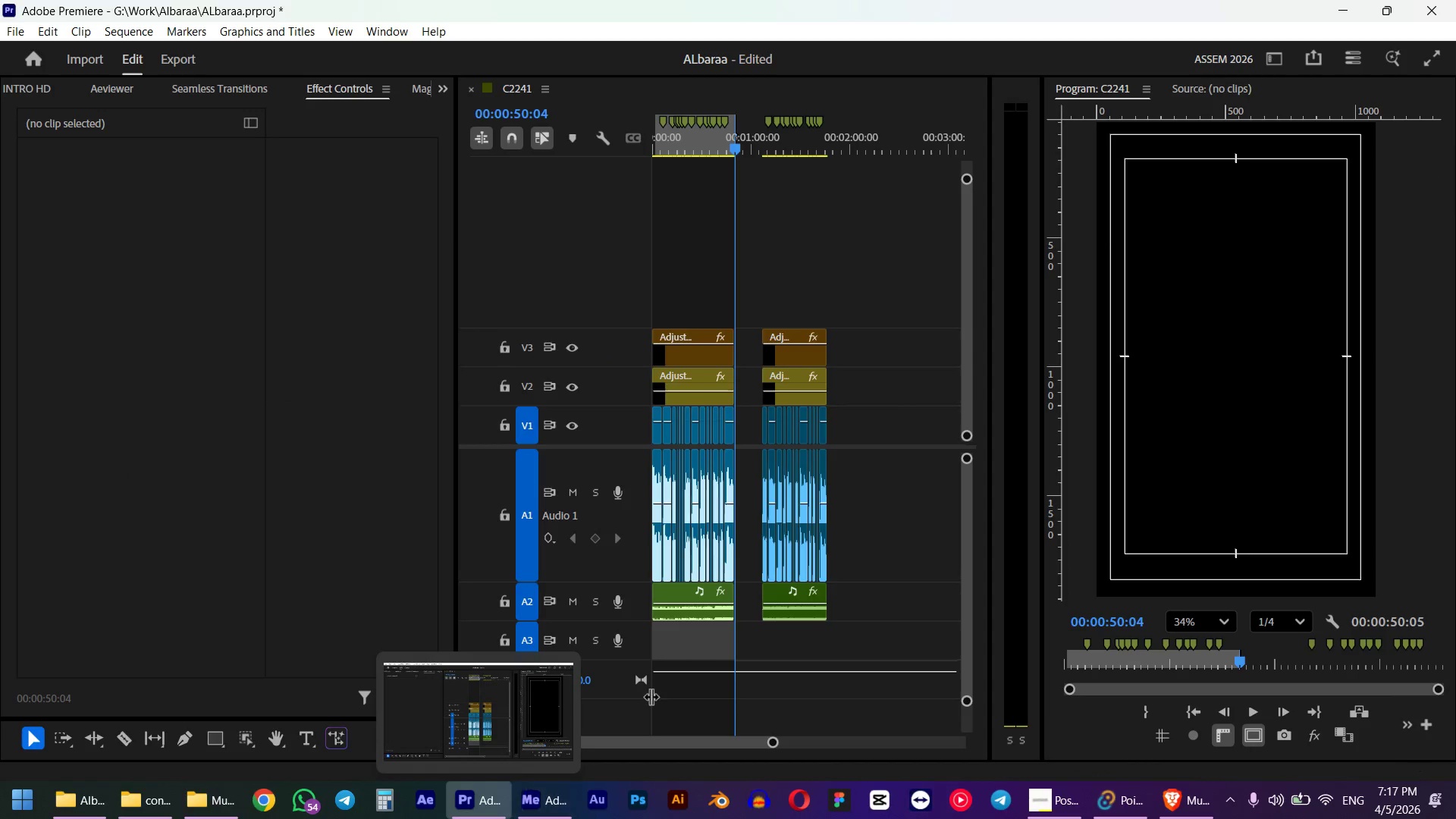 
key(Control+ControlLeft)
 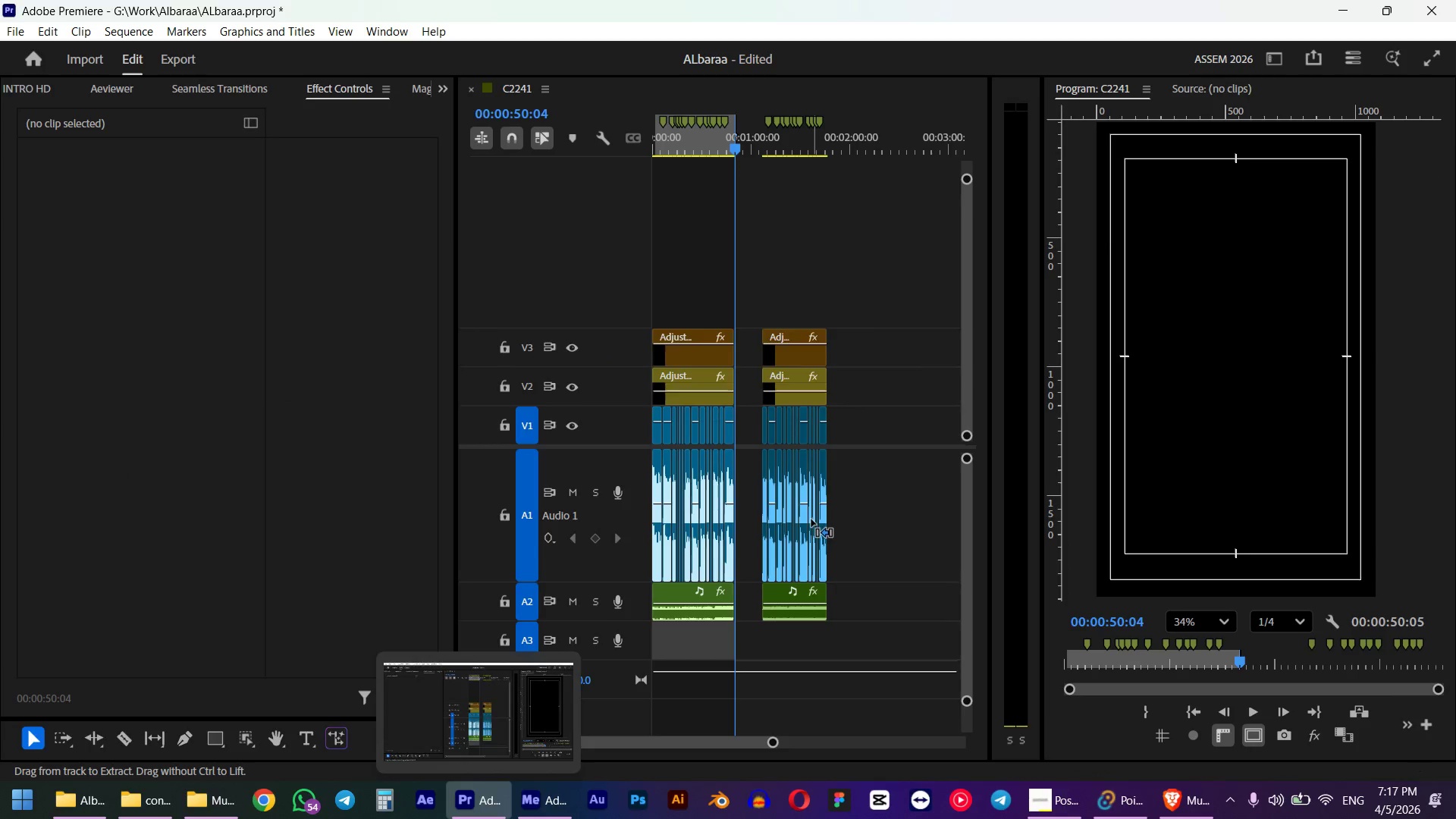 
key(S)
 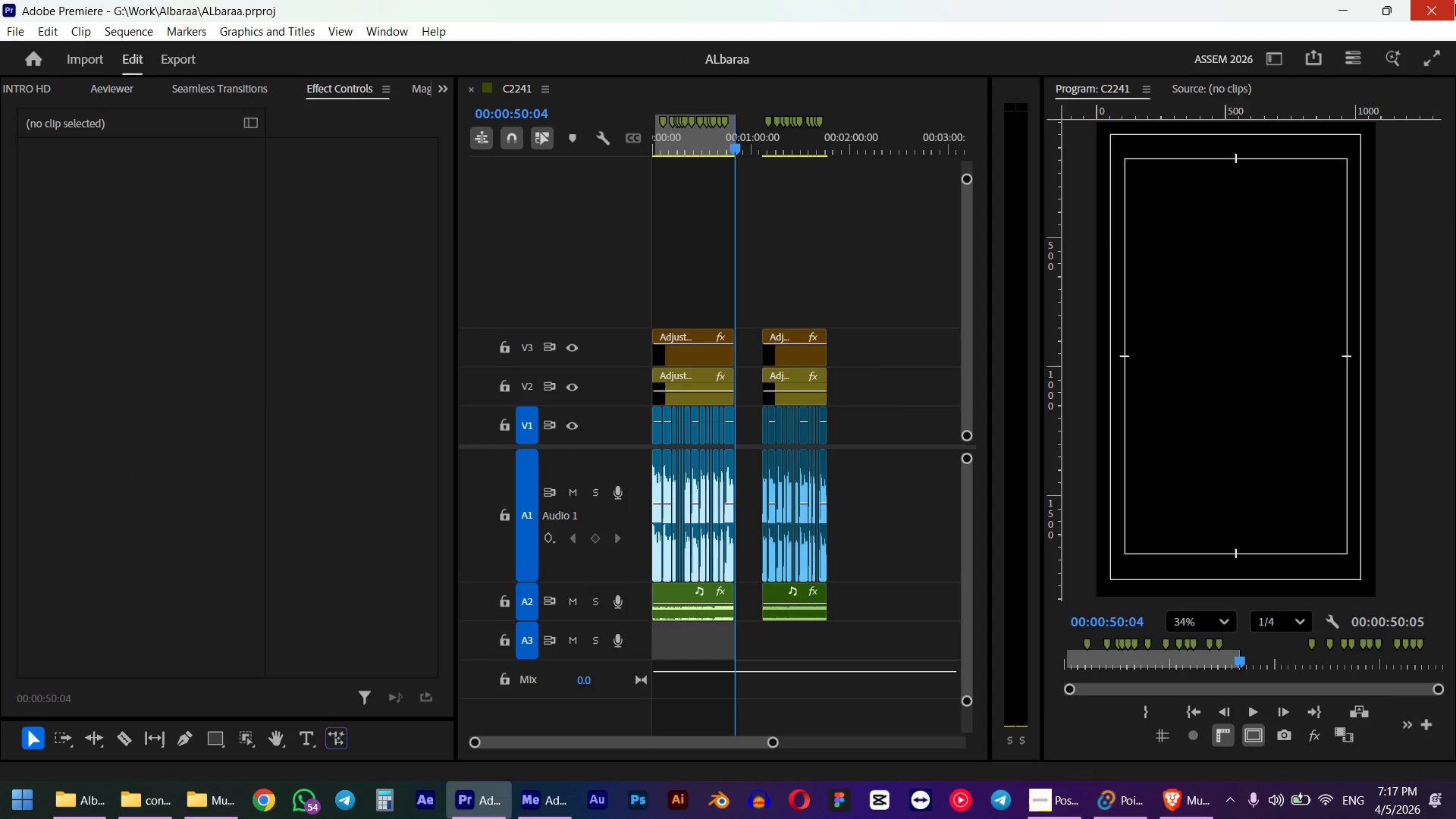 
left_click([1454, 4])
 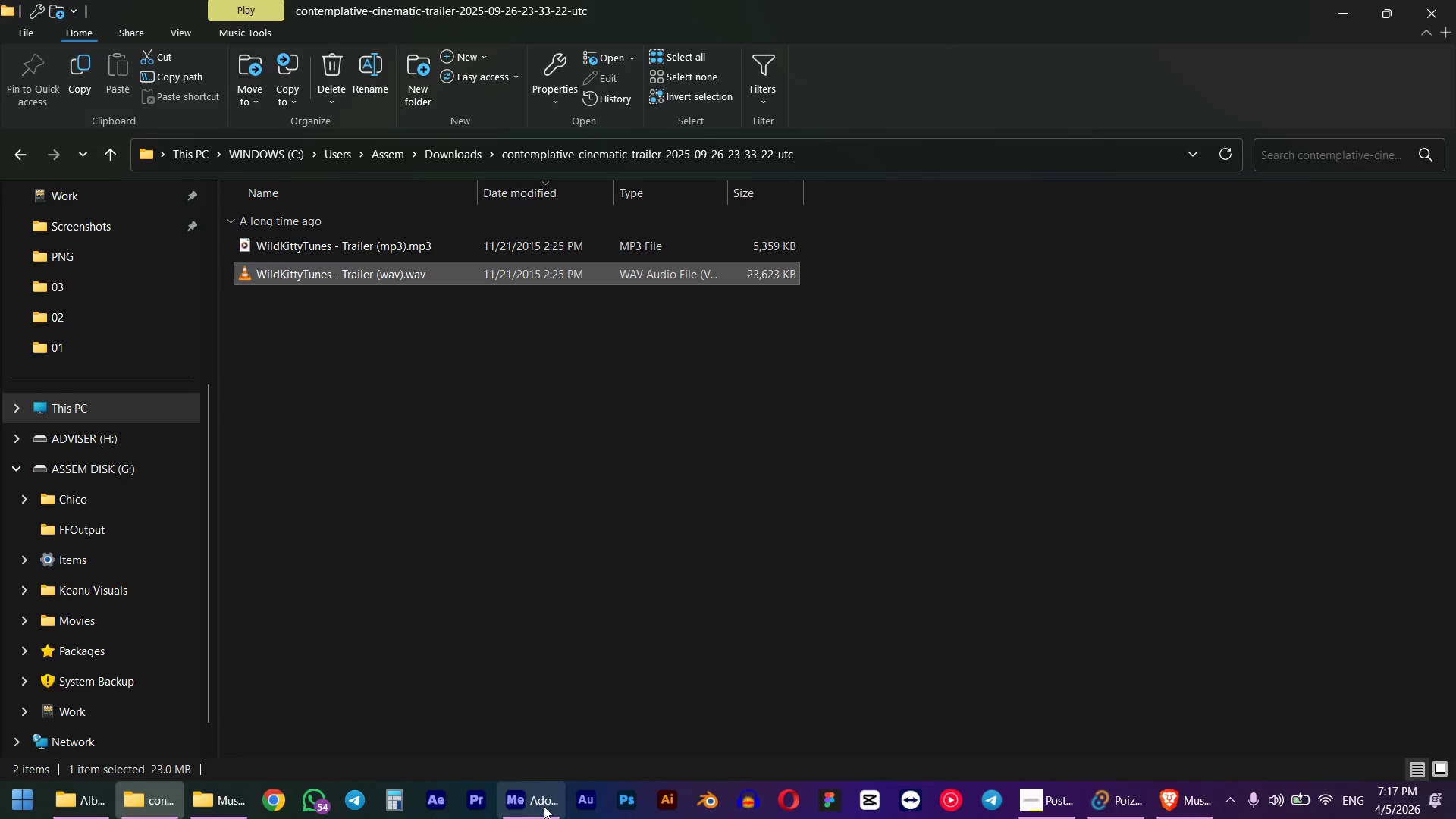 
left_click([544, 806])
 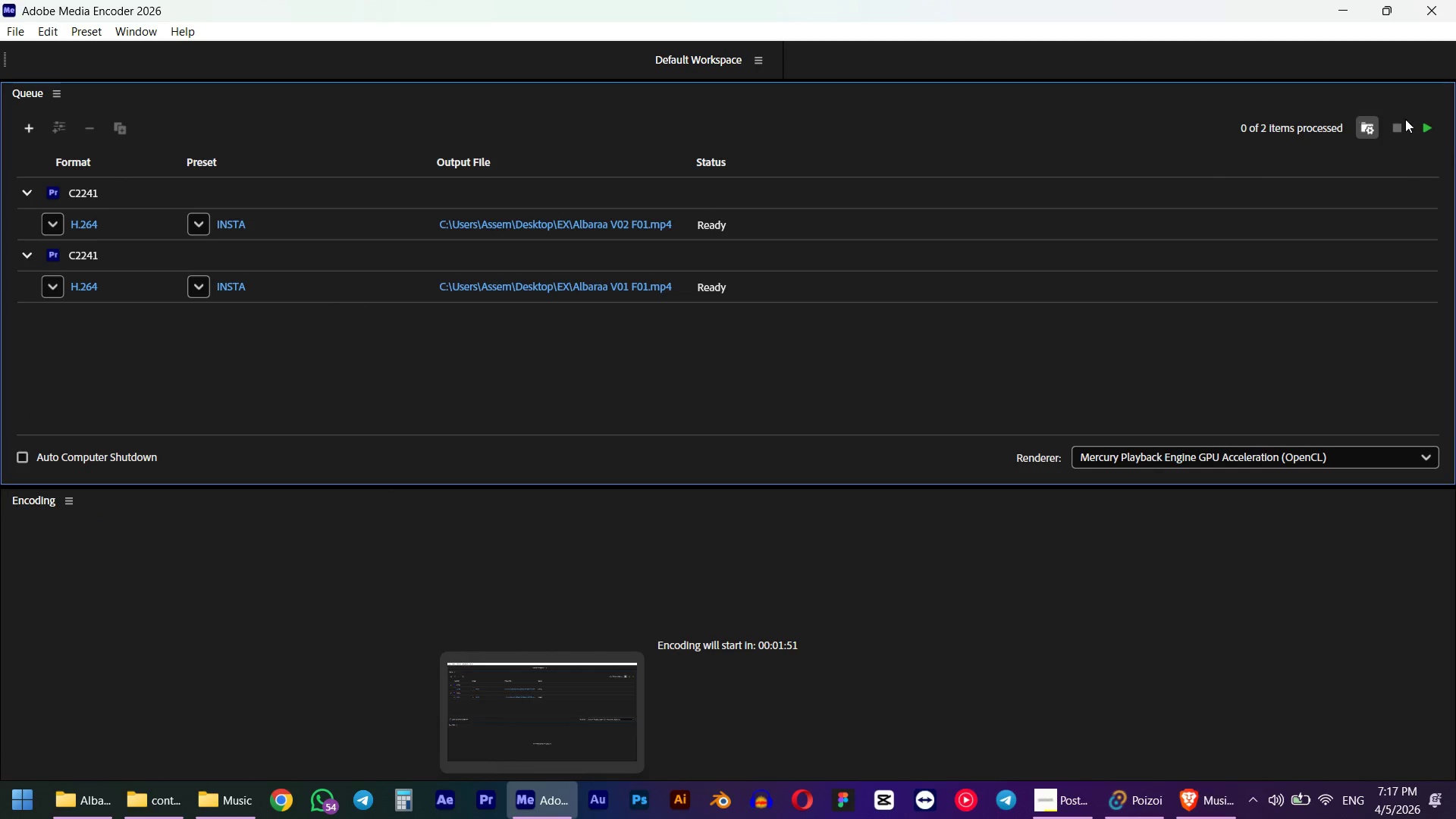 
left_click([1426, 131])
 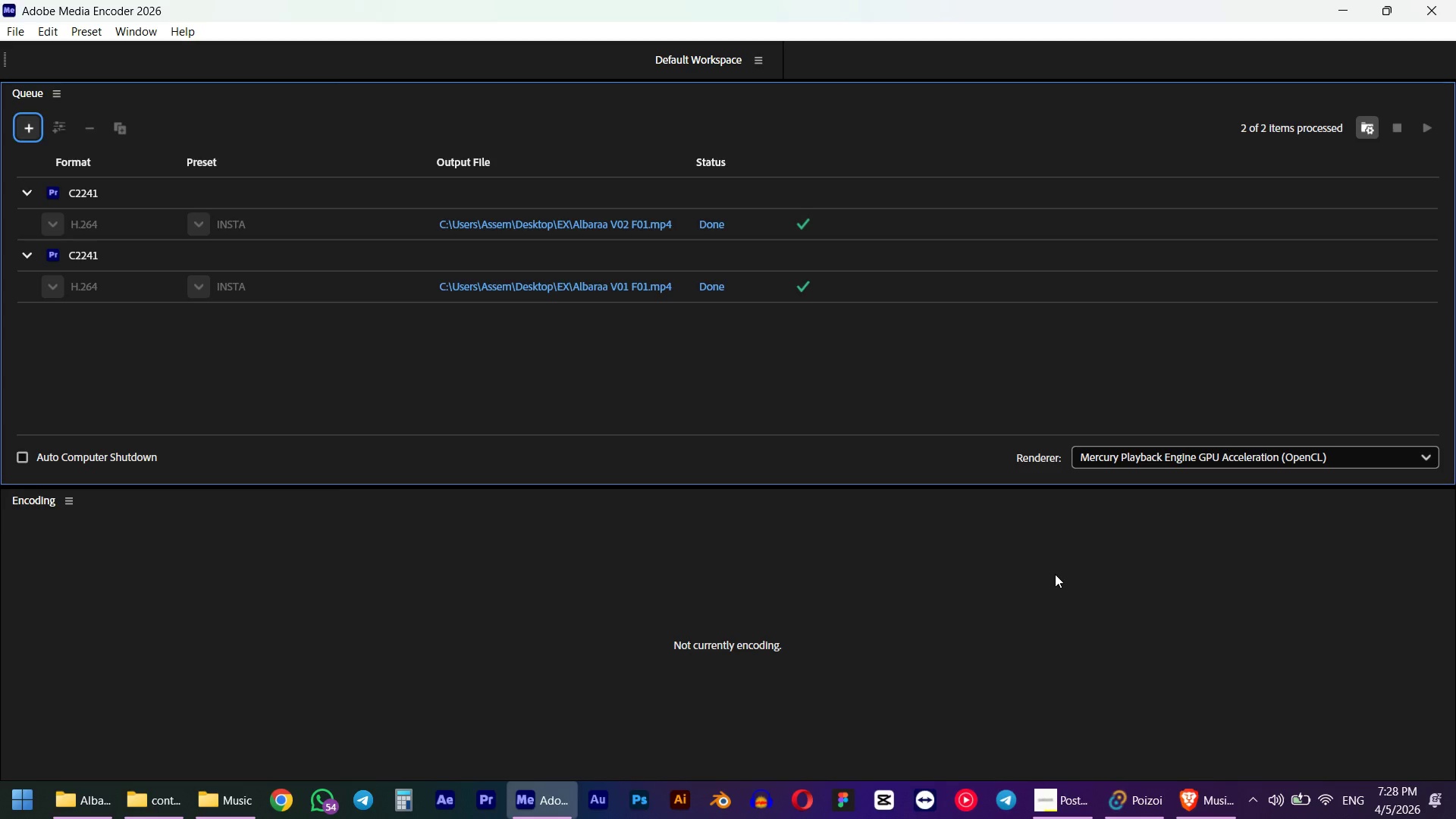 
wait(667.17)
 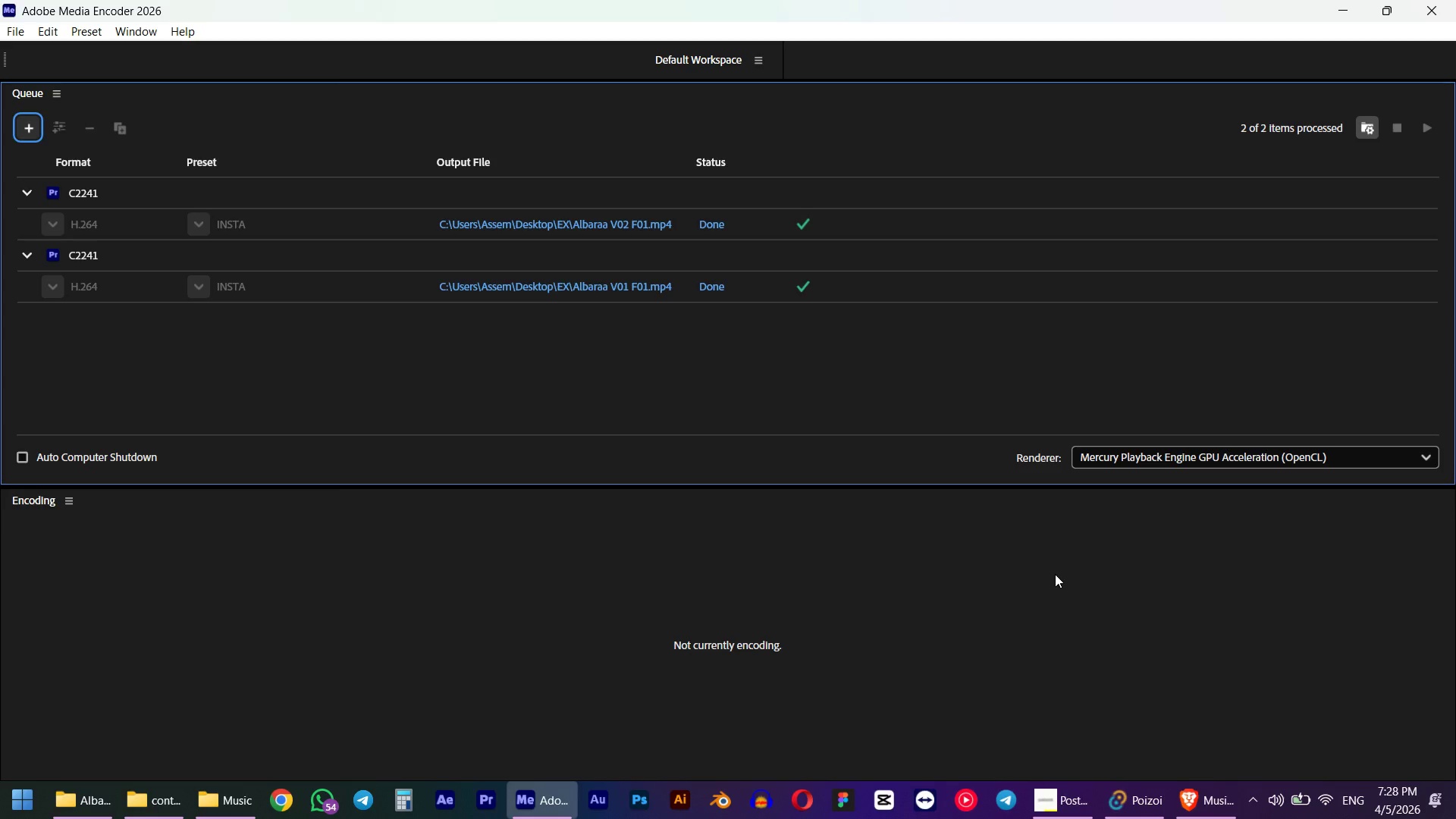 
left_click([1454, 0])
 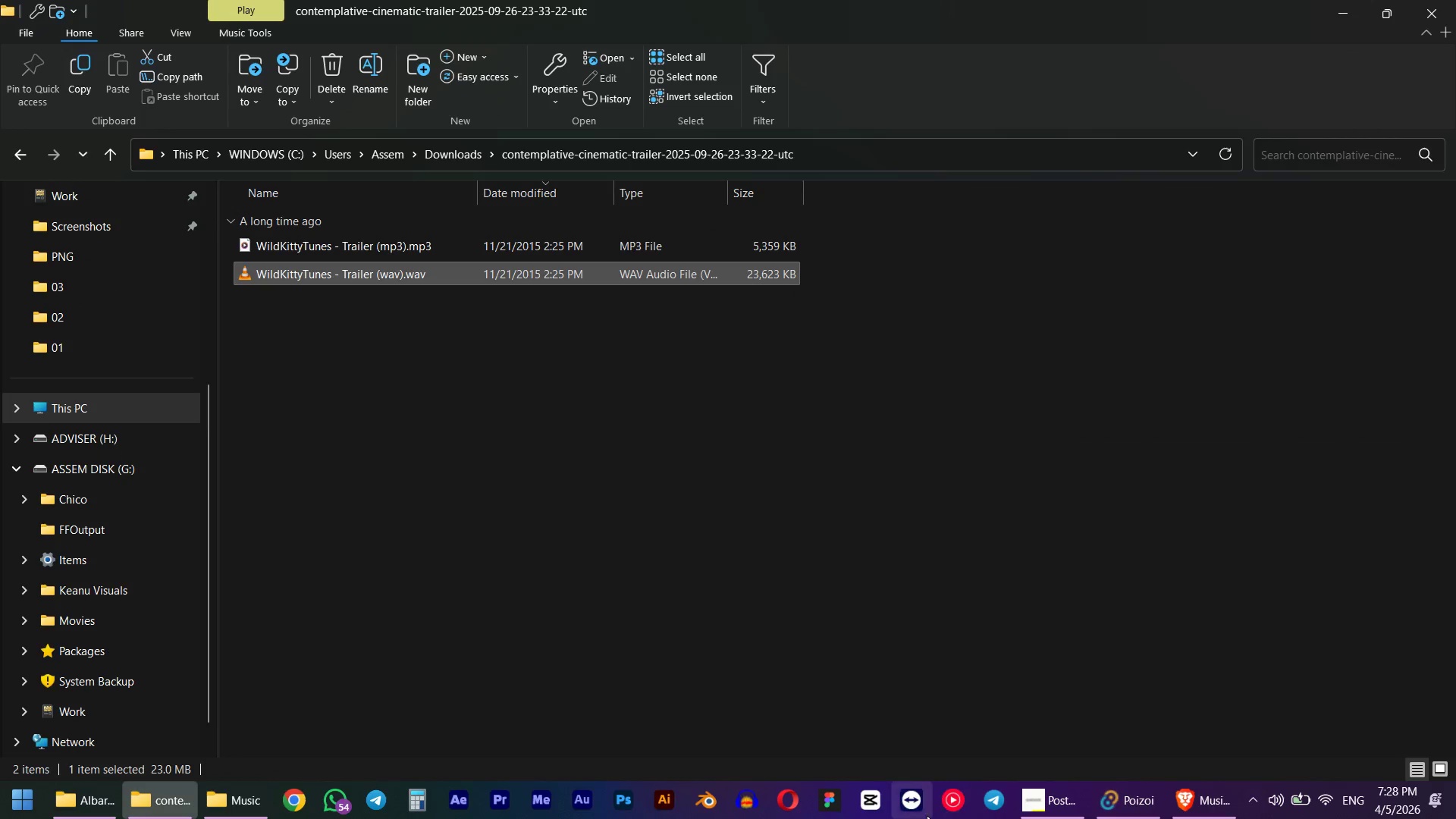 
left_click([880, 804])
 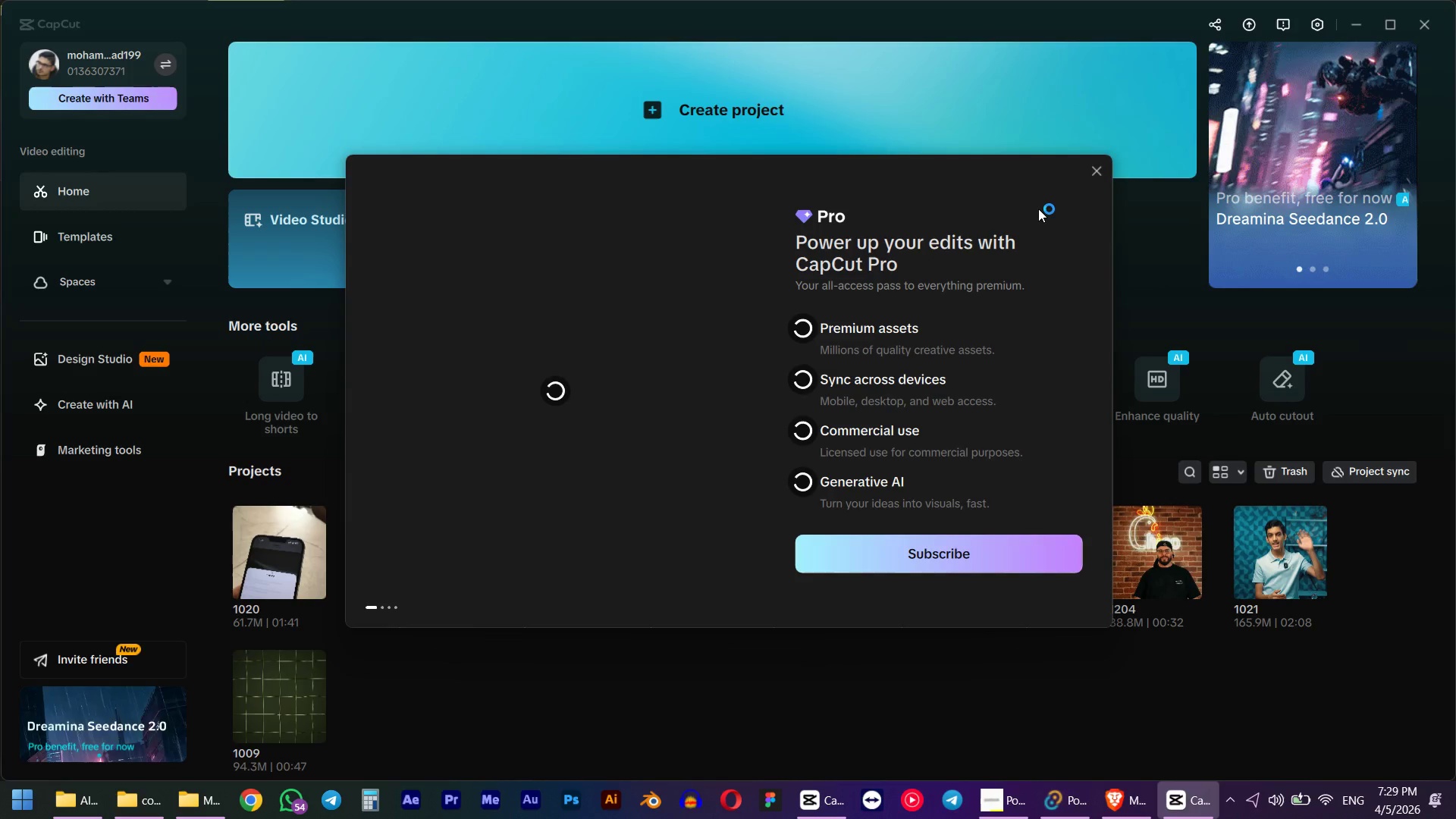 
wait(19.62)
 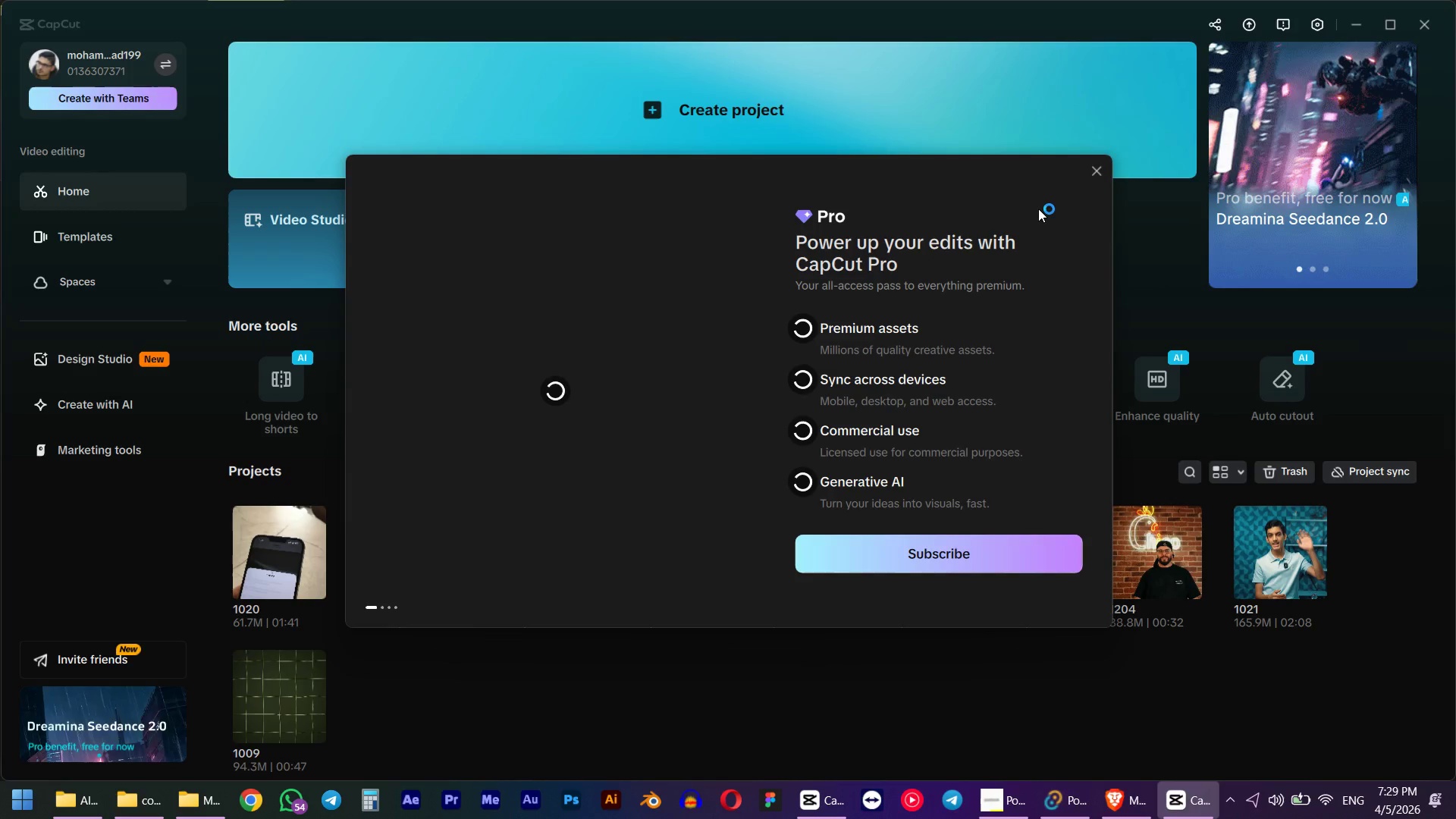 
left_click([1103, 168])
 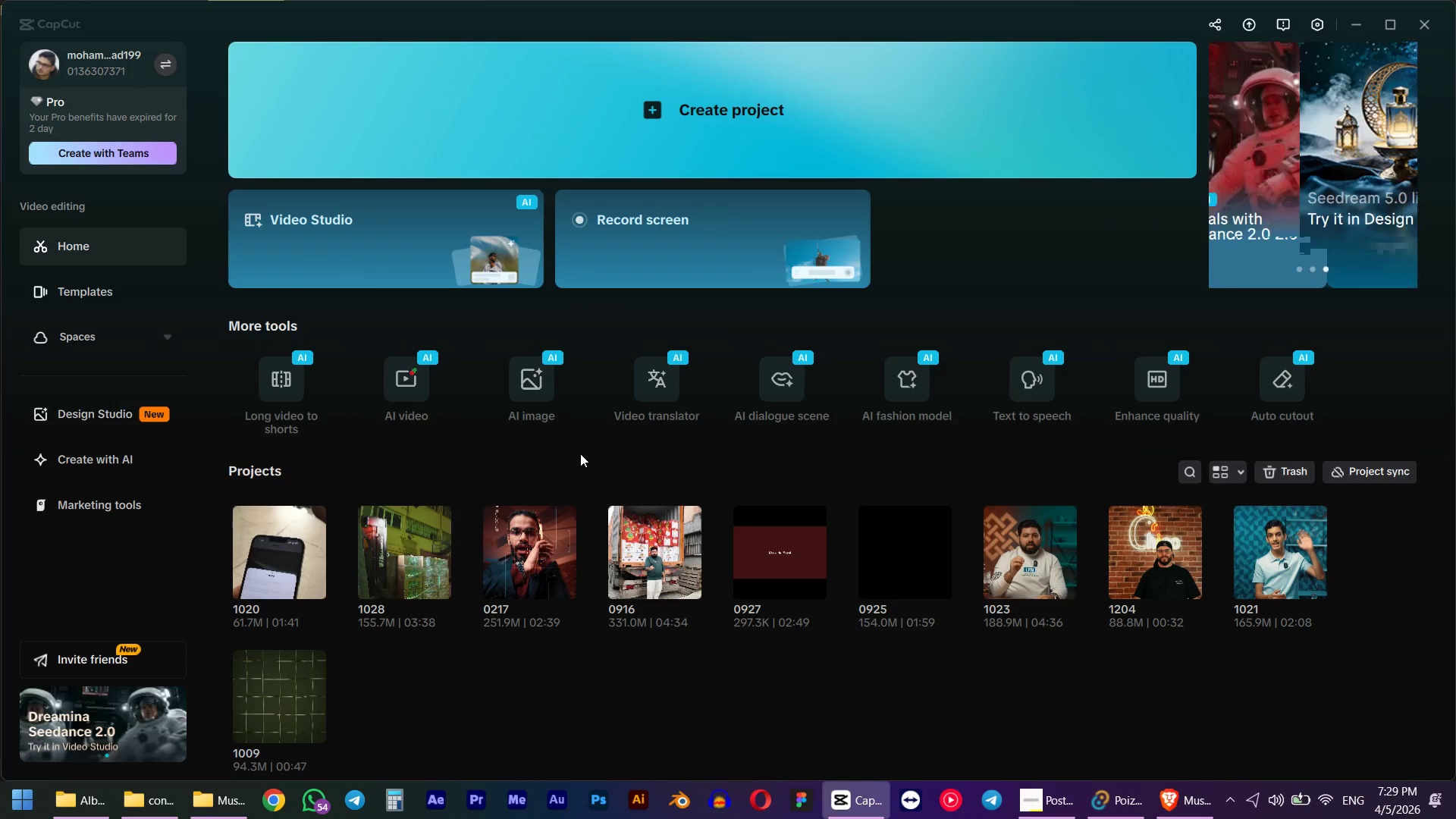 
scroll: coordinate [569, 463], scroll_direction: down, amount: 1.0
 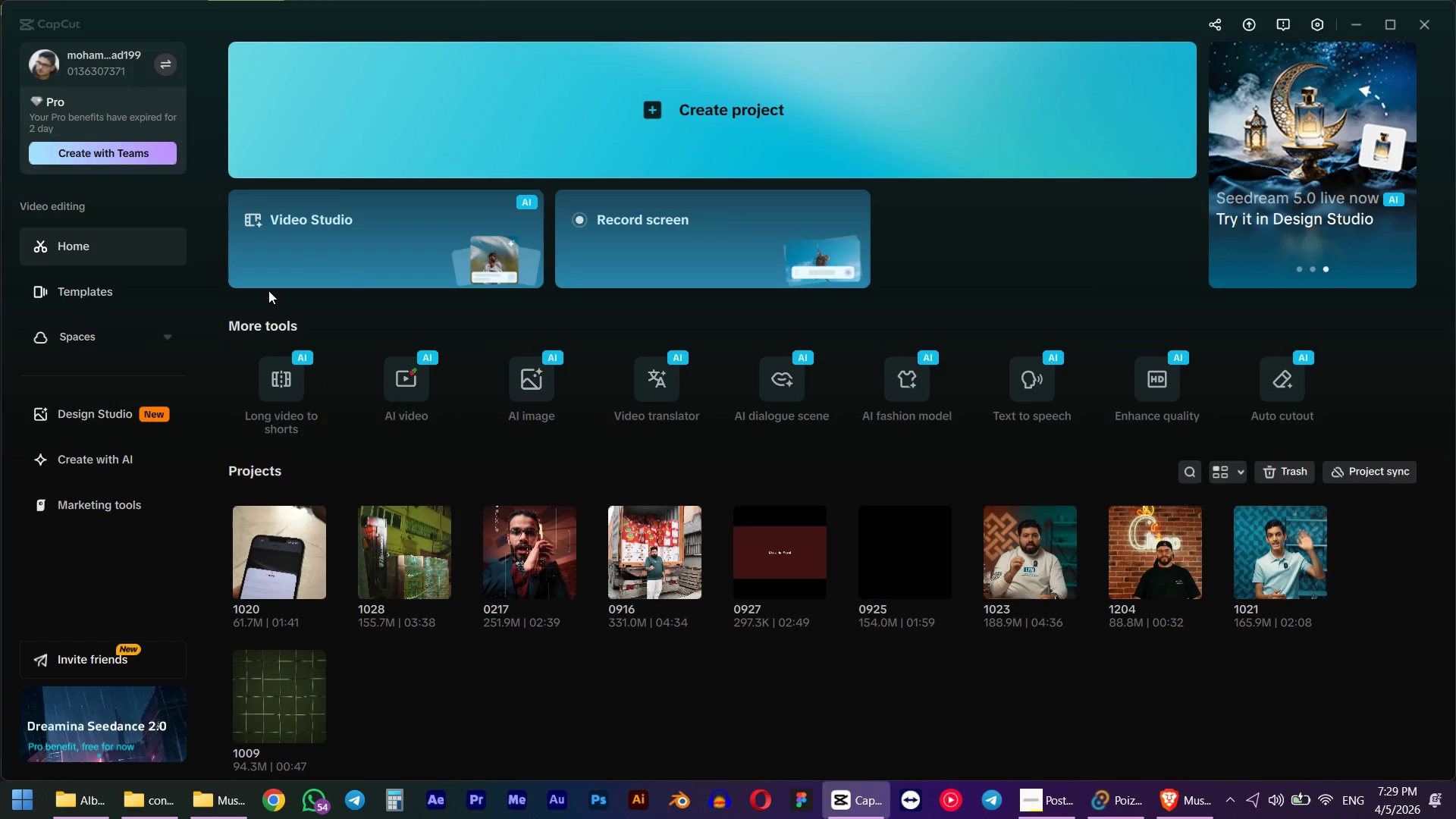 
left_click([668, 122])
 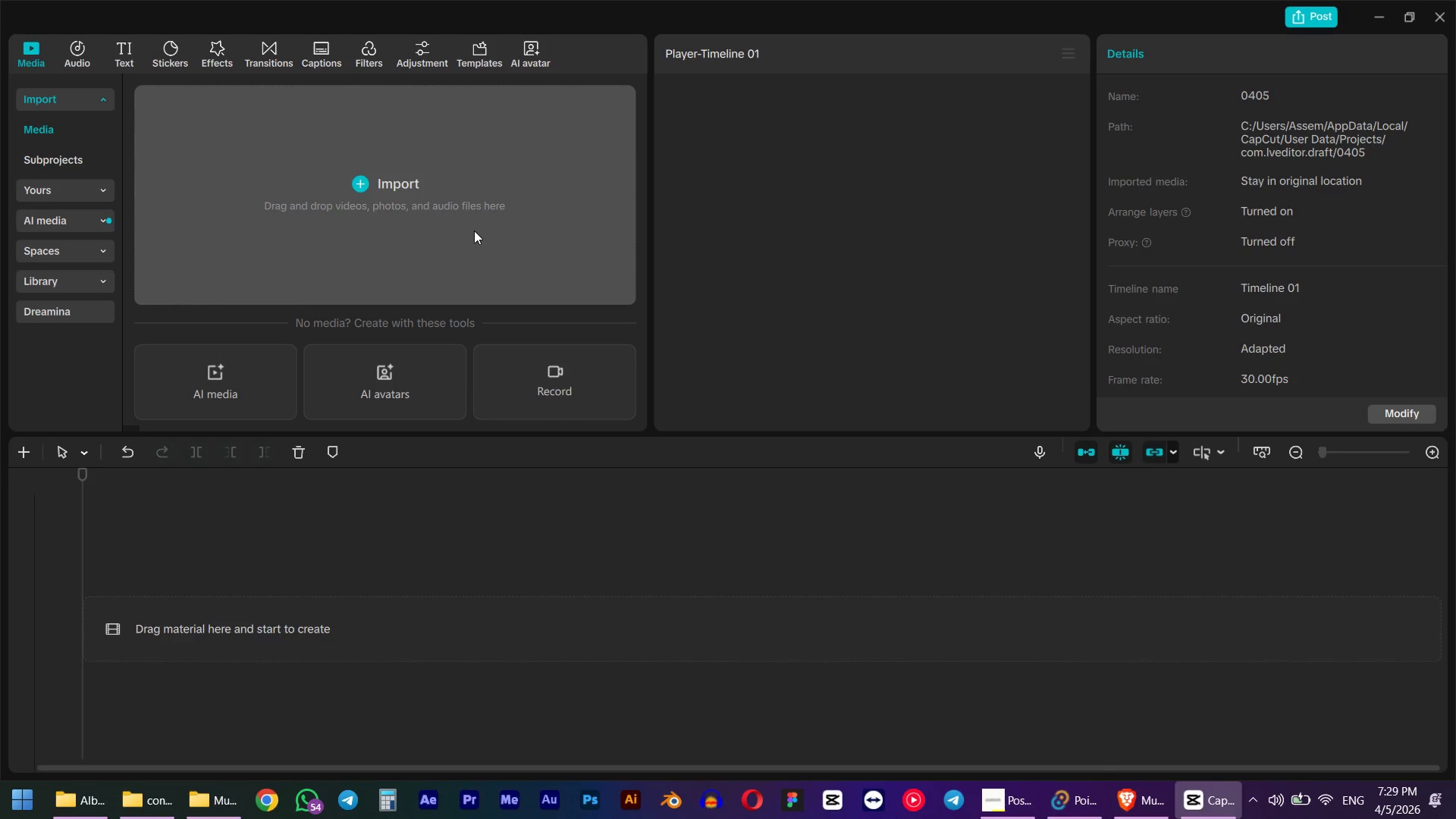 
wait(8.09)
 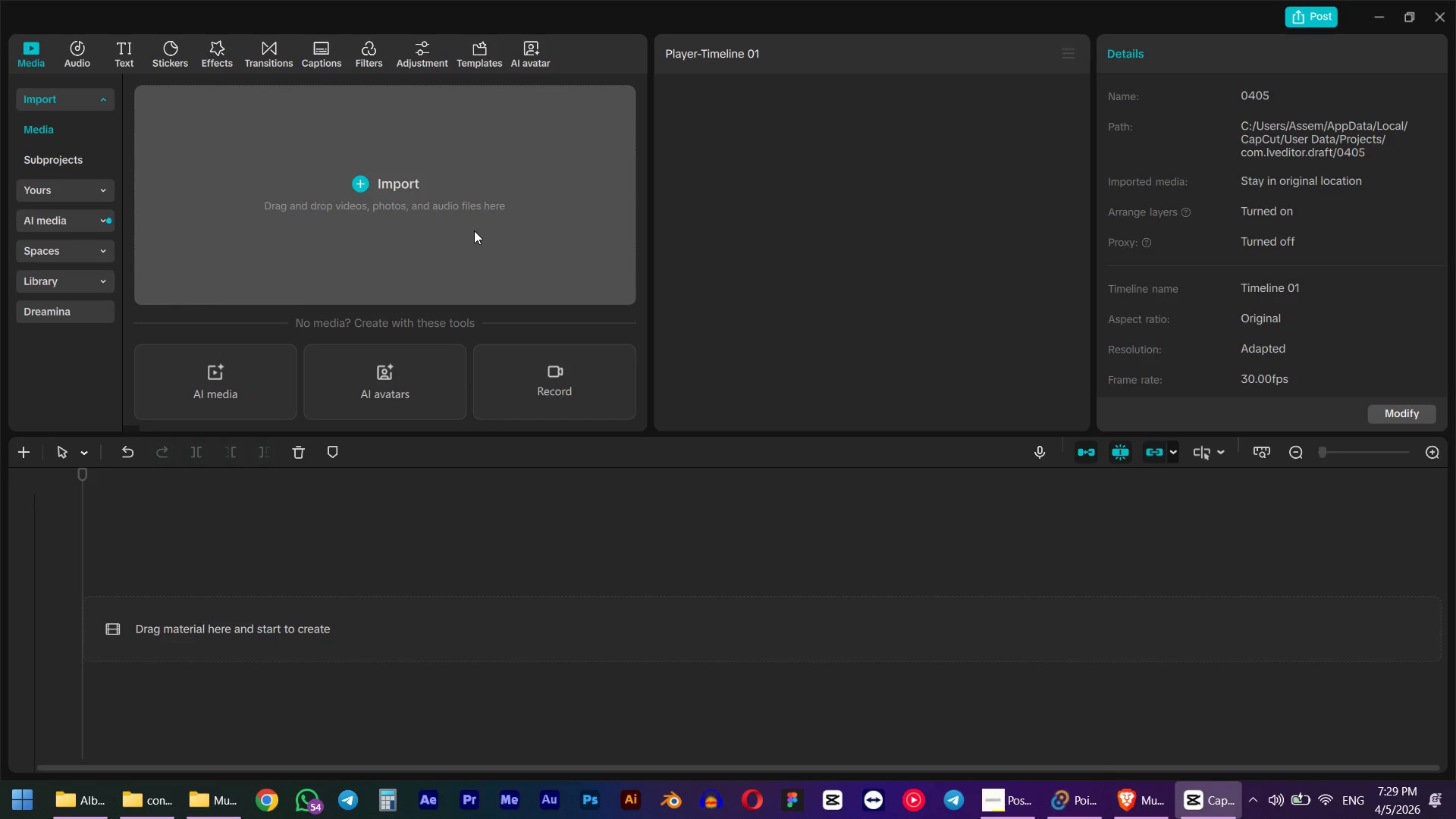 
left_click([71, 803])
 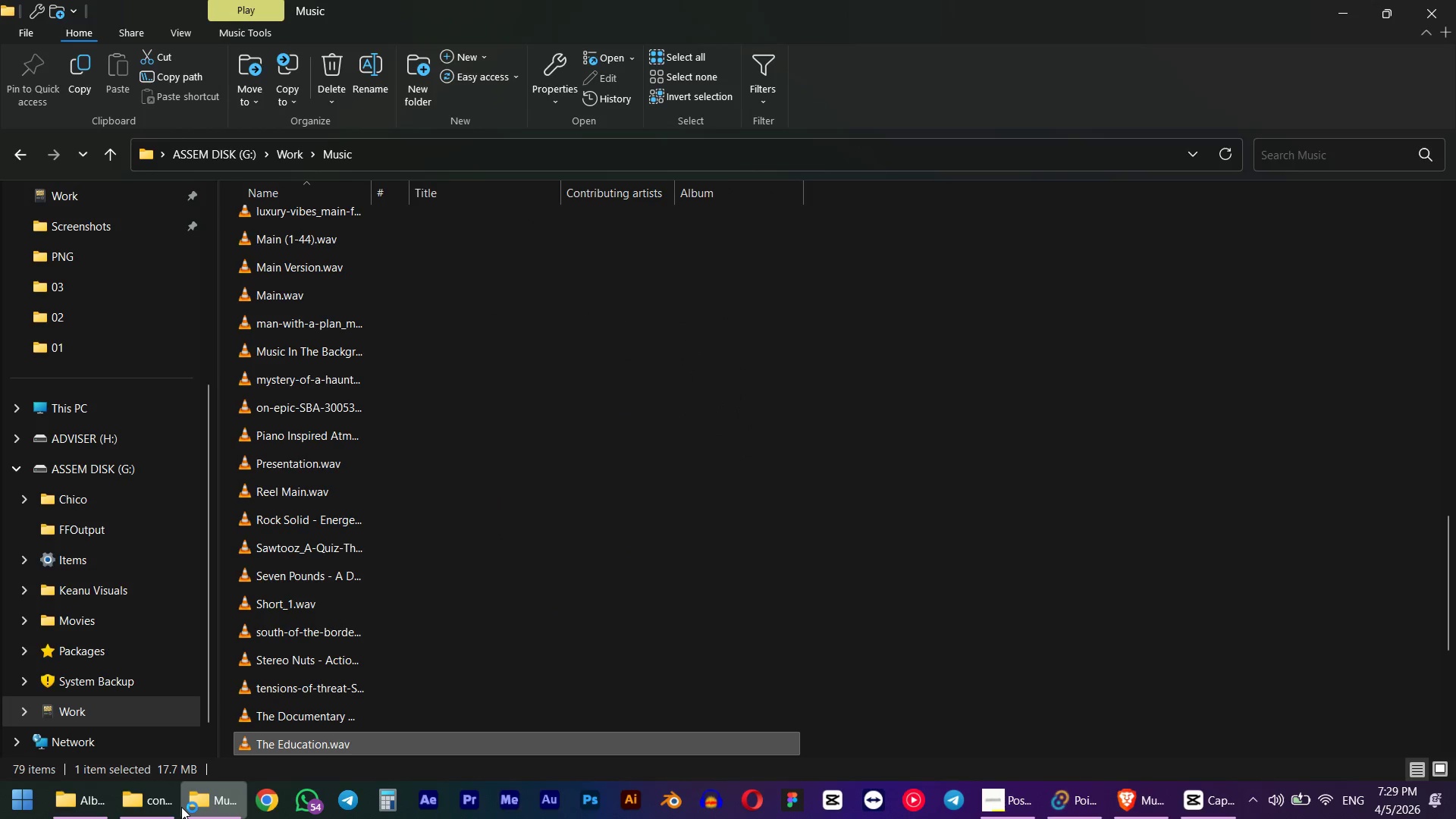 
left_click([131, 804])
 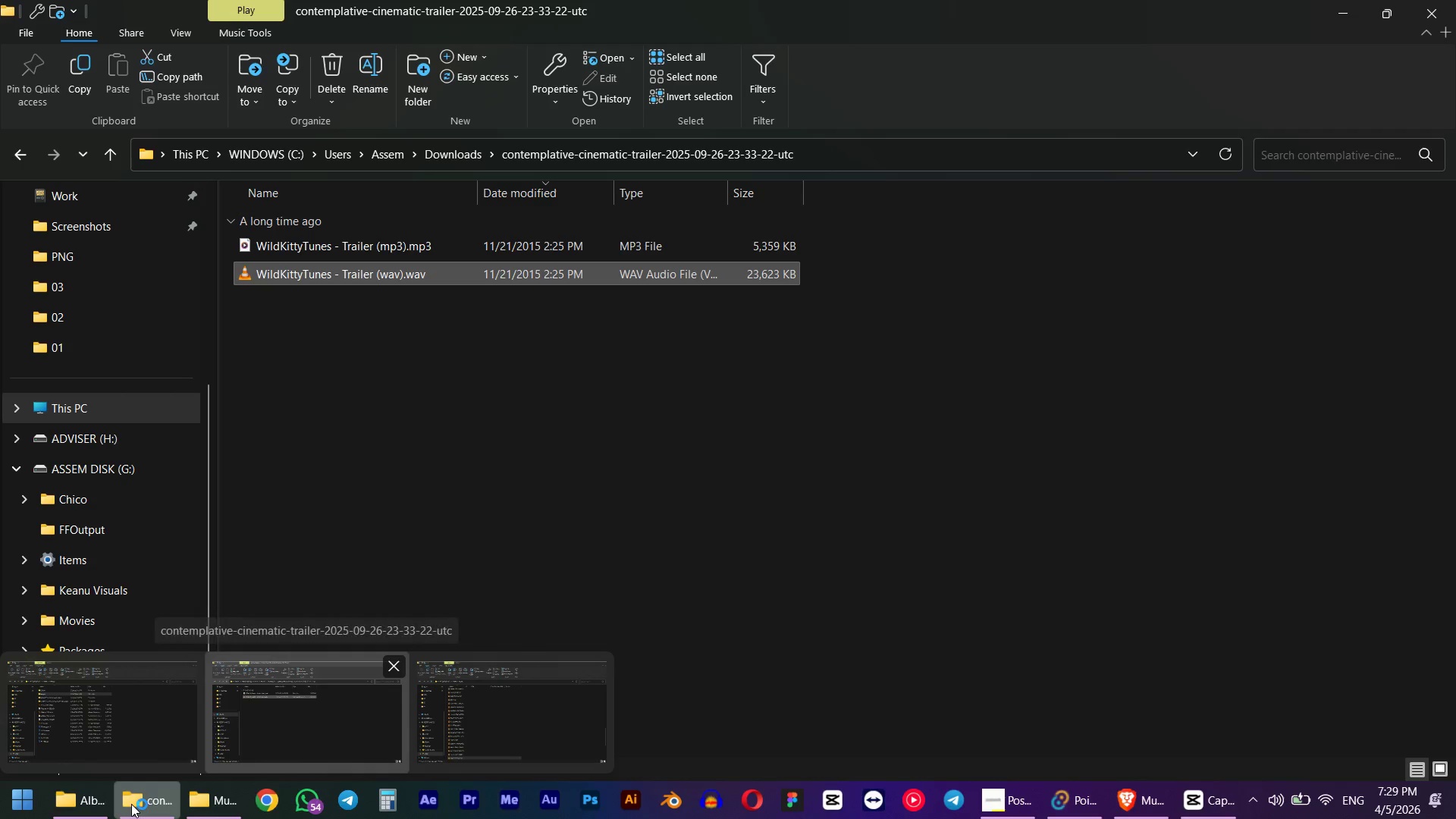 
mouse_move([130, 806])
 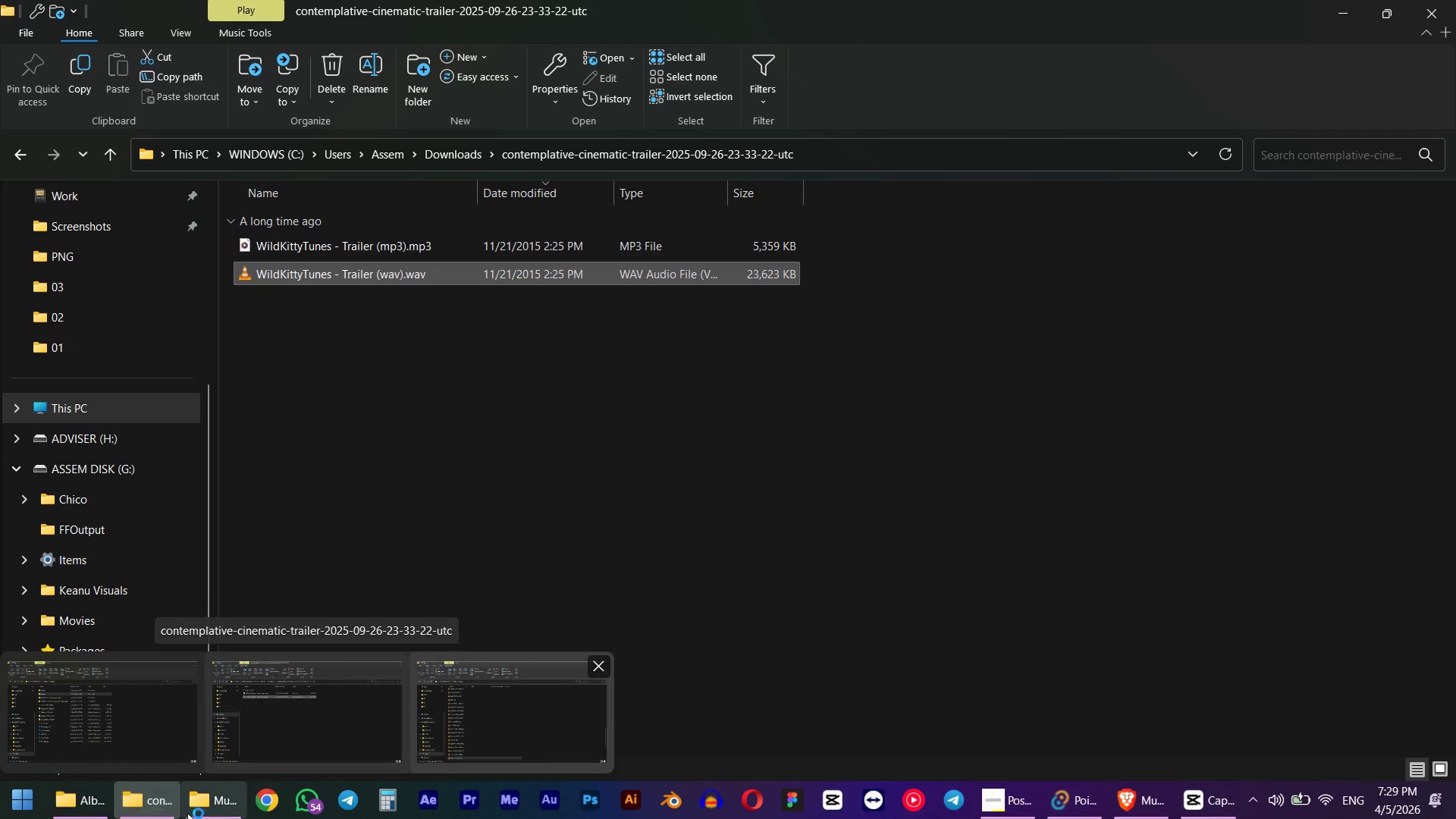 
left_click([197, 812])
 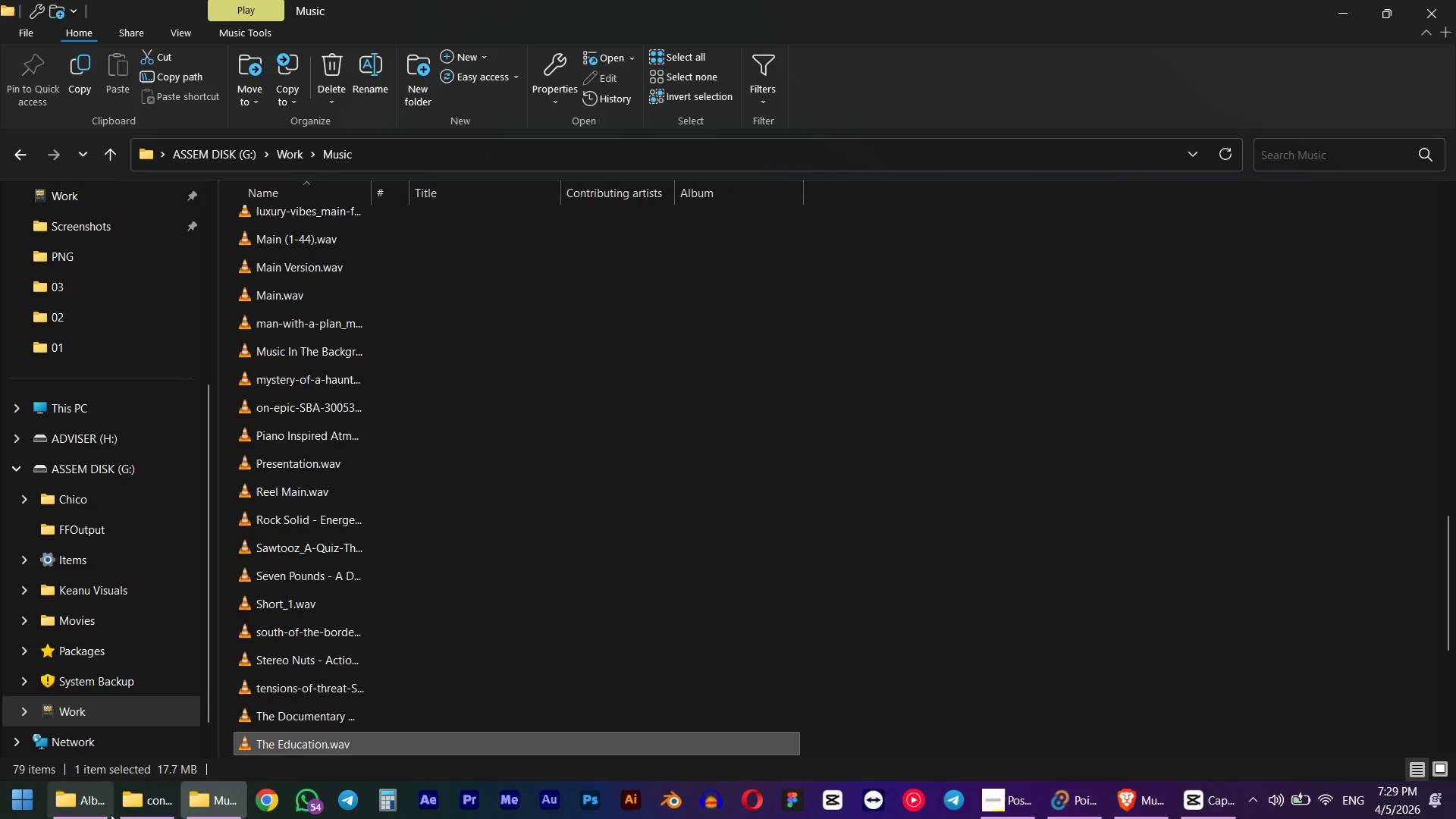 
left_click([102, 813])
 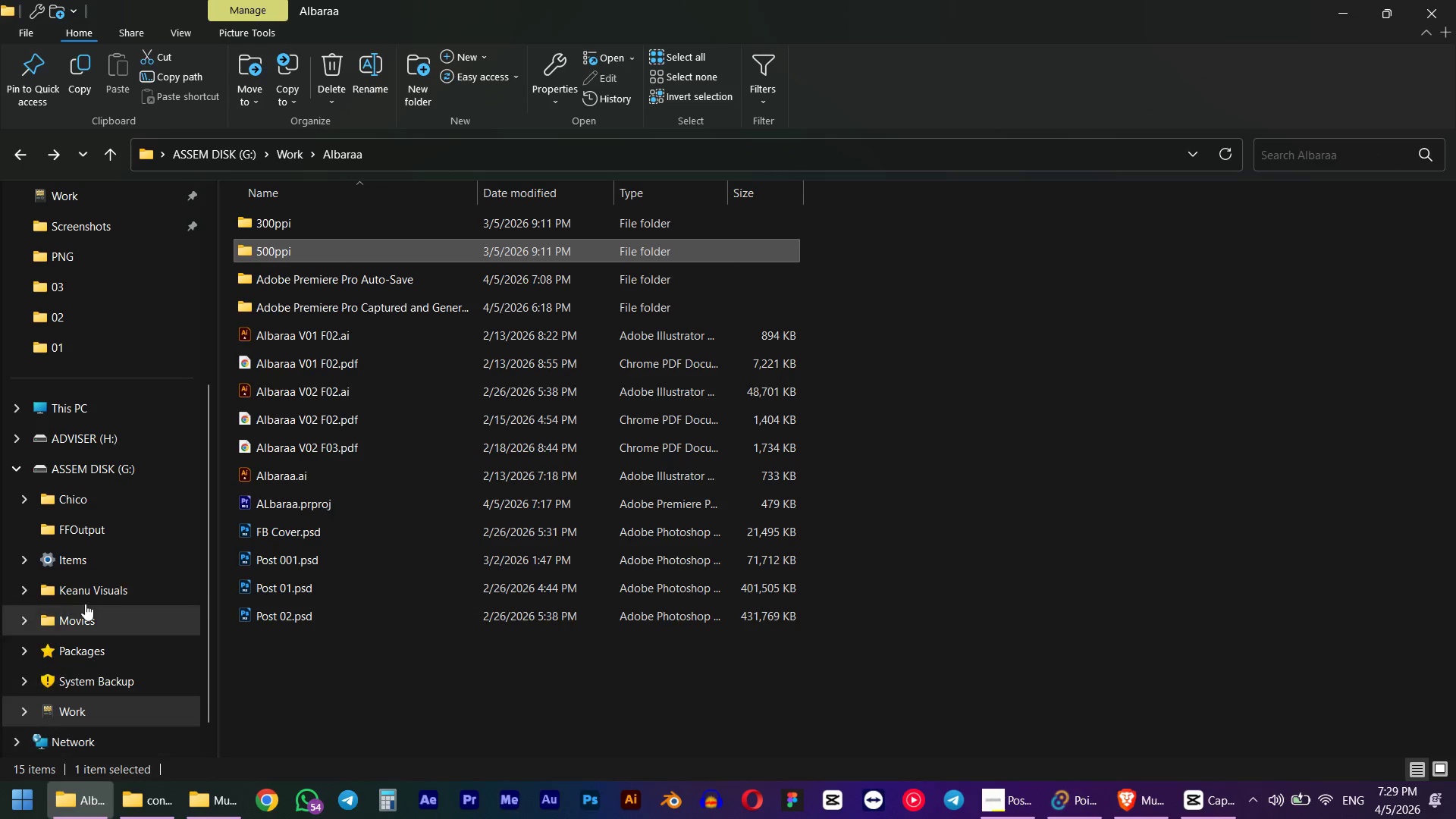 
scroll: coordinate [75, 541], scroll_direction: up, amount: 4.0
 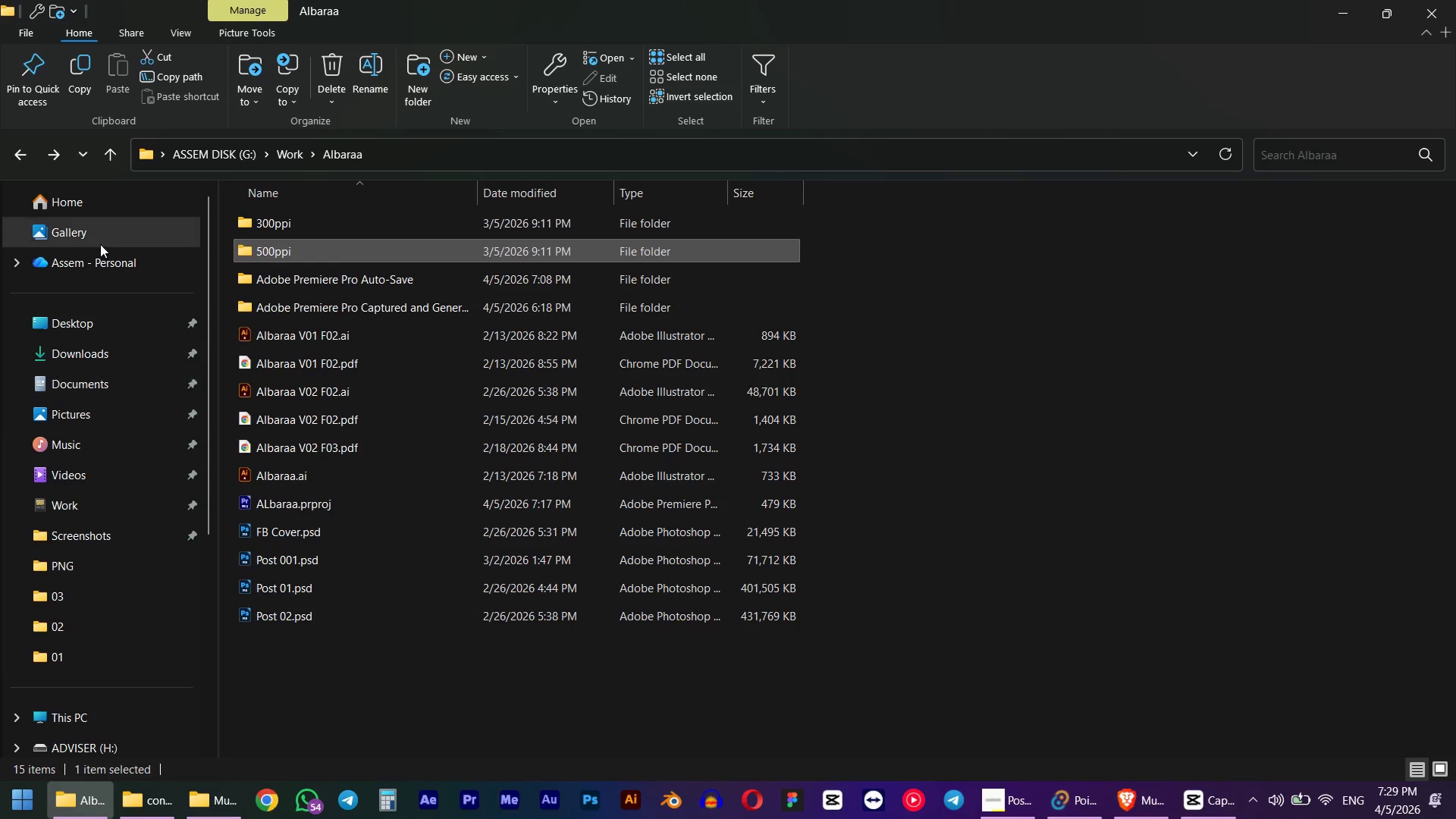 
left_click([58, 309])
 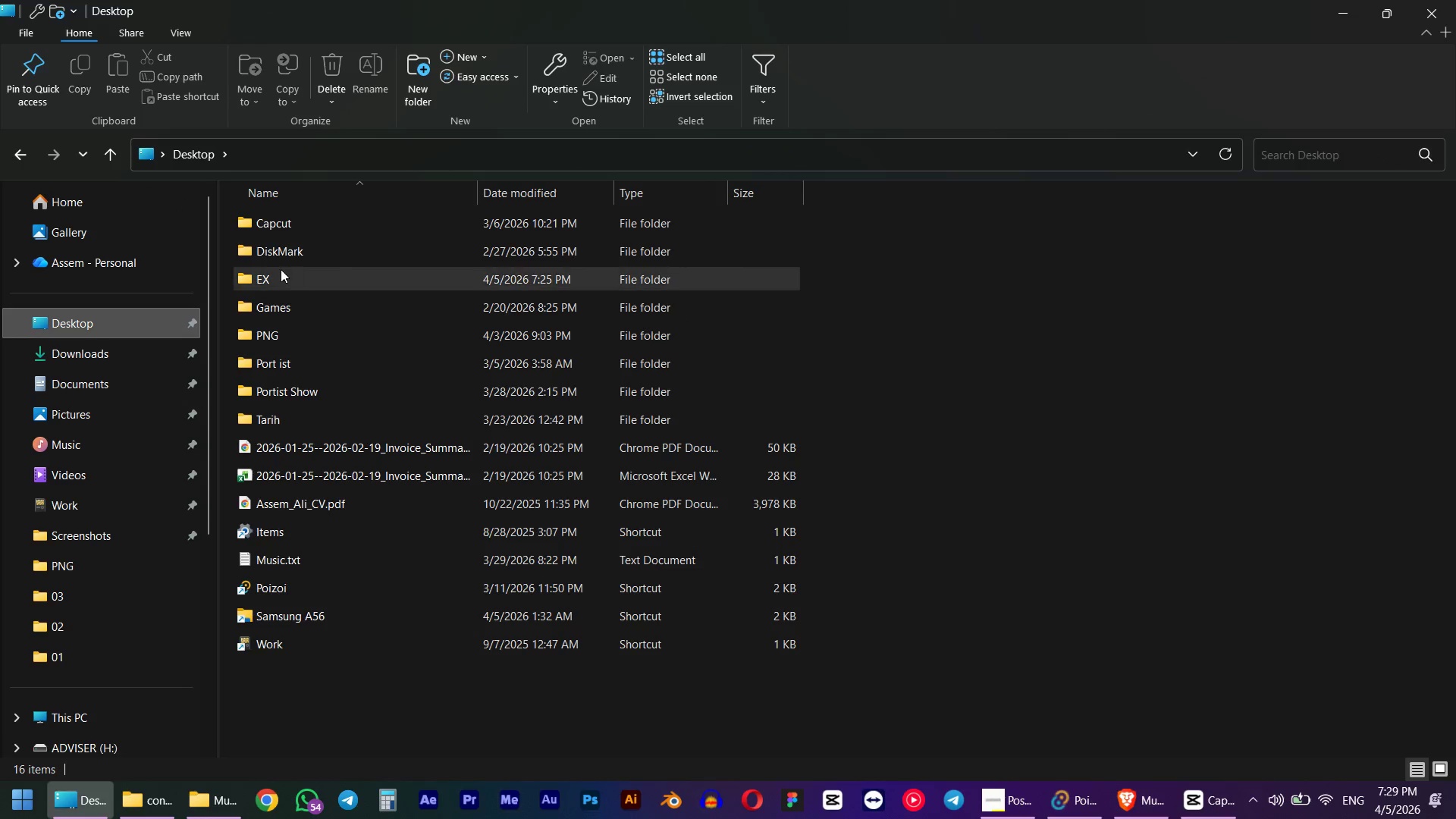 
double_click([280, 269])
 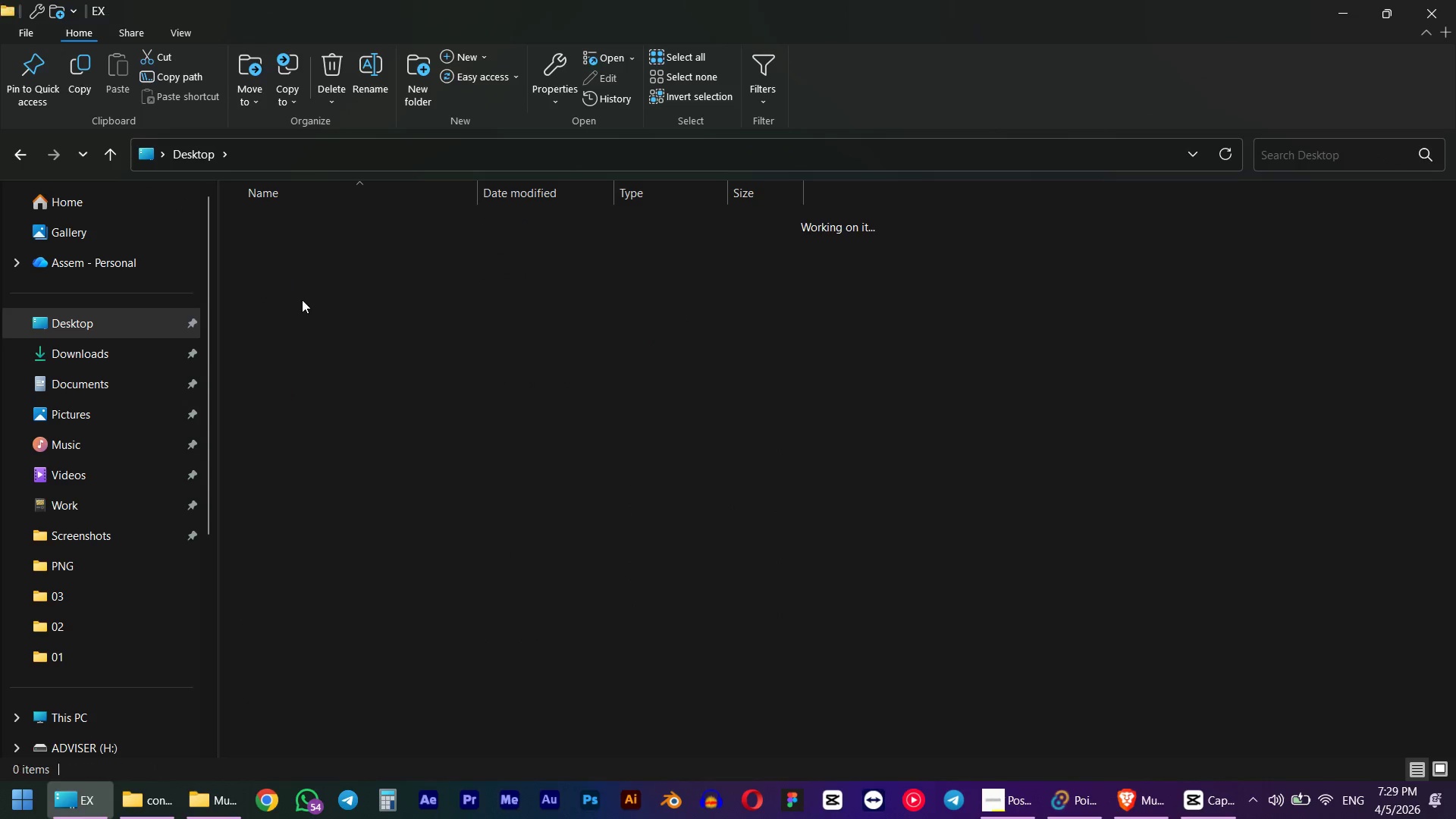 
mouse_move([321, 314])
 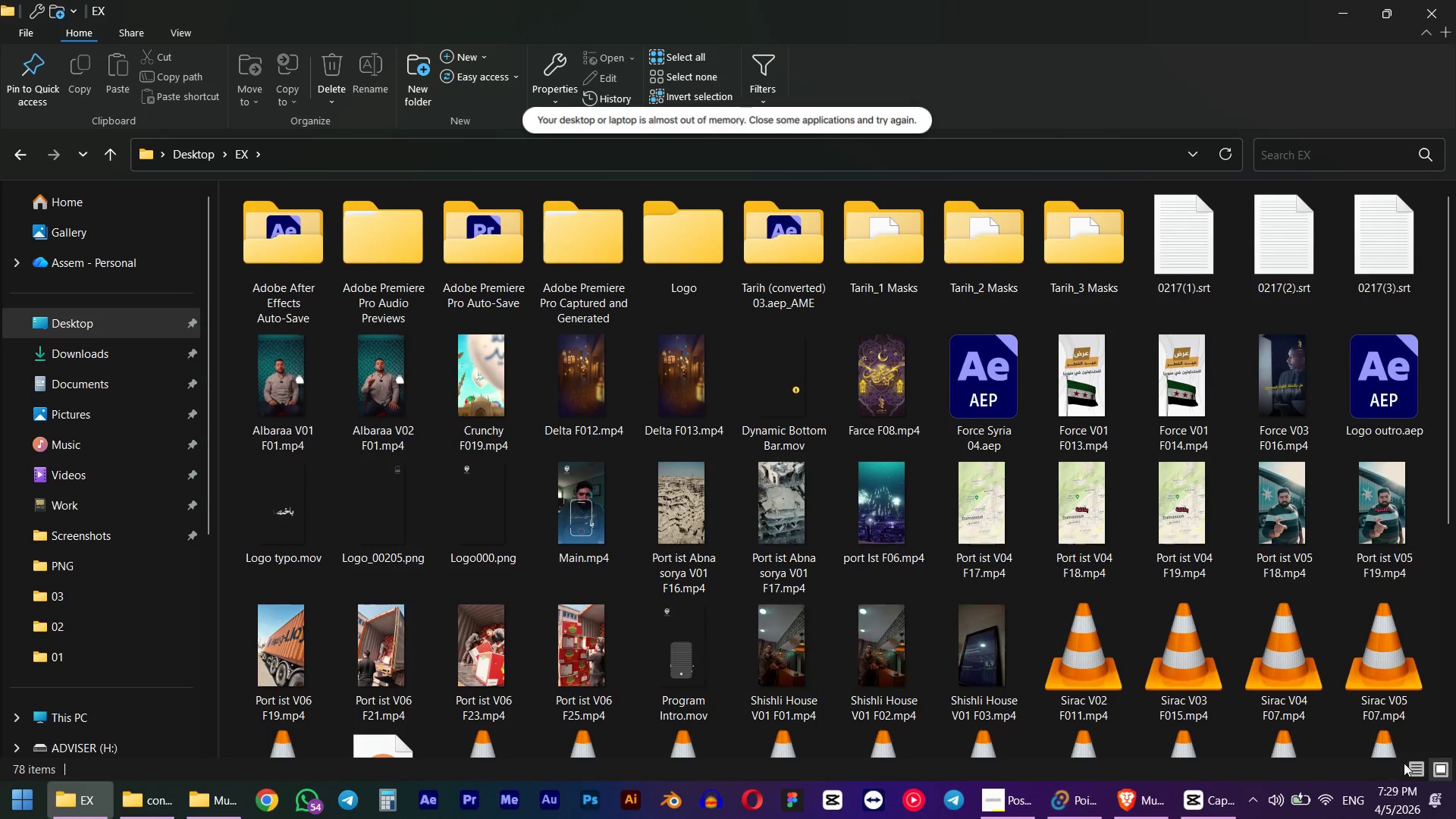 
left_click([1419, 764])
 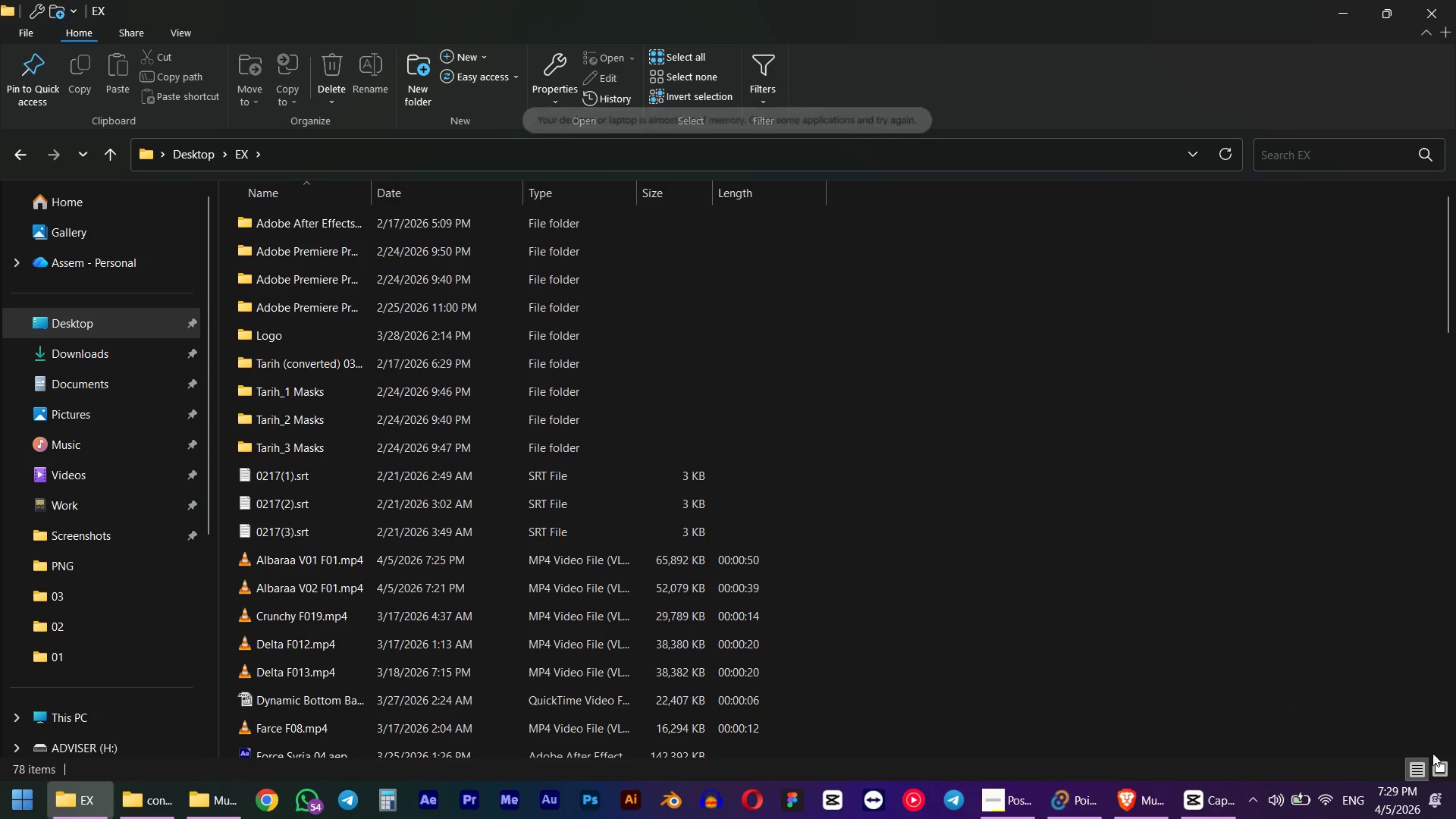 
left_click([1442, 769])
 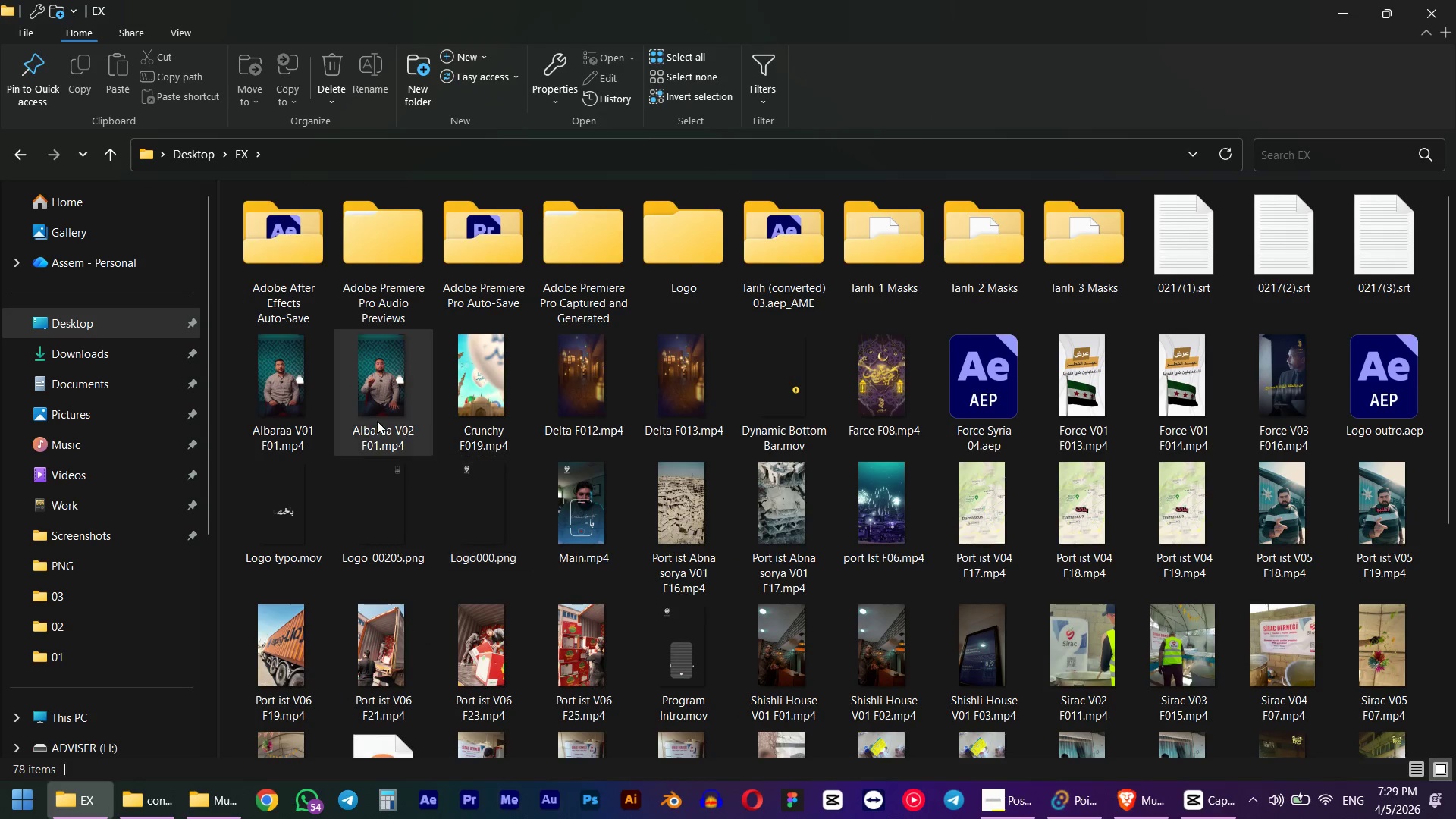 
left_click([377, 421])
 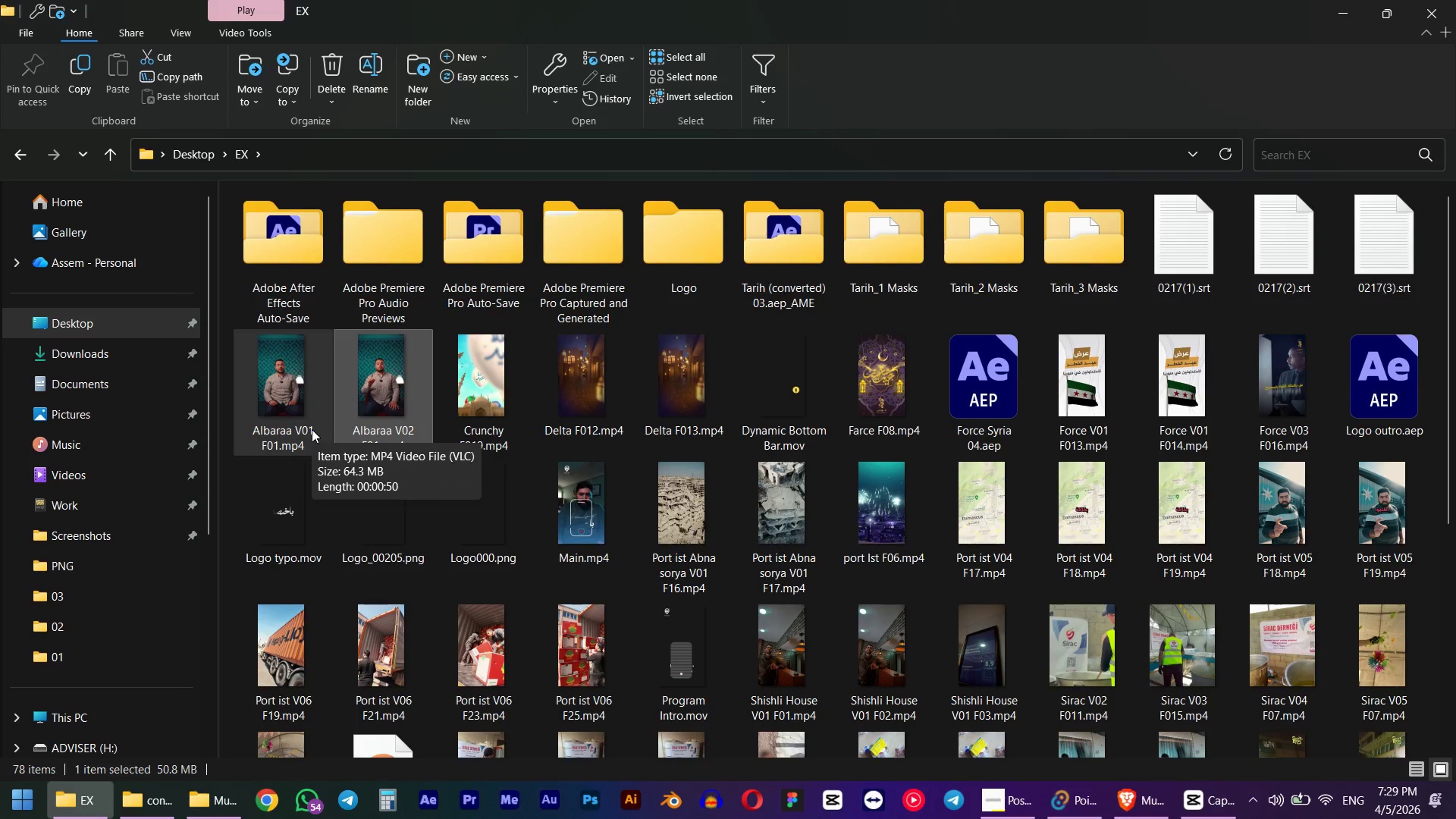 
hold_key(key=ShiftRight, duration=1.67)
 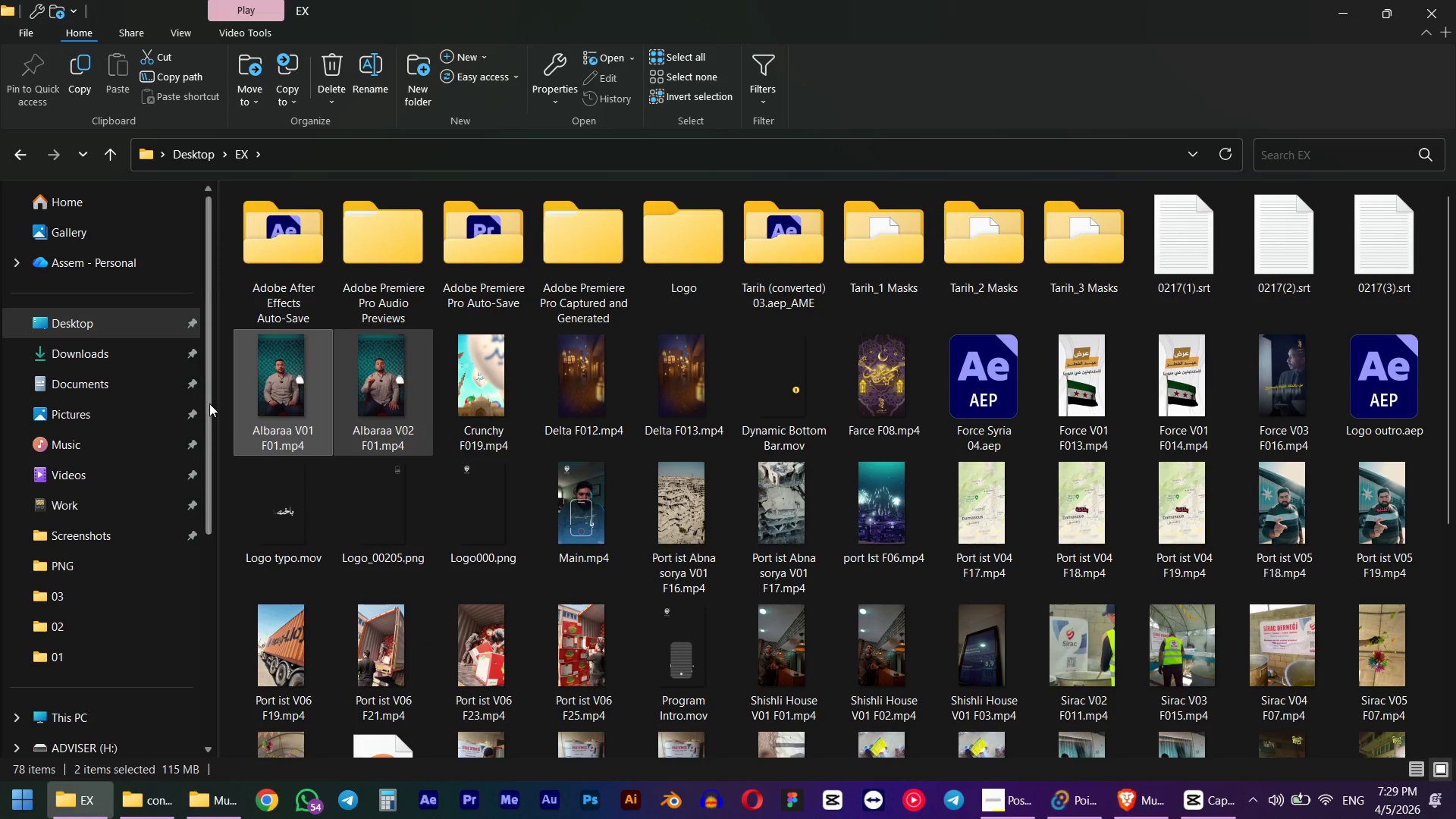 
key(Control+Shift+ControlRight)
 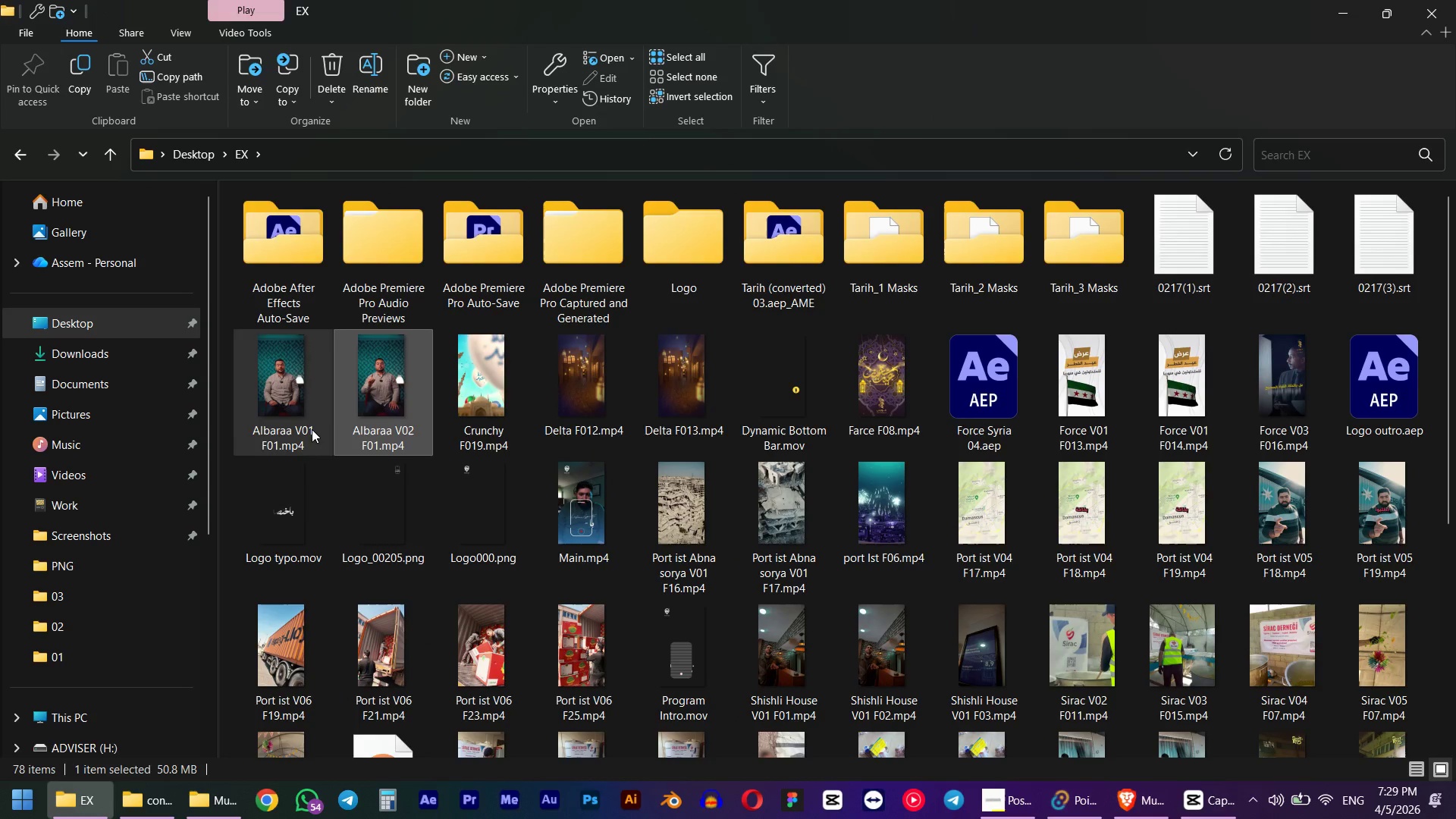 
left_click([312, 429])
 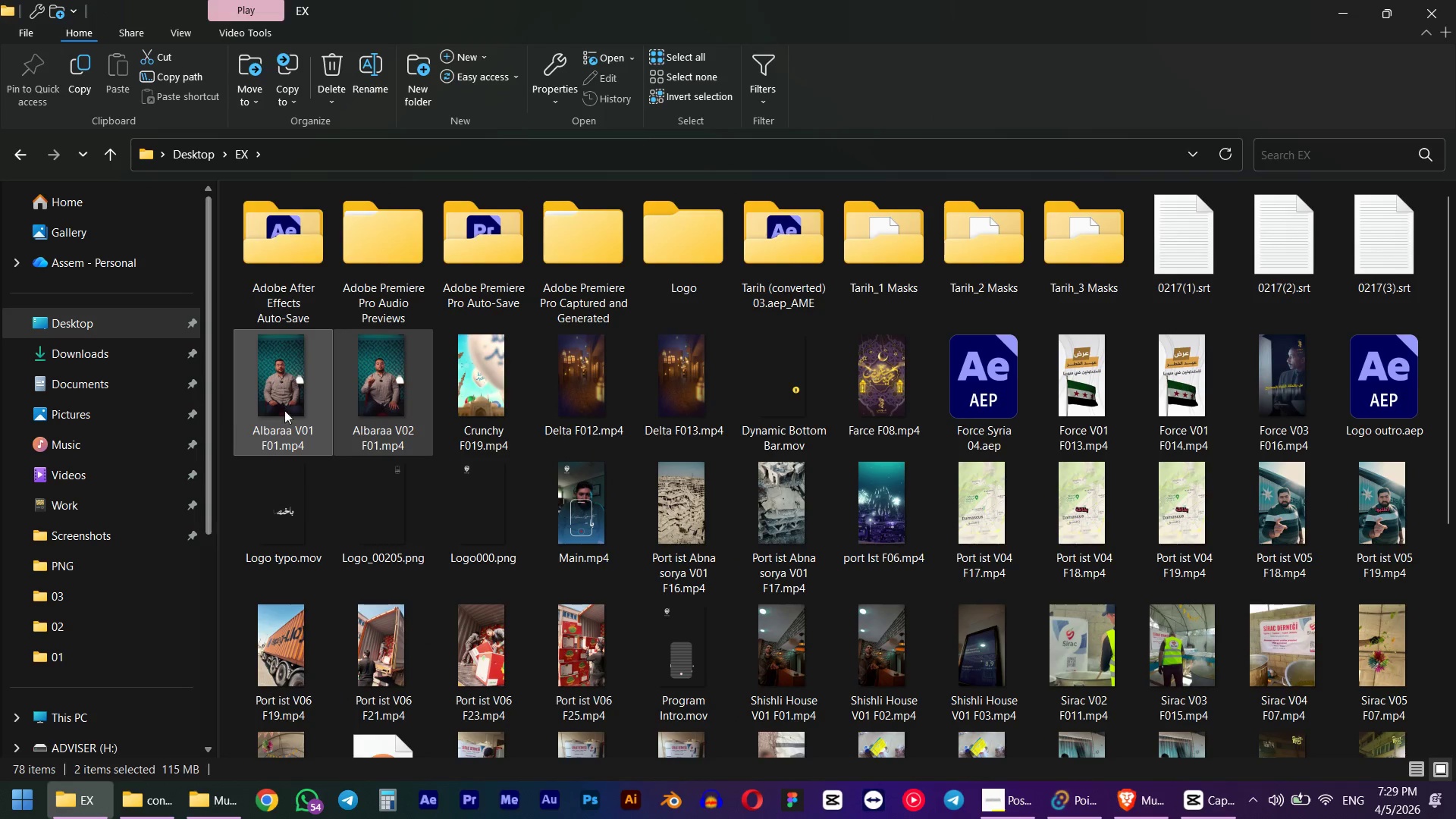 
left_click_drag(start_coordinate=[294, 384], to_coordinate=[495, 629])
 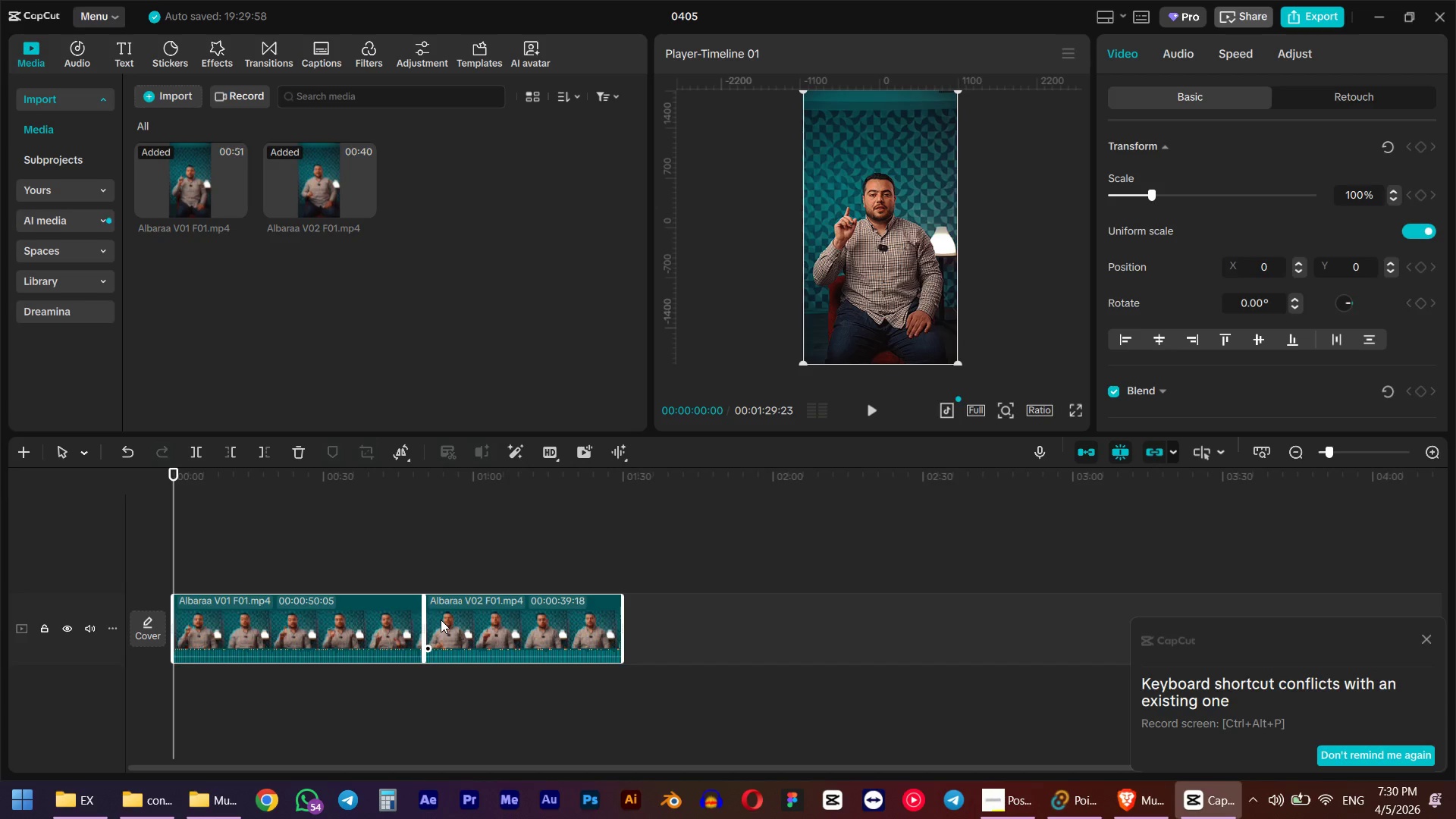 
wait(21.22)
 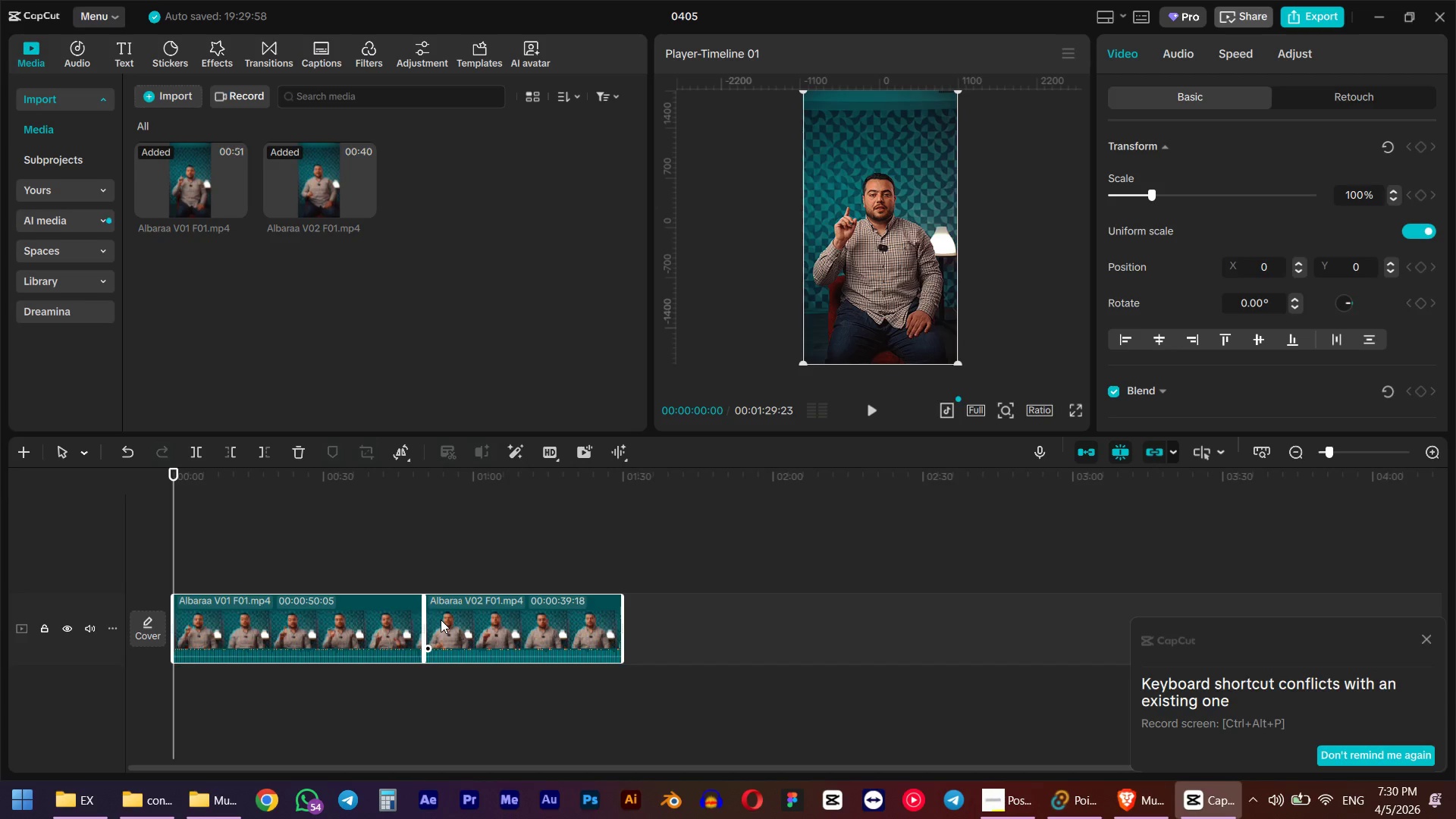 
left_click([312, 50])
 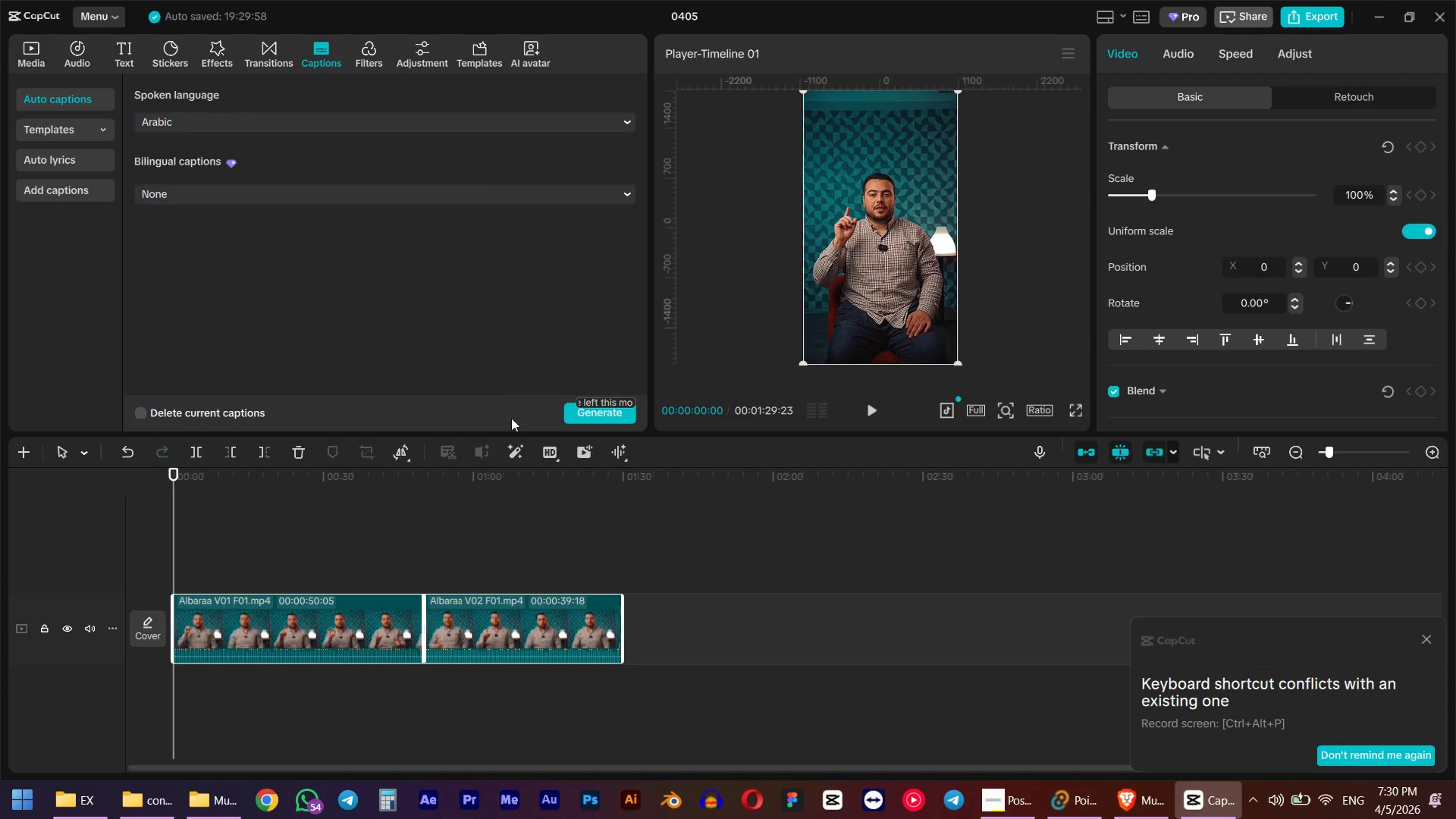 
left_click([588, 424])
 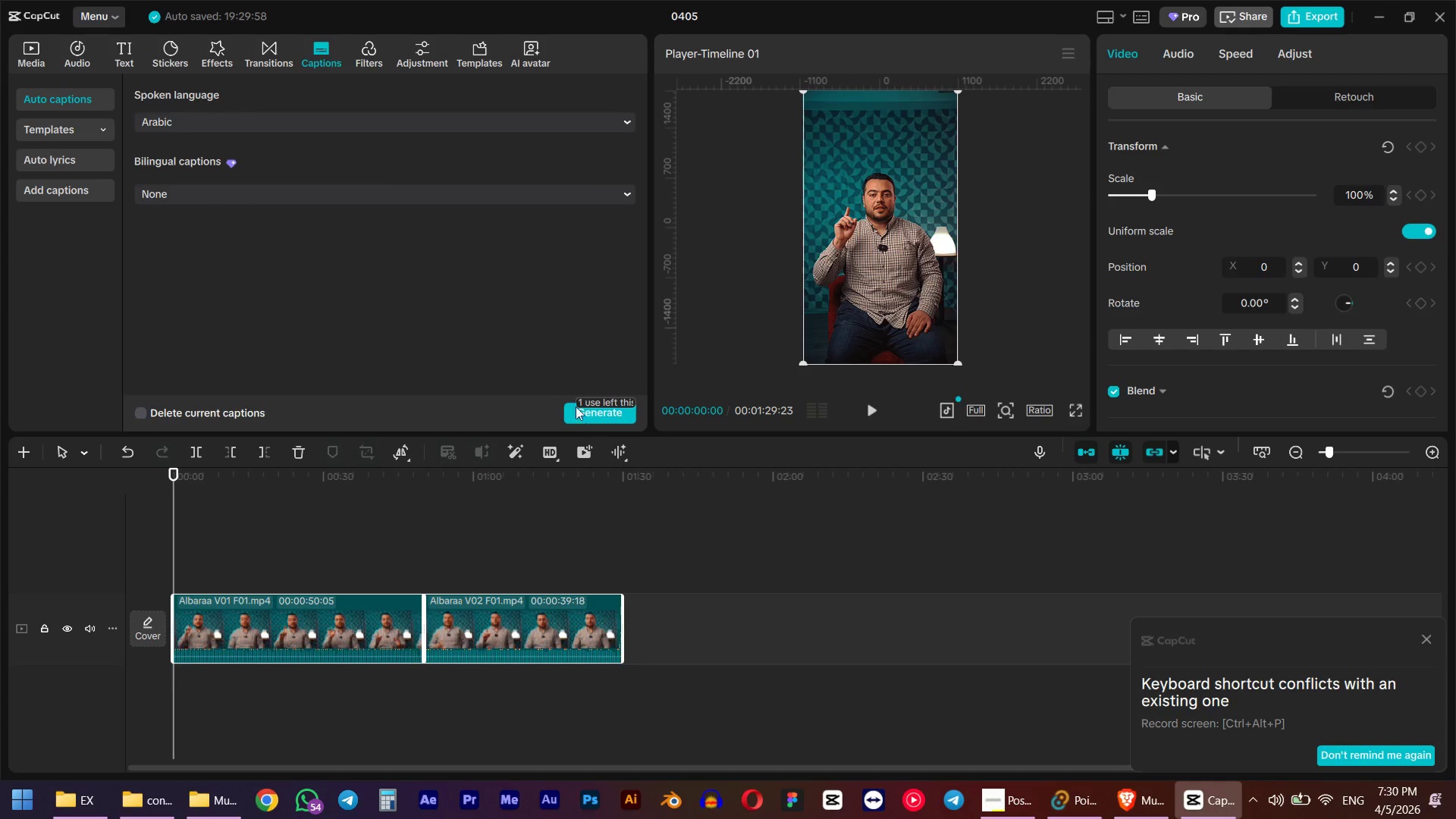 
left_click([573, 401])
 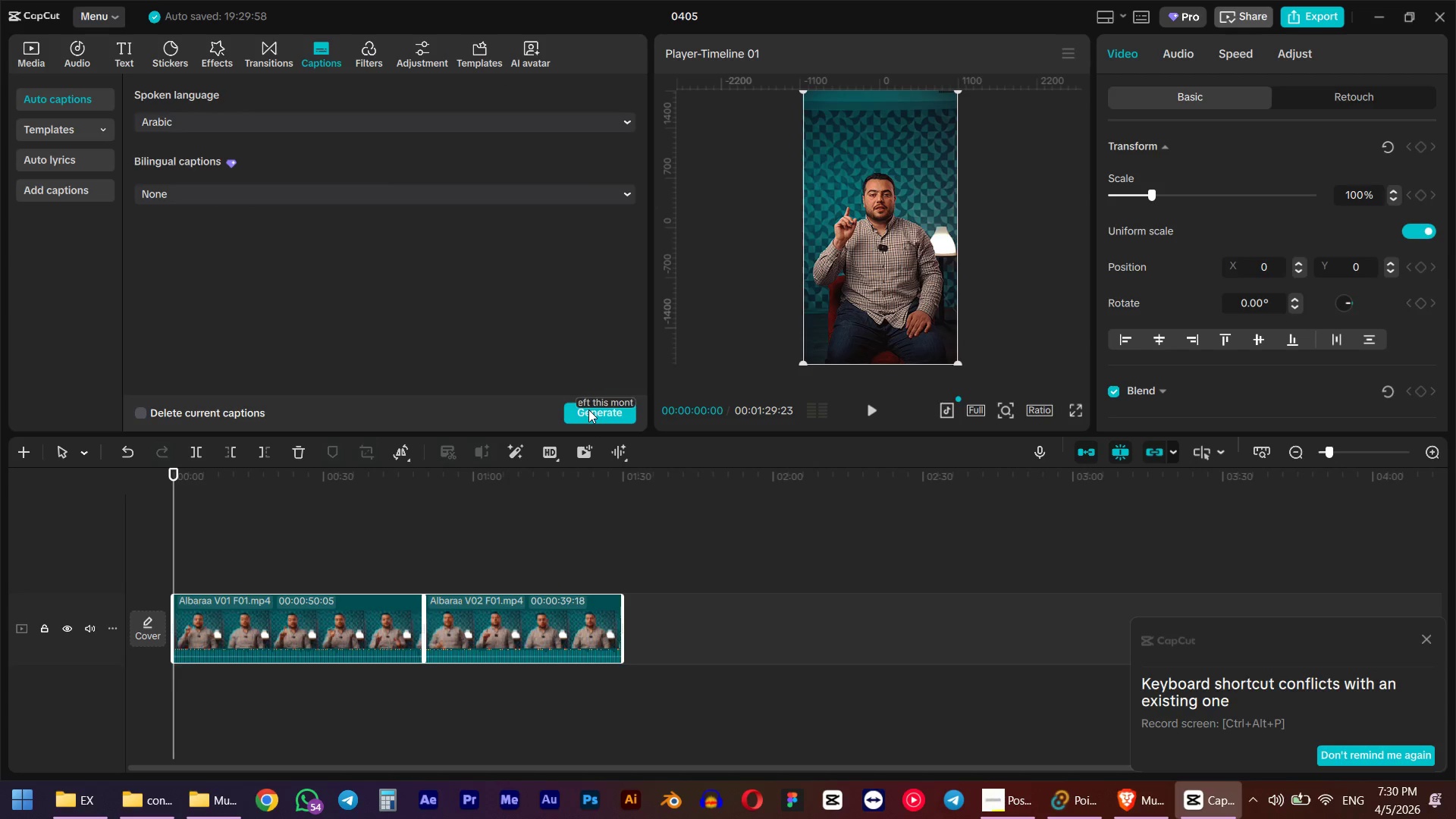 
mouse_move([481, 458])
 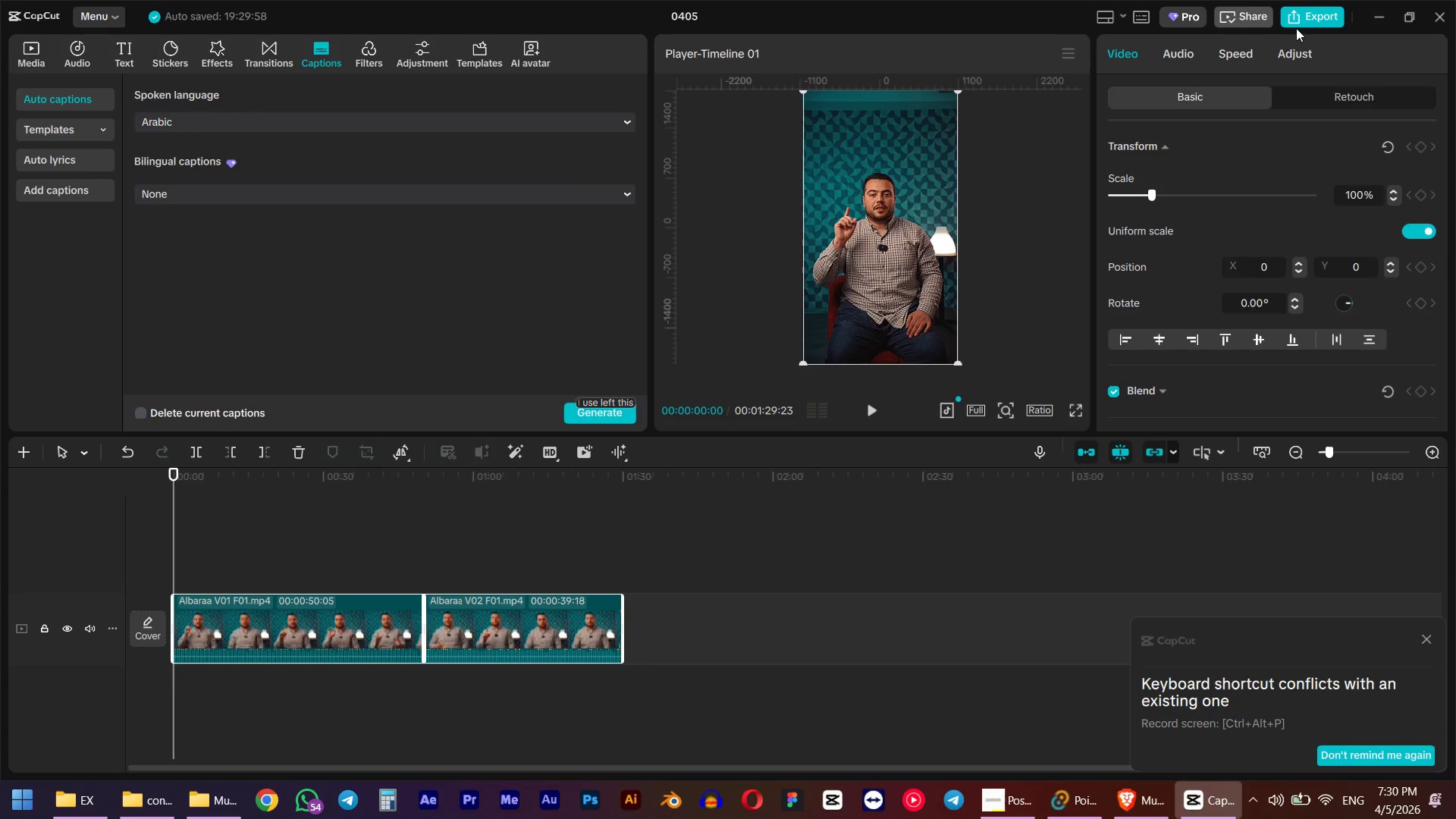 
left_click([1190, 22])
 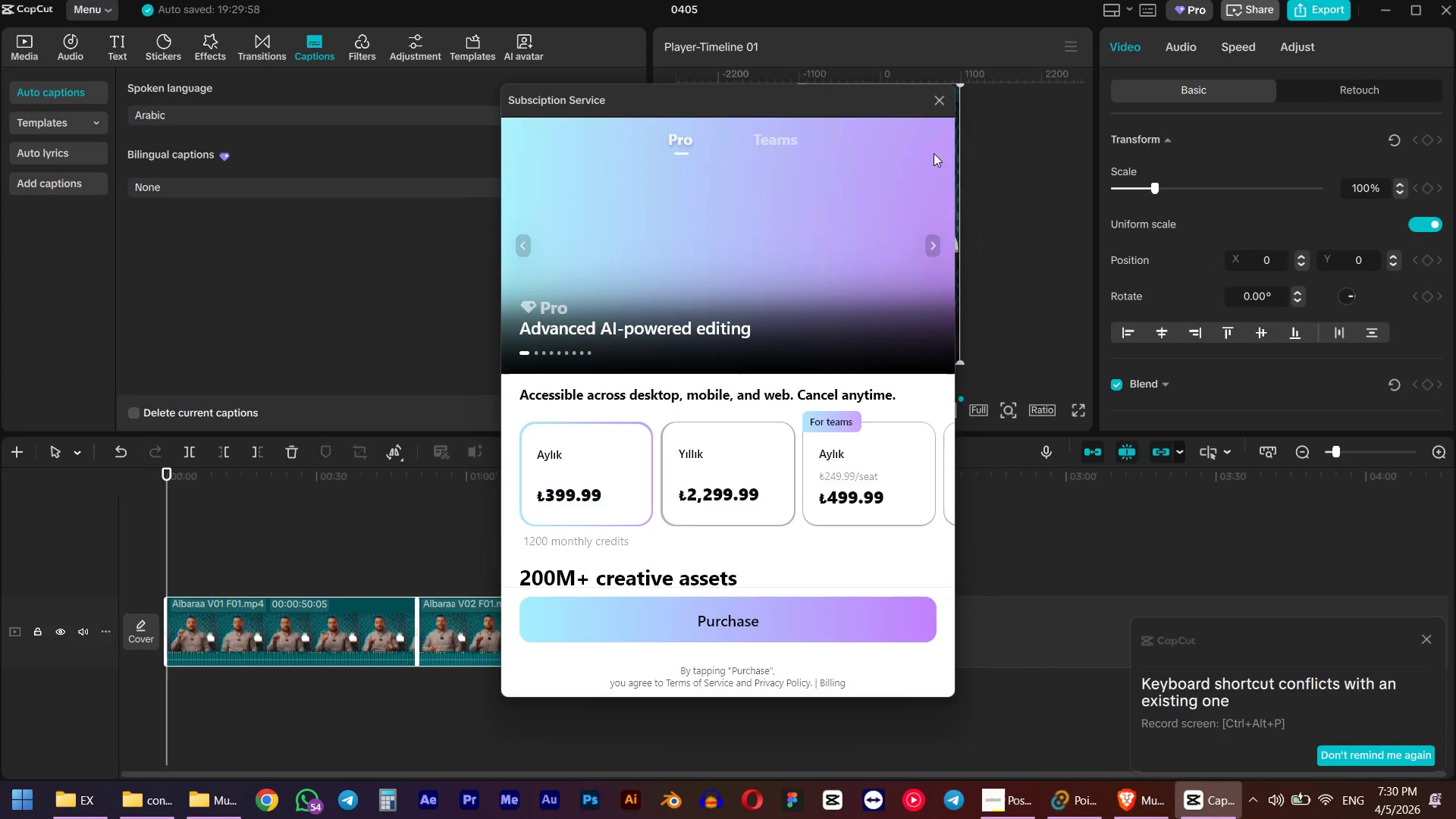 
left_click([946, 95])
 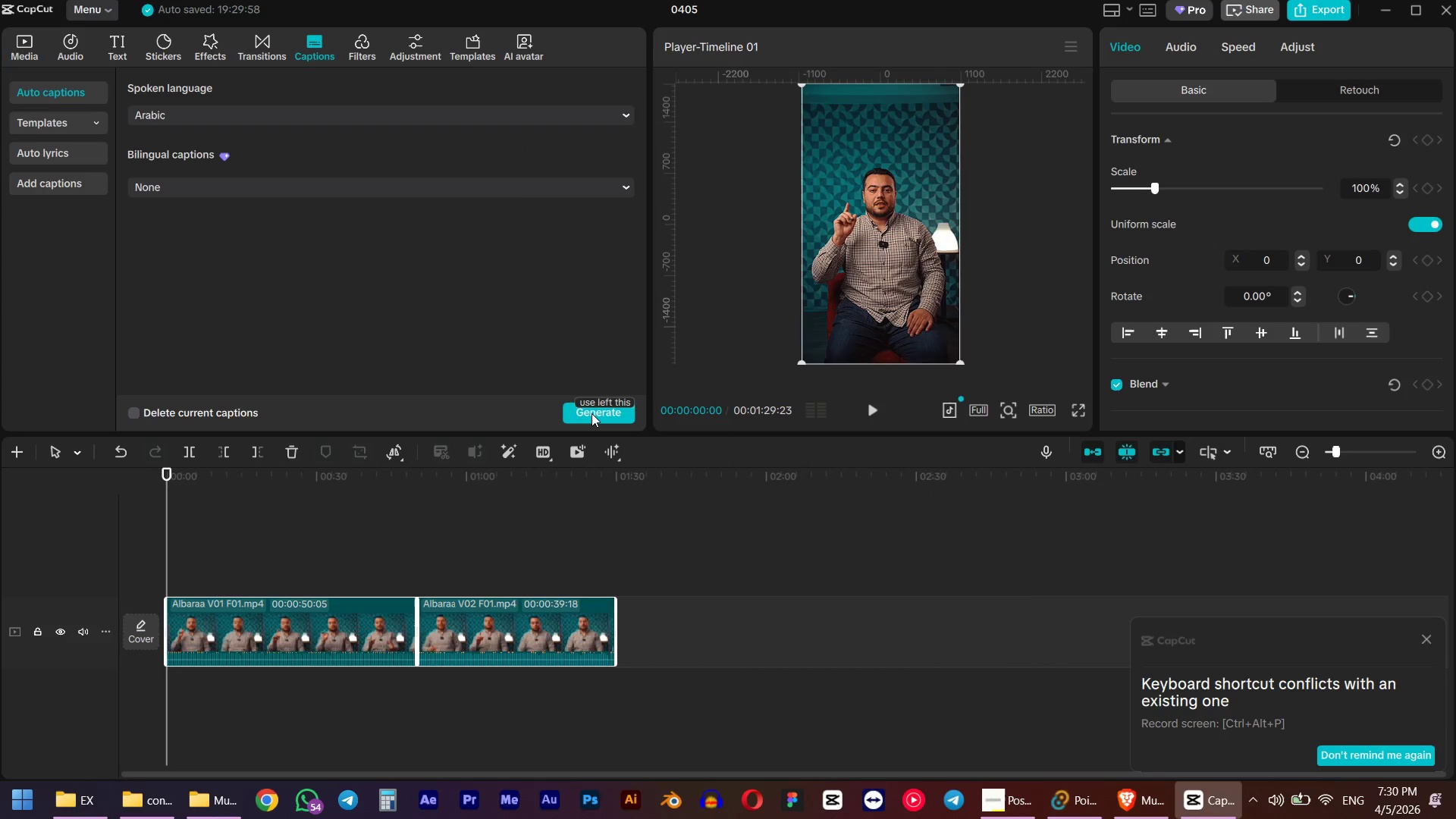 
left_click([592, 413])
 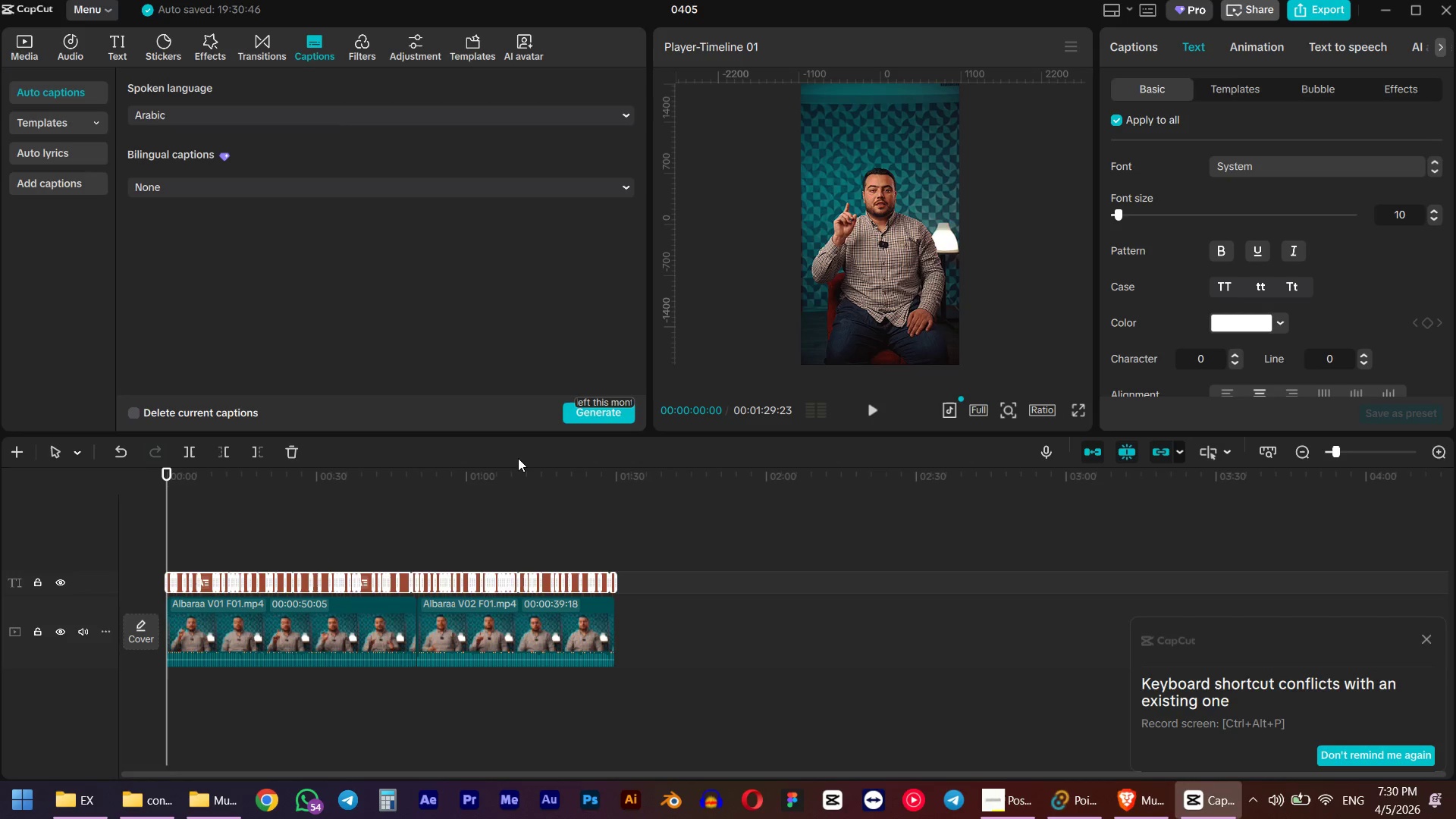 
wait(29.31)
 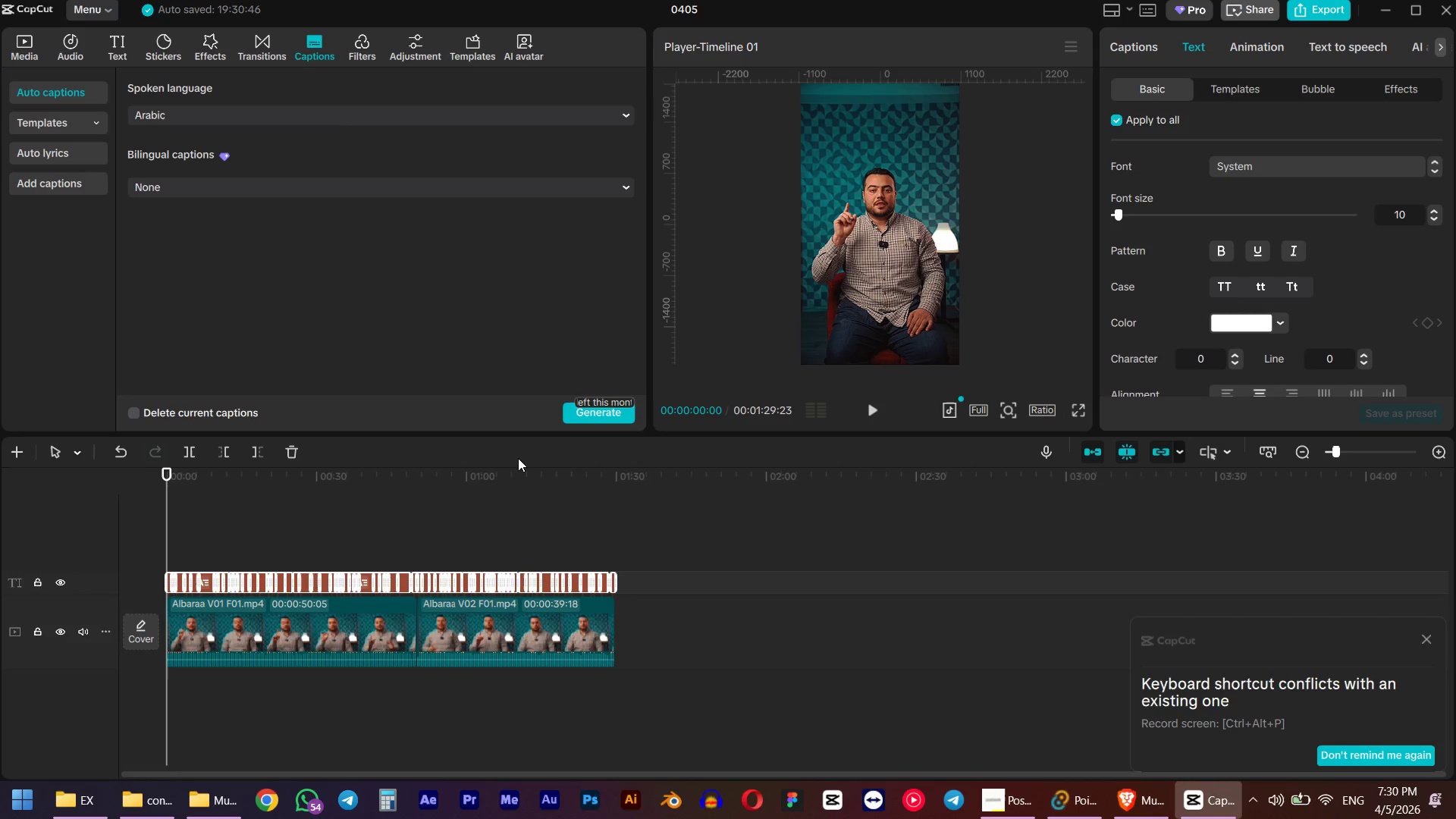 
key(Space)
 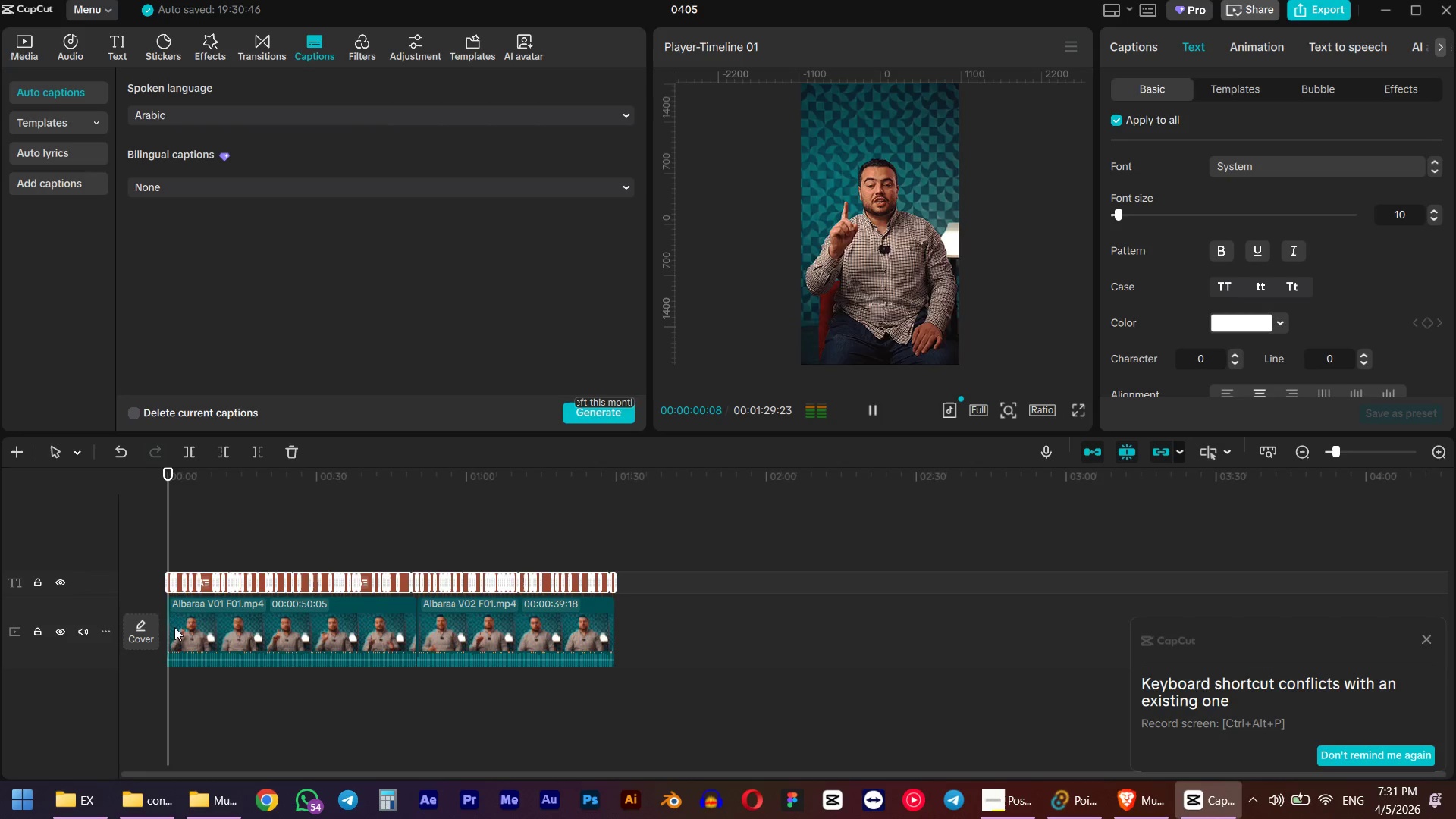 
hold_key(key=ControlLeft, duration=0.86)
scroll: coordinate [233, 642], scroll_direction: up, amount: 12.0
 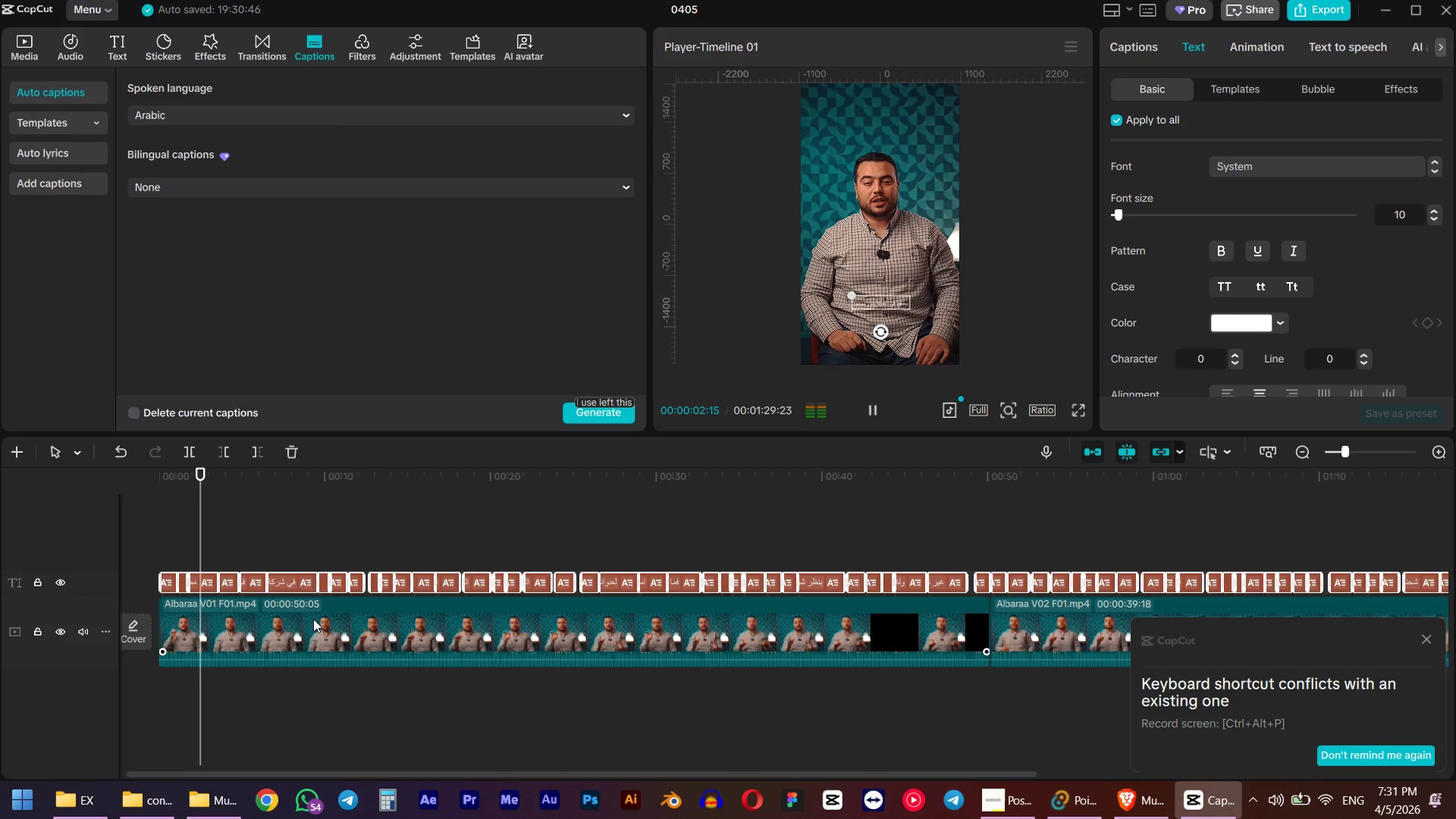 
key(Space)
 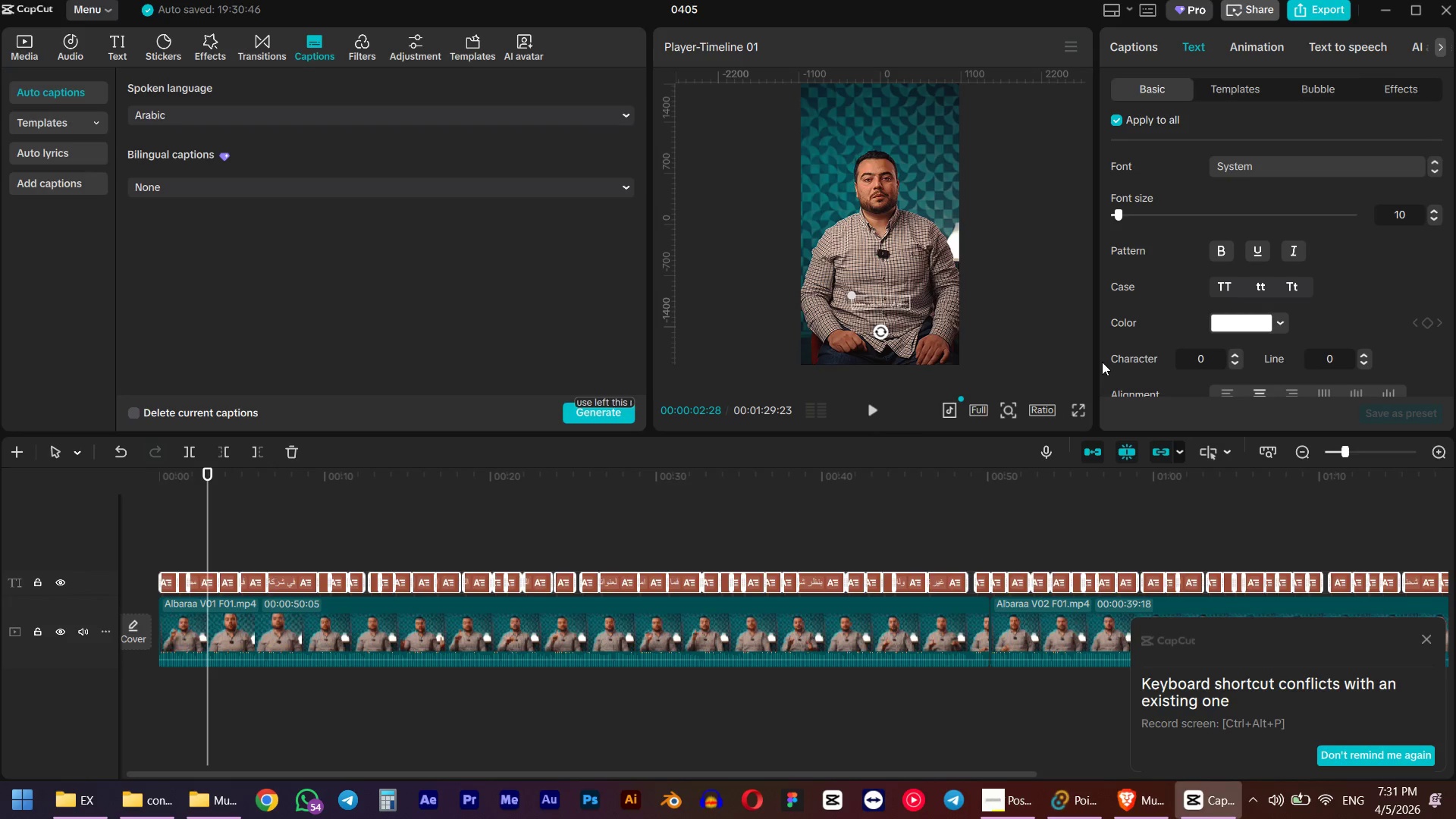 
scroll: coordinate [1246, 293], scroll_direction: down, amount: 5.0
 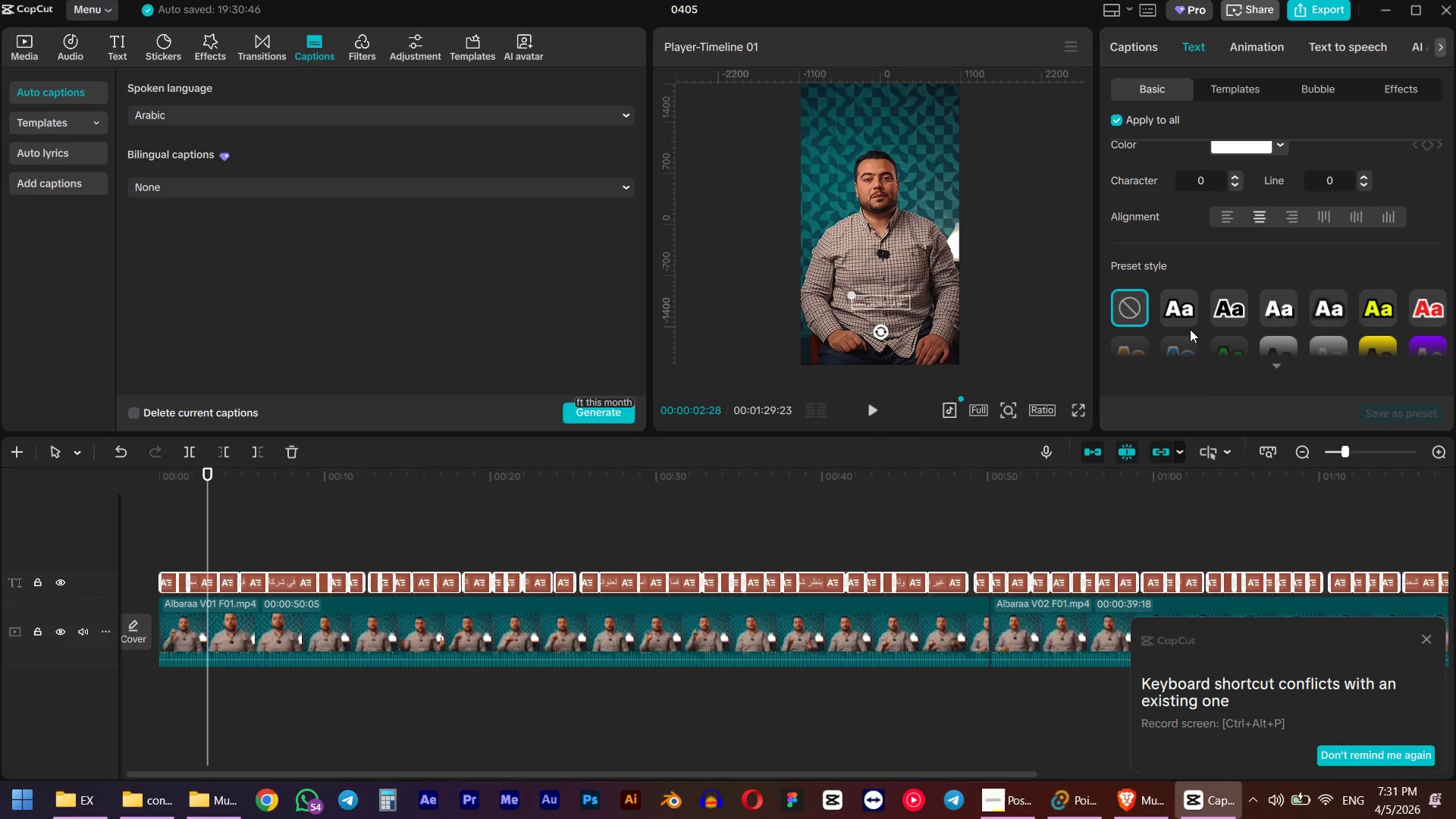 
left_click([1182, 311])
 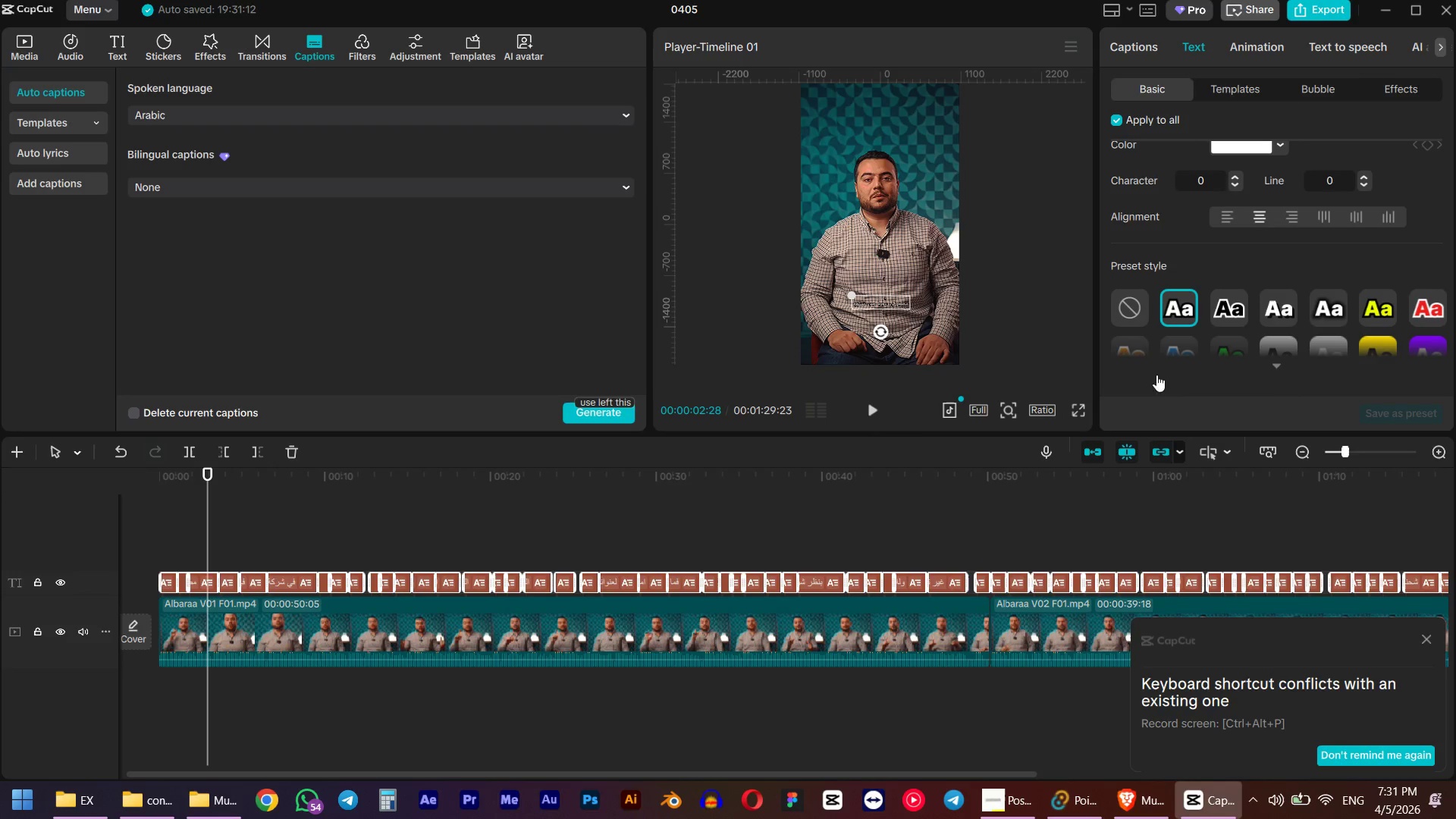 
key(Control+ControlLeft)
 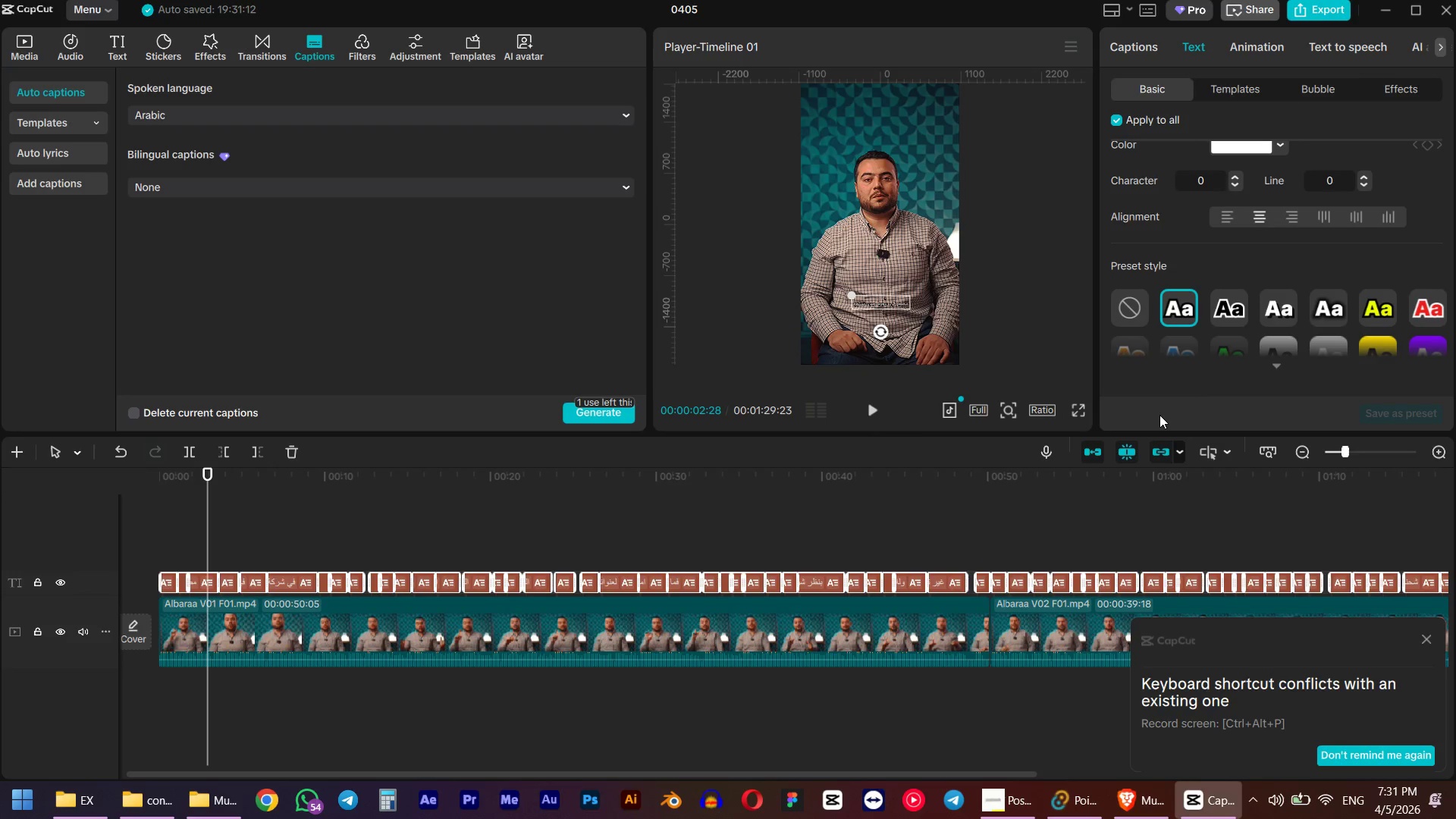 
key(Control+Z)
 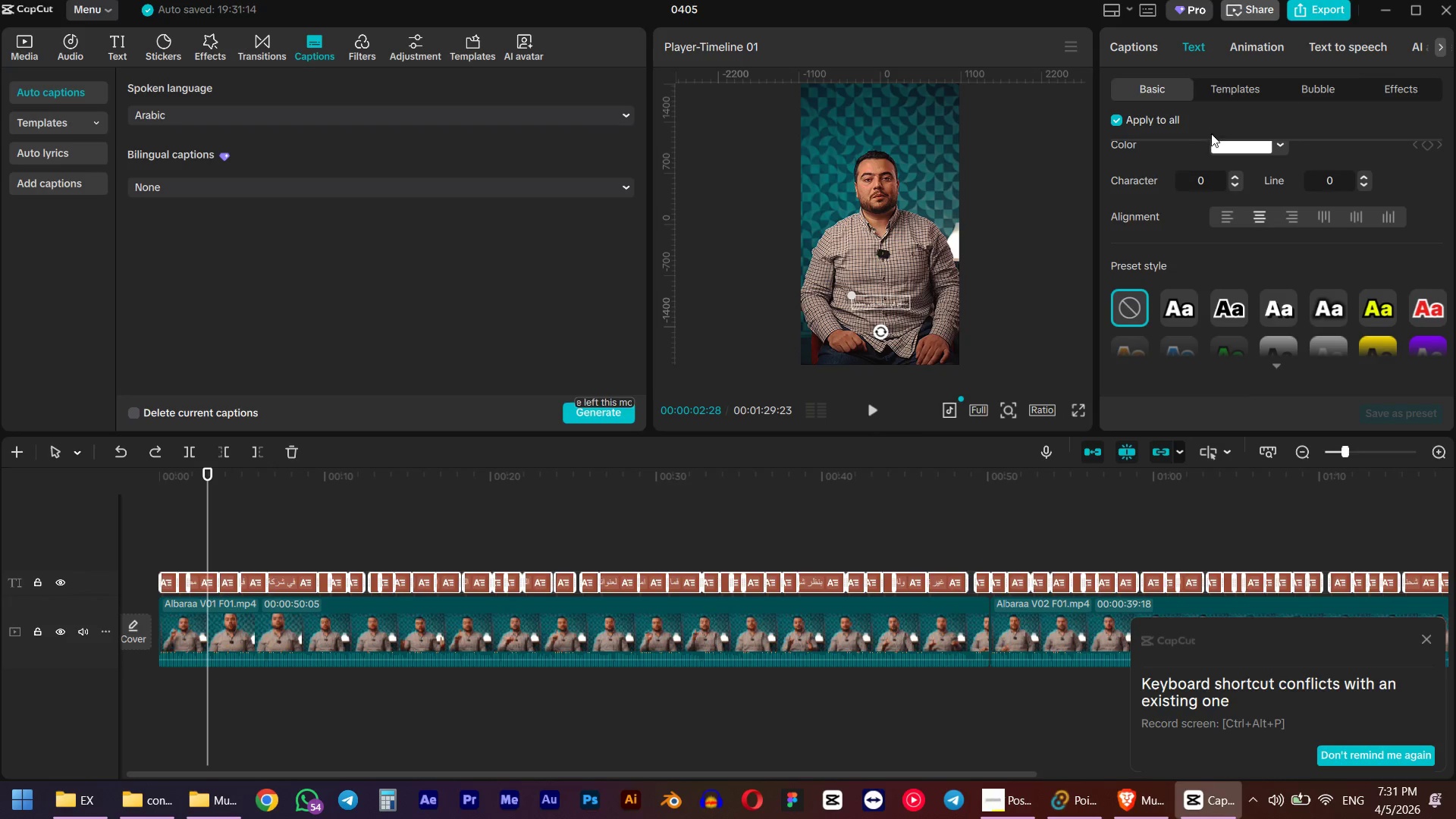 
scroll: coordinate [1244, 261], scroll_direction: up, amount: 14.0
 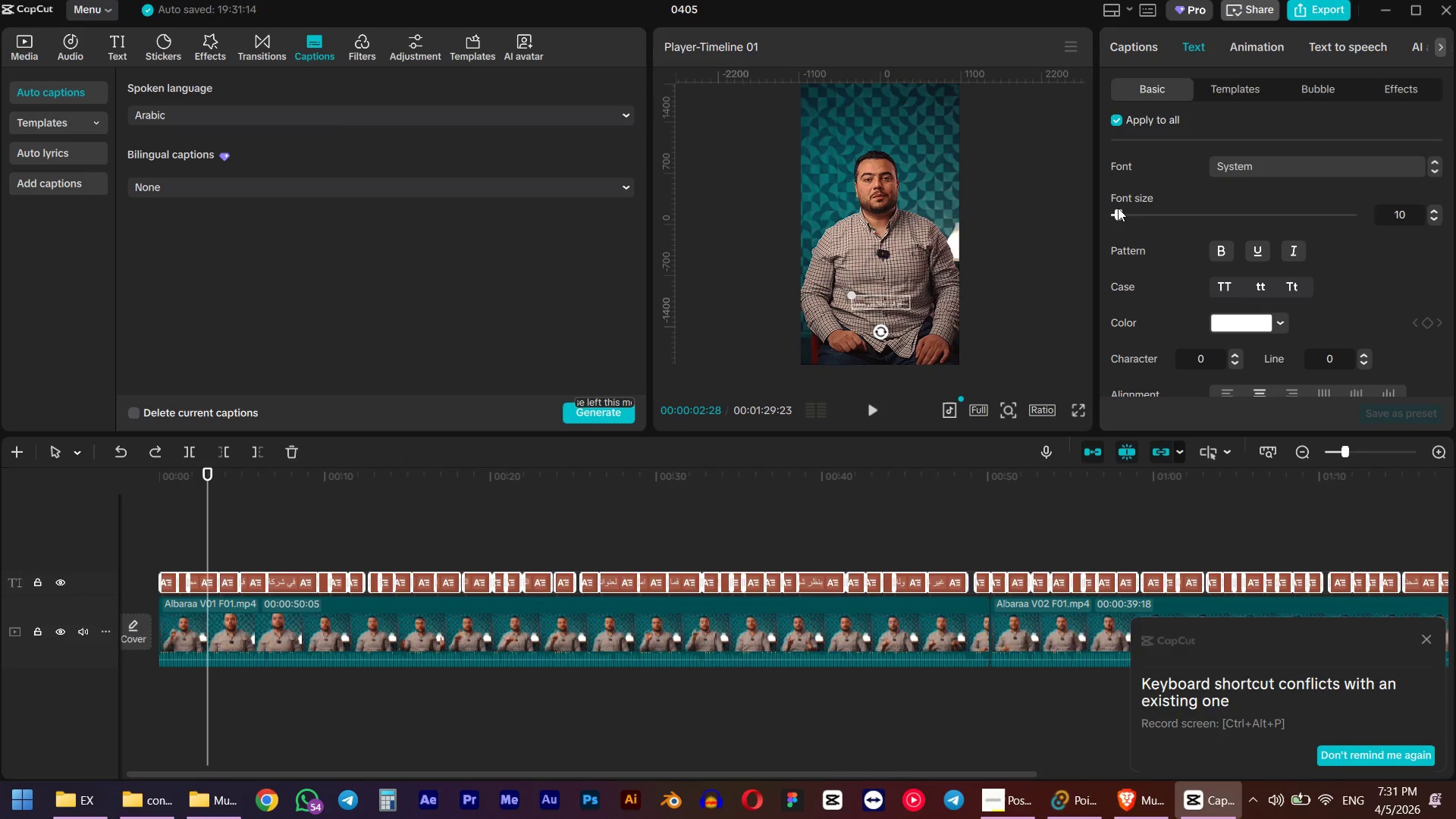 
left_click_drag(start_coordinate=[1119, 208], to_coordinate=[1132, 206])
 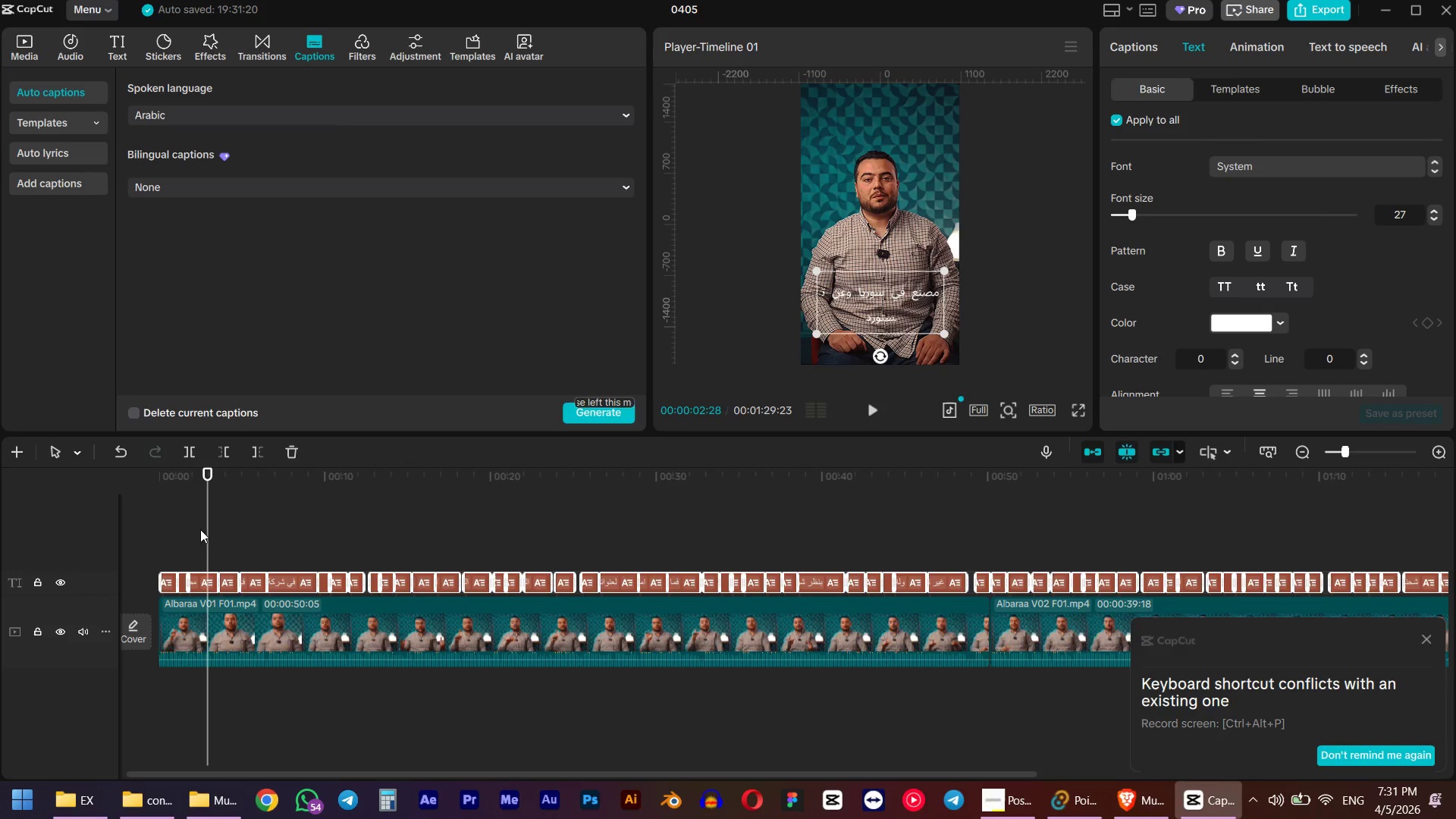 
left_click_drag(start_coordinate=[204, 473], to_coordinate=[134, 478])
 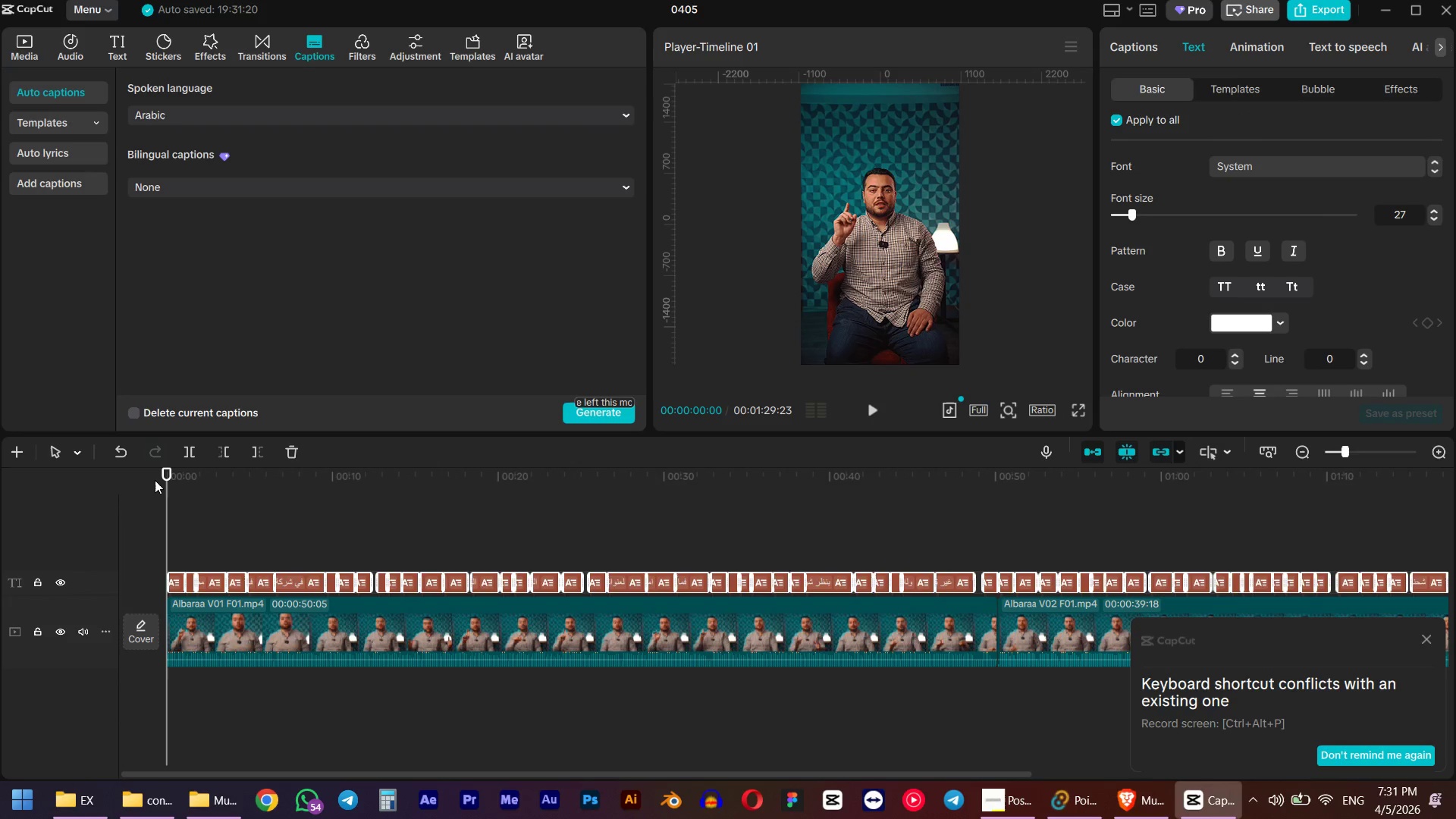 
key(Space)
 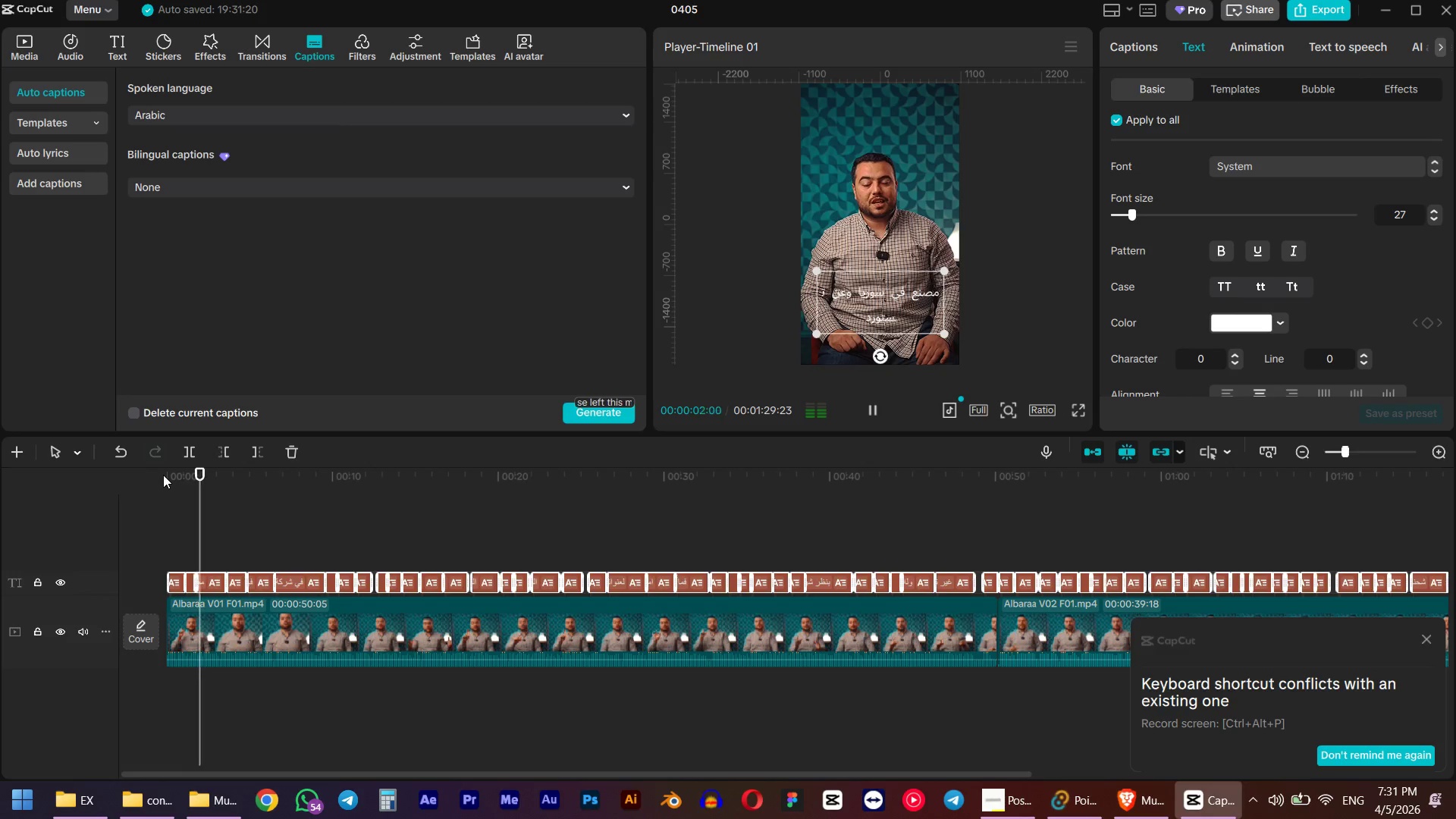 
key(Space)
 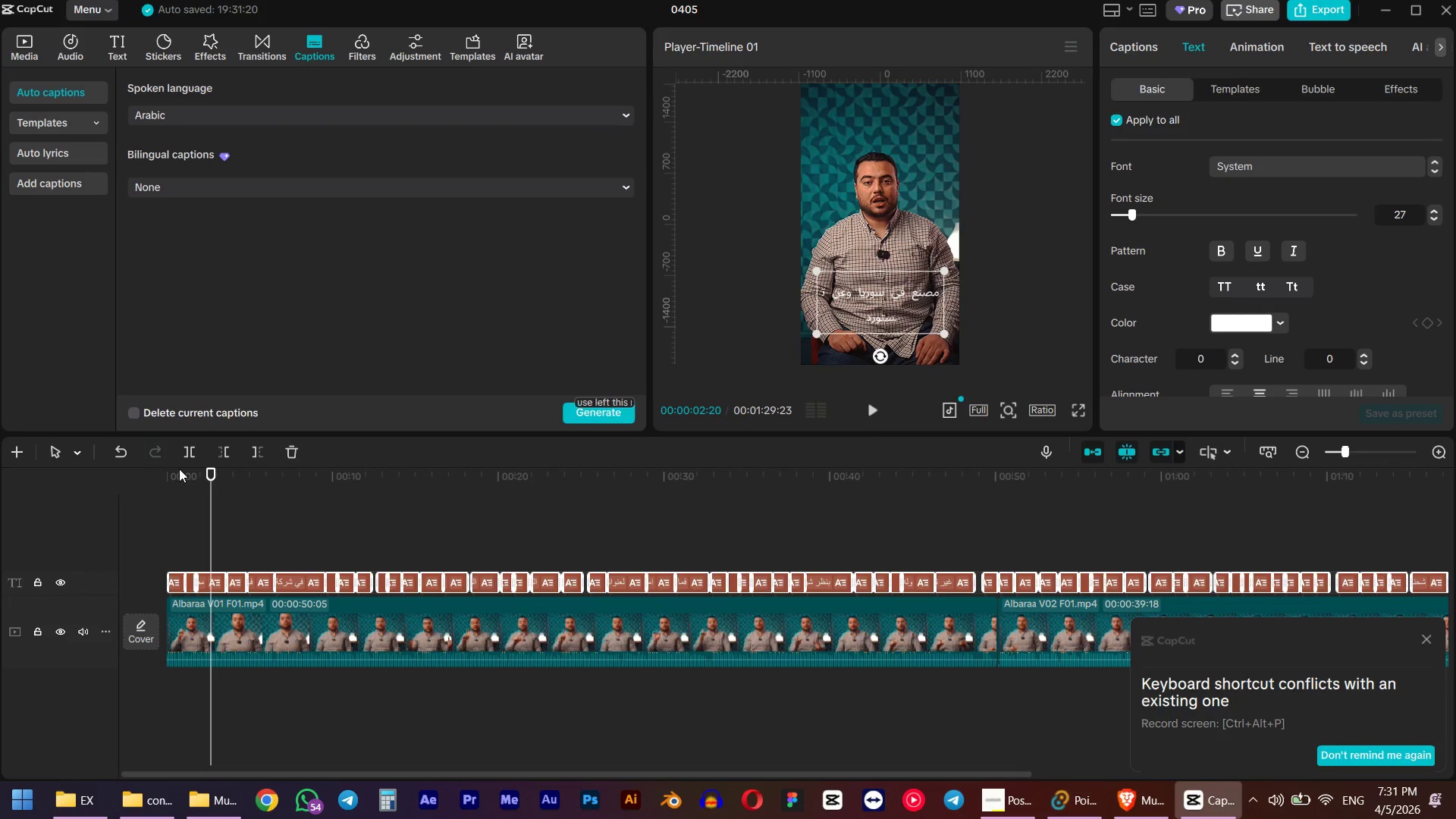 
wait(5.84)
 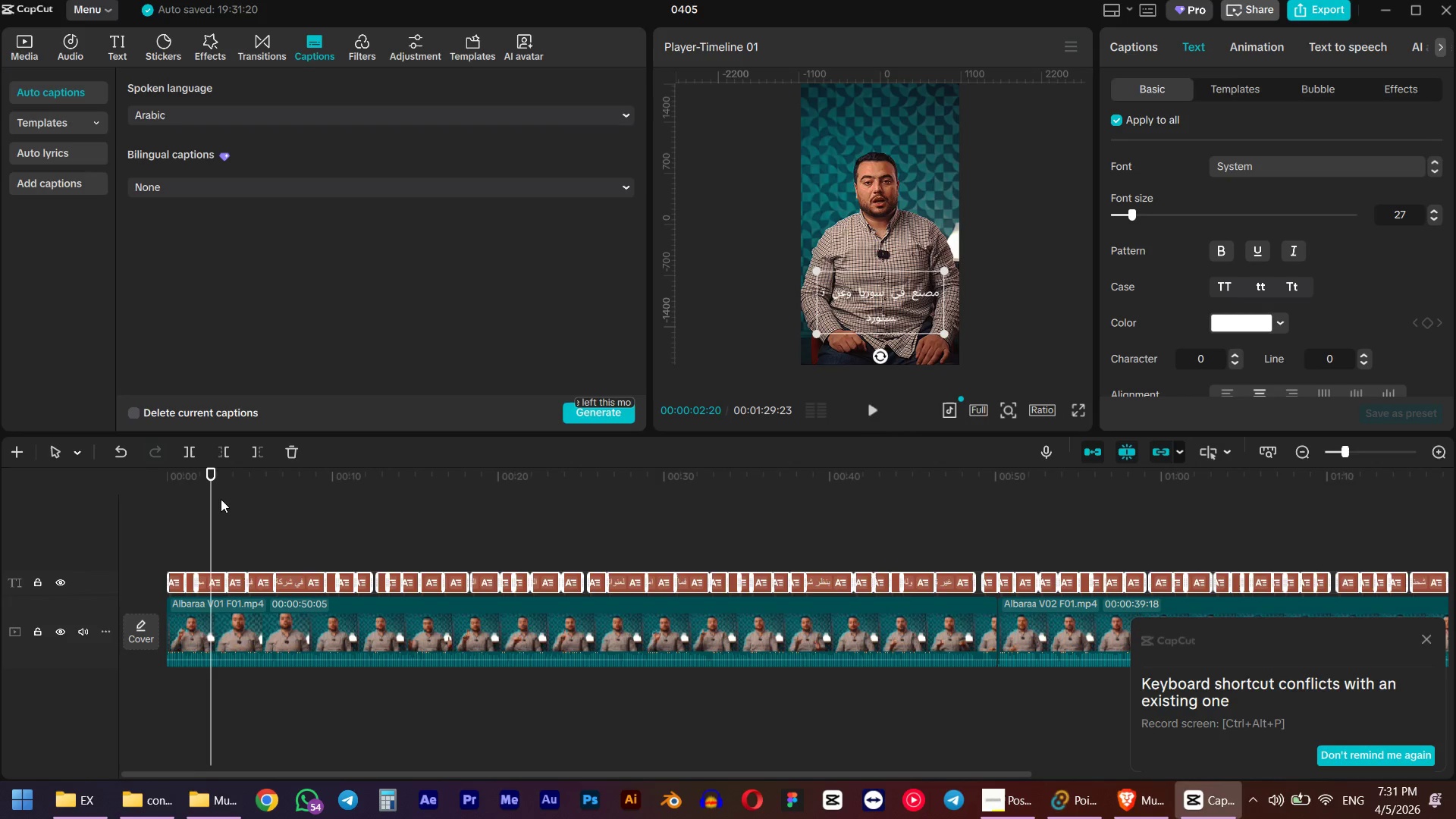 
key(Space)
 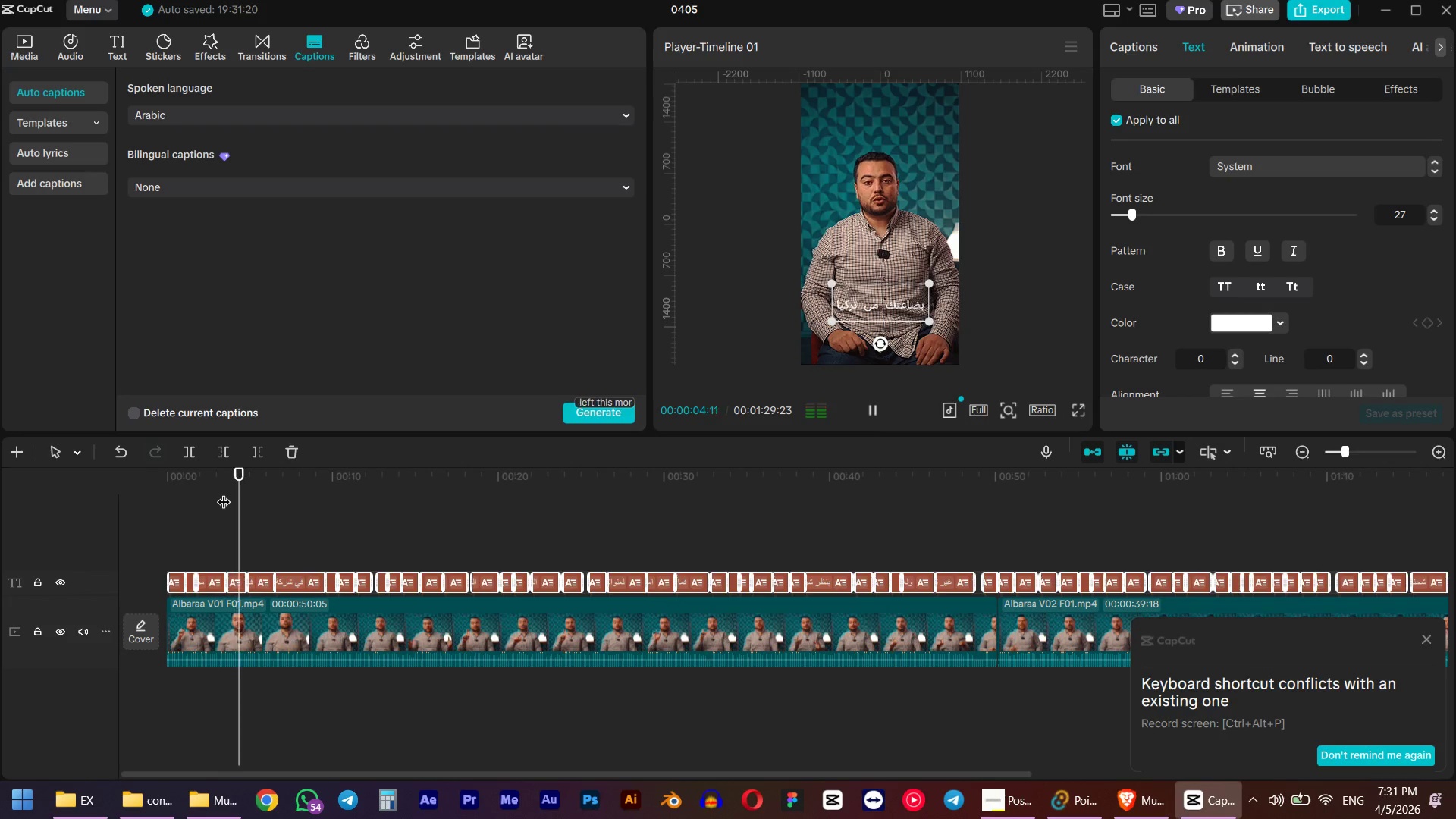 
scroll: coordinate [230, 573], scroll_direction: up, amount: 5.0
 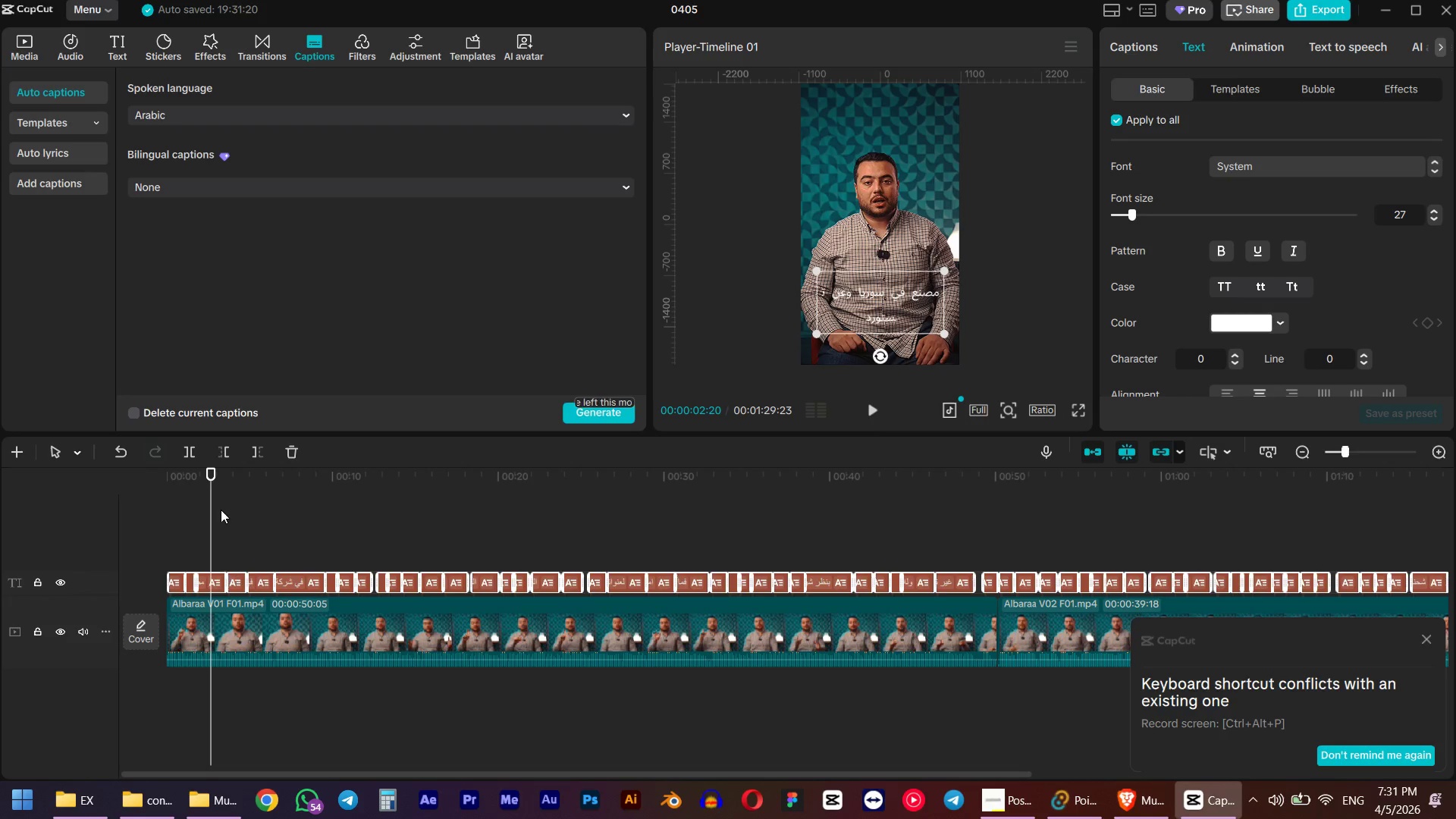 
key(Space)
 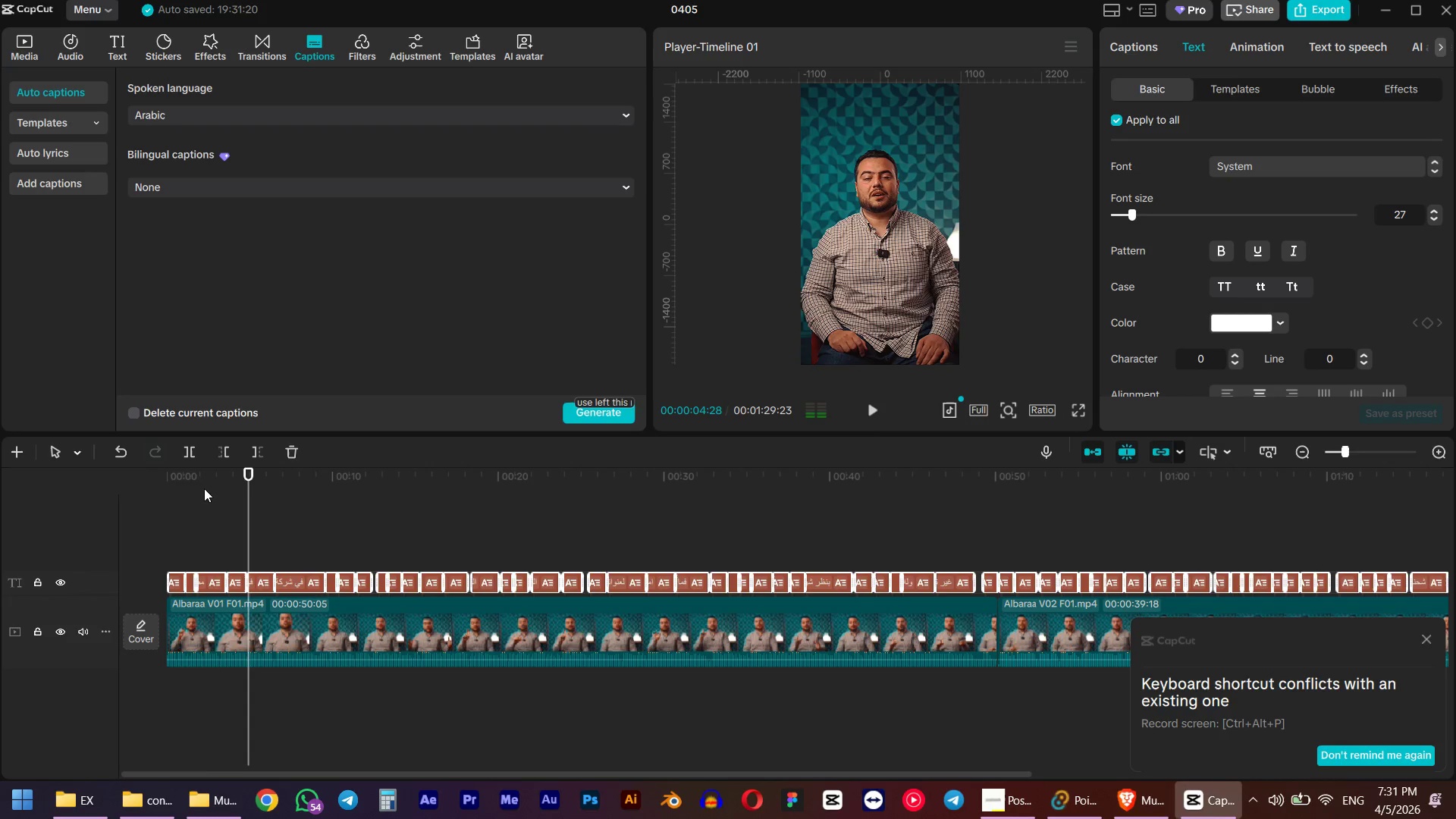 
left_click_drag(start_coordinate=[204, 488], to_coordinate=[120, 507])
 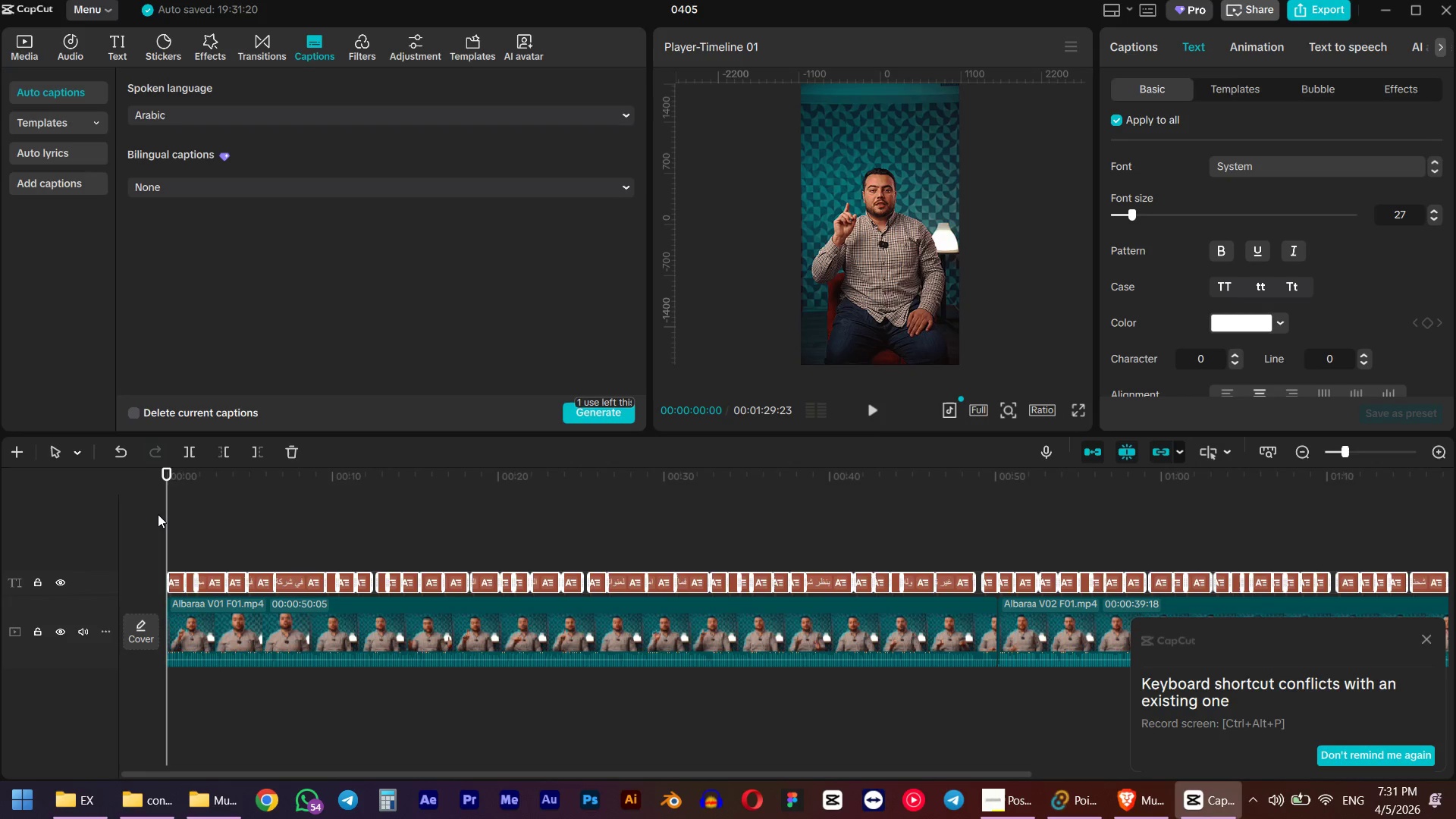 
key(Space)
 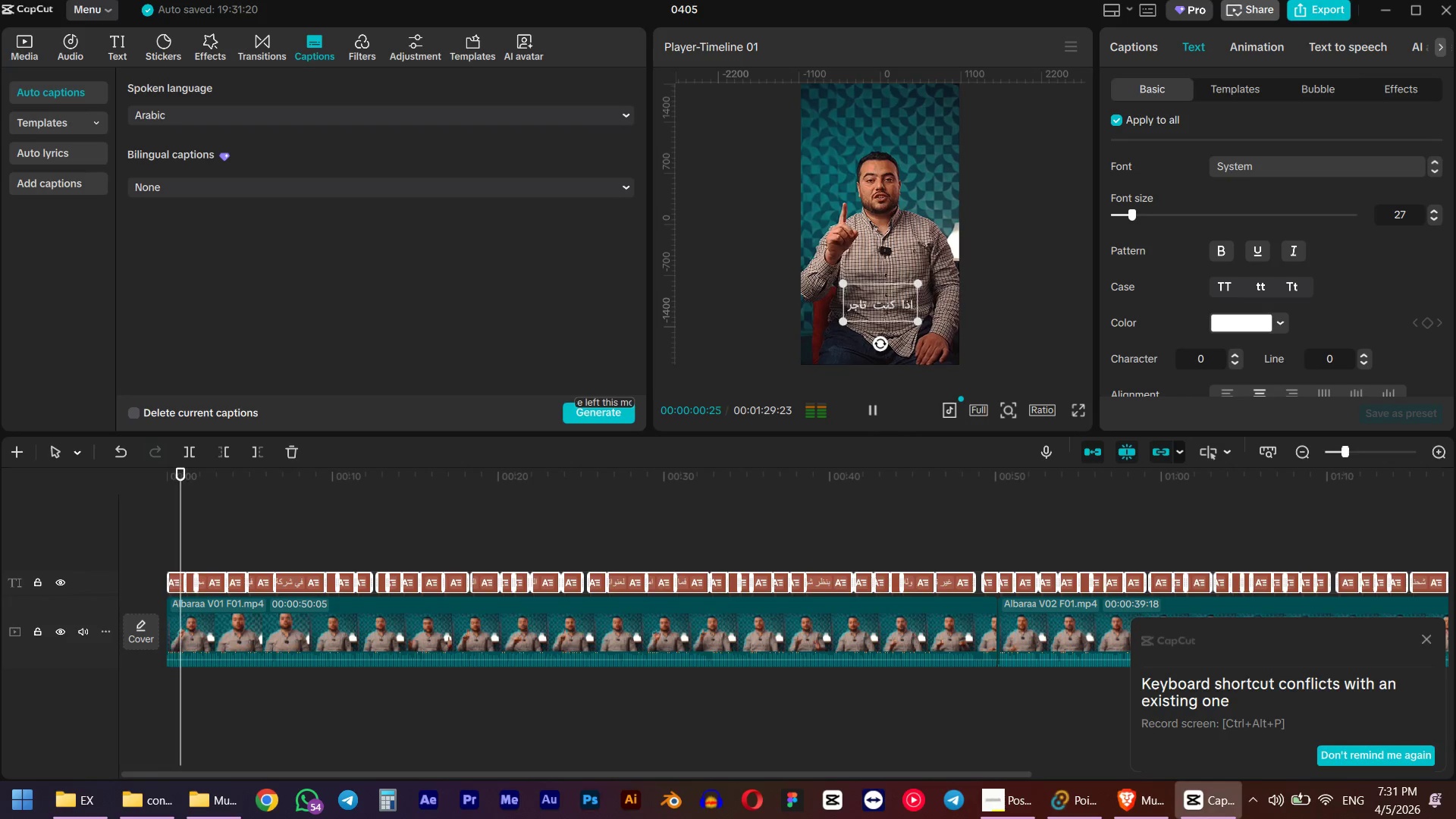 
key(Space)
 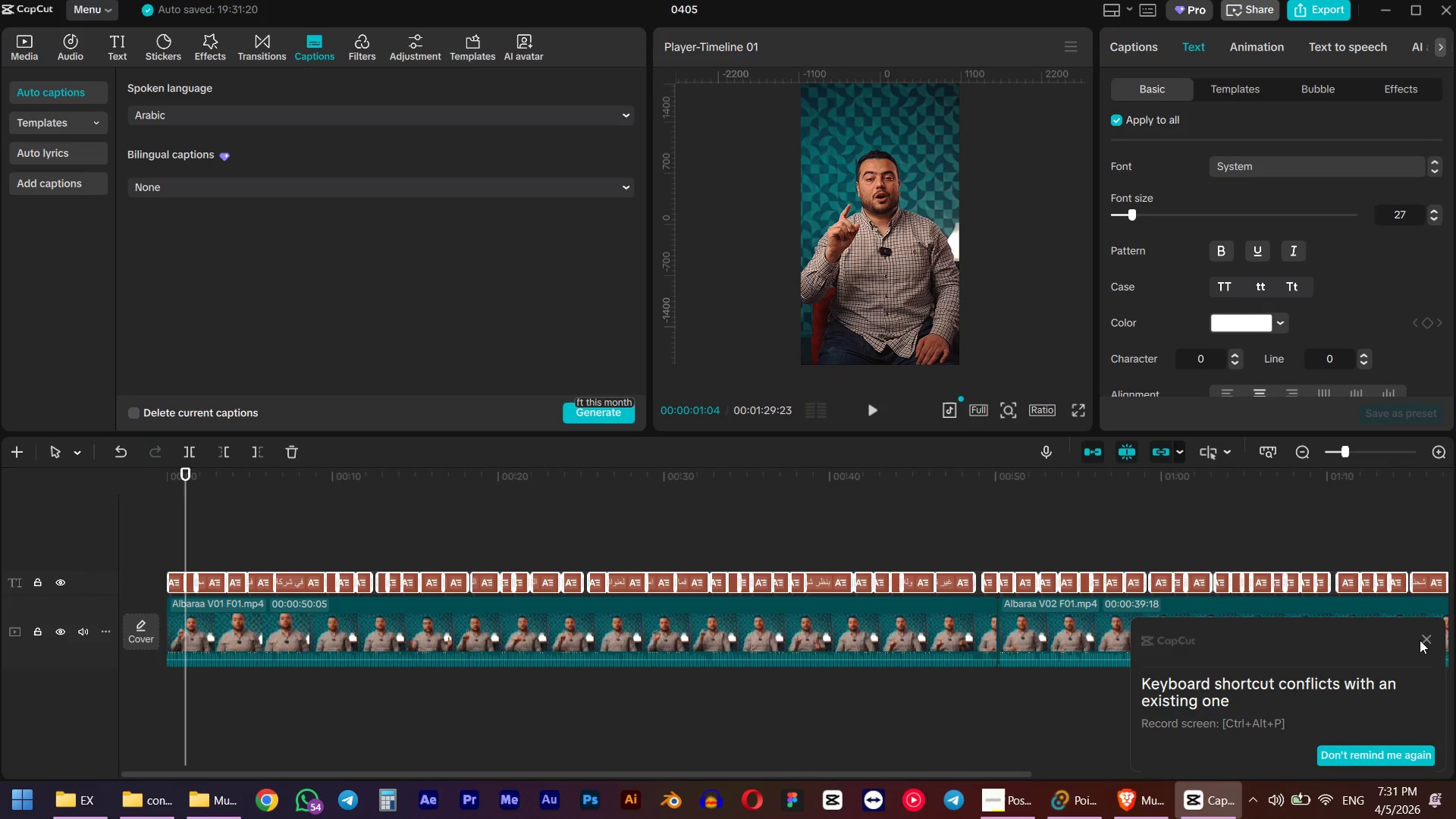 
left_click([1420, 640])
 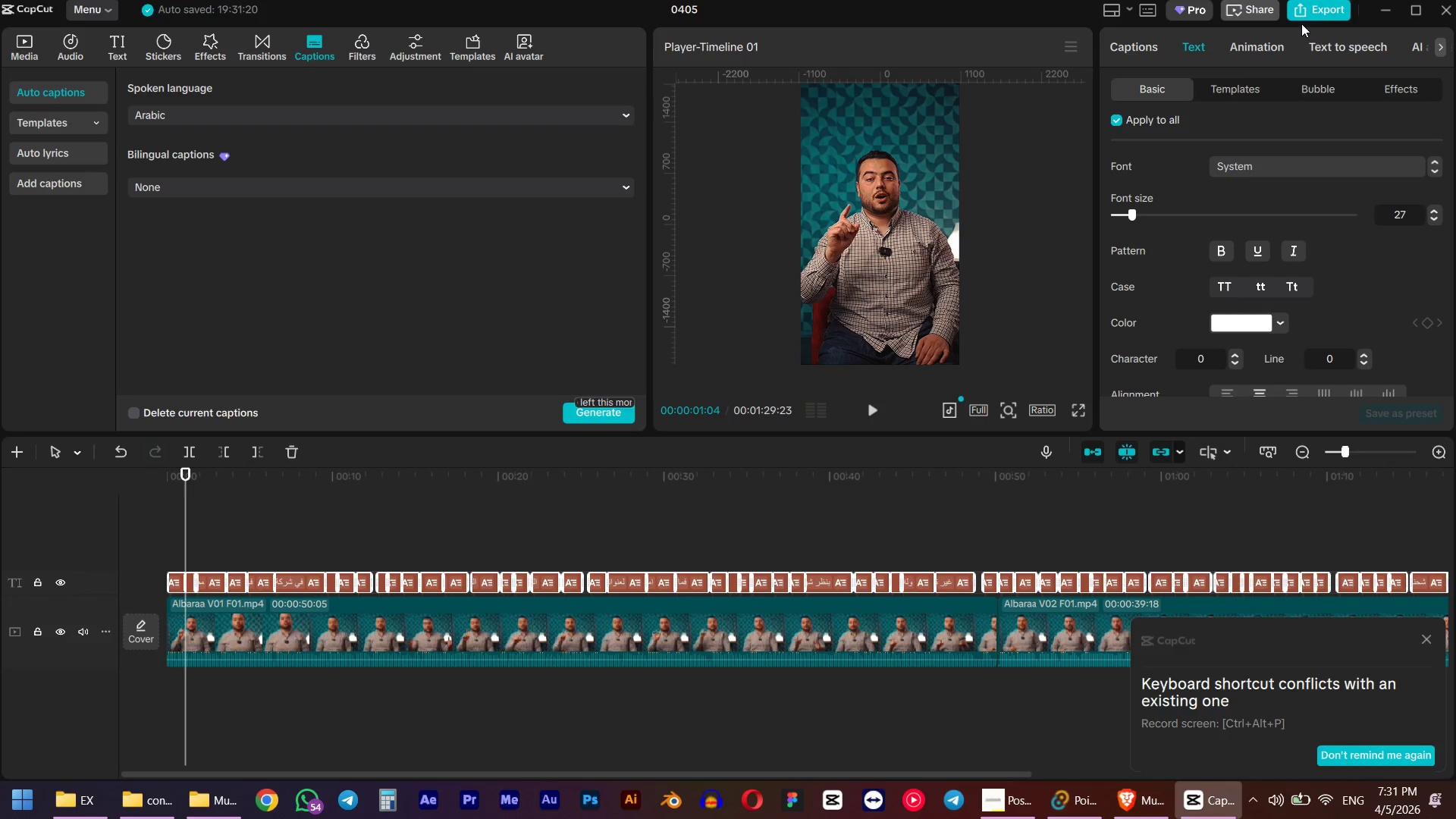 
left_click([1300, 22])
 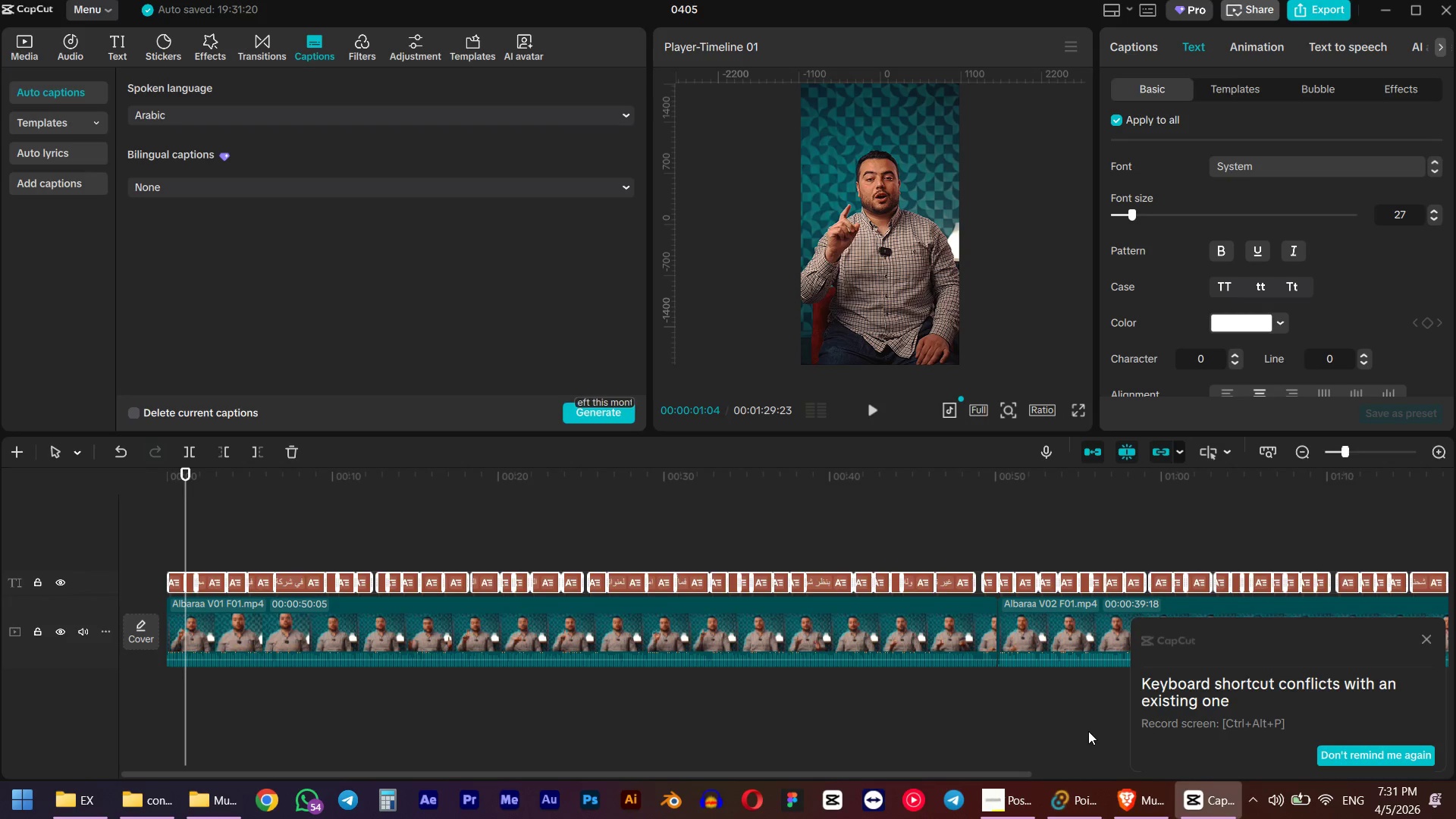 
left_click([1310, 17])
 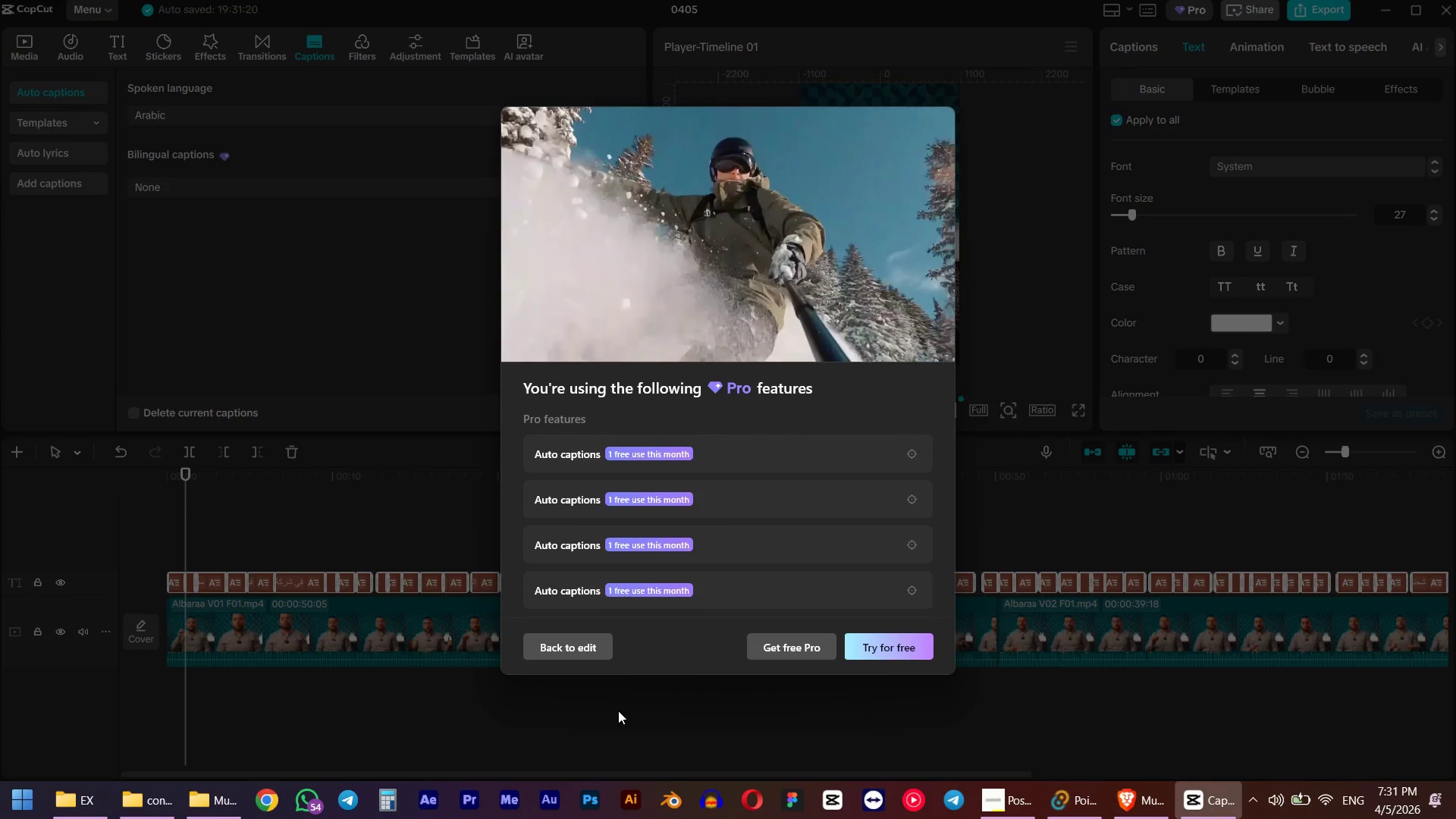 
left_click([548, 657])
 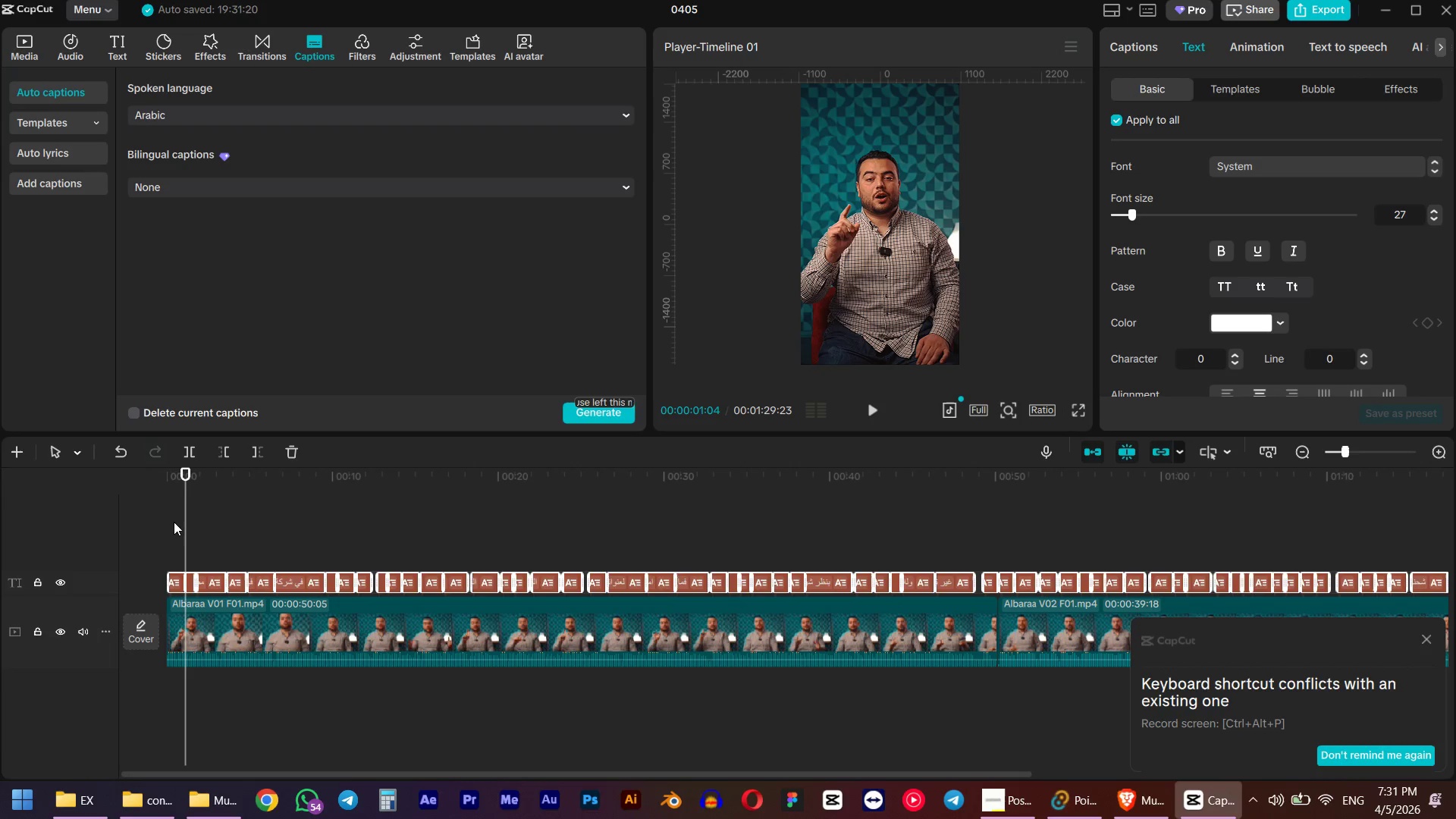 
key(Space)
 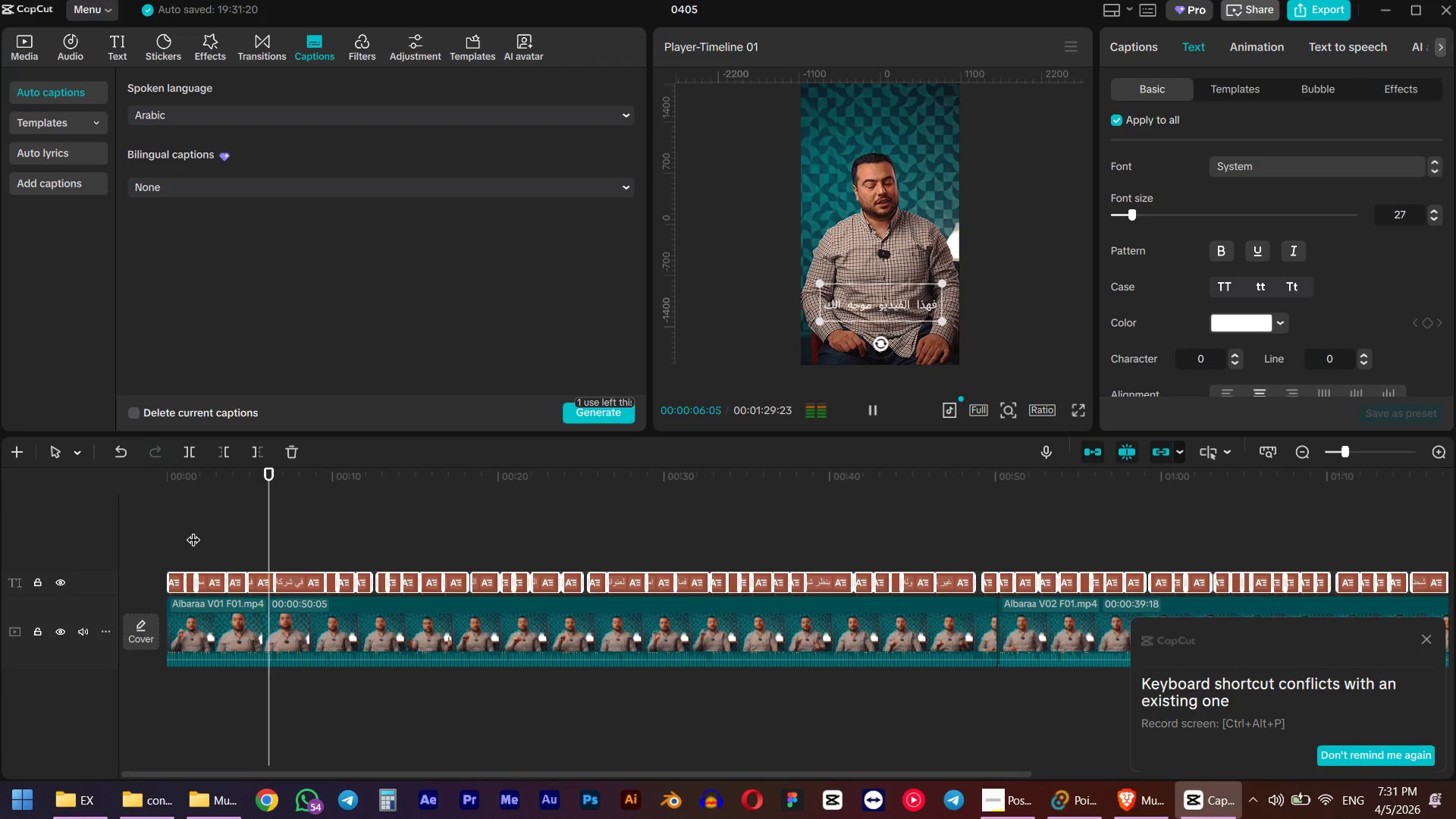 
wait(10.02)
 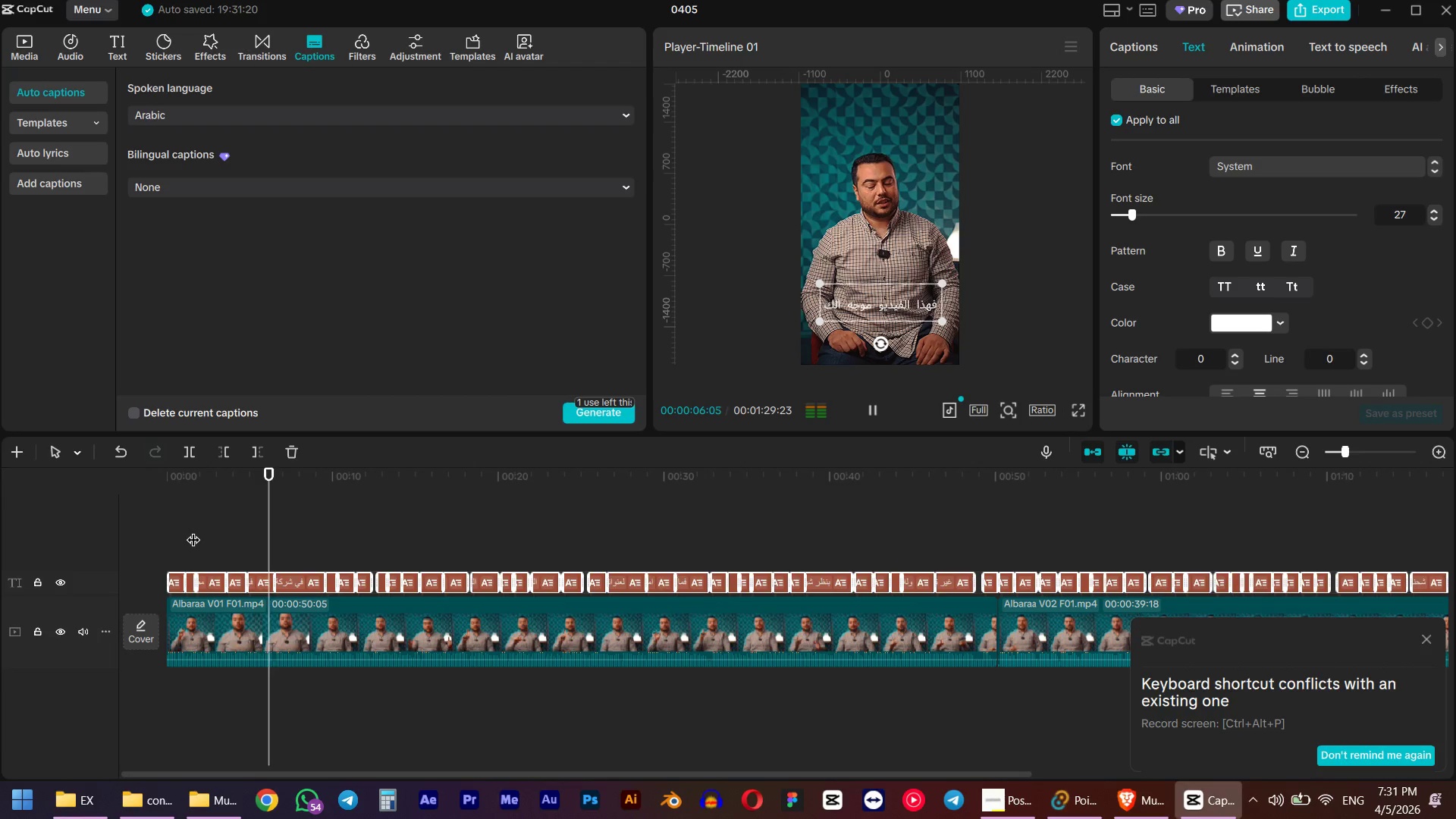 
key(Space)
 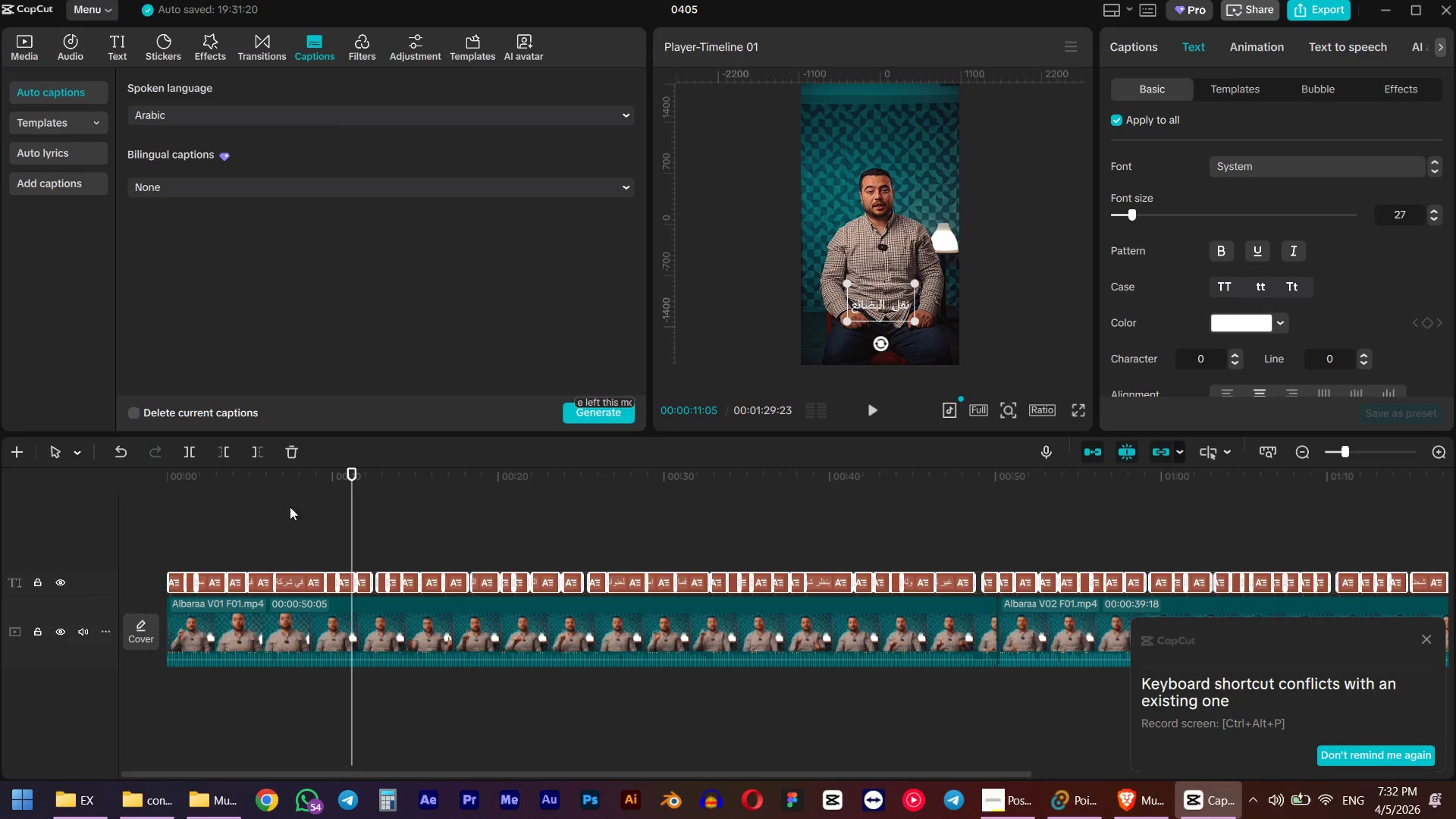 
left_click([304, 507])
 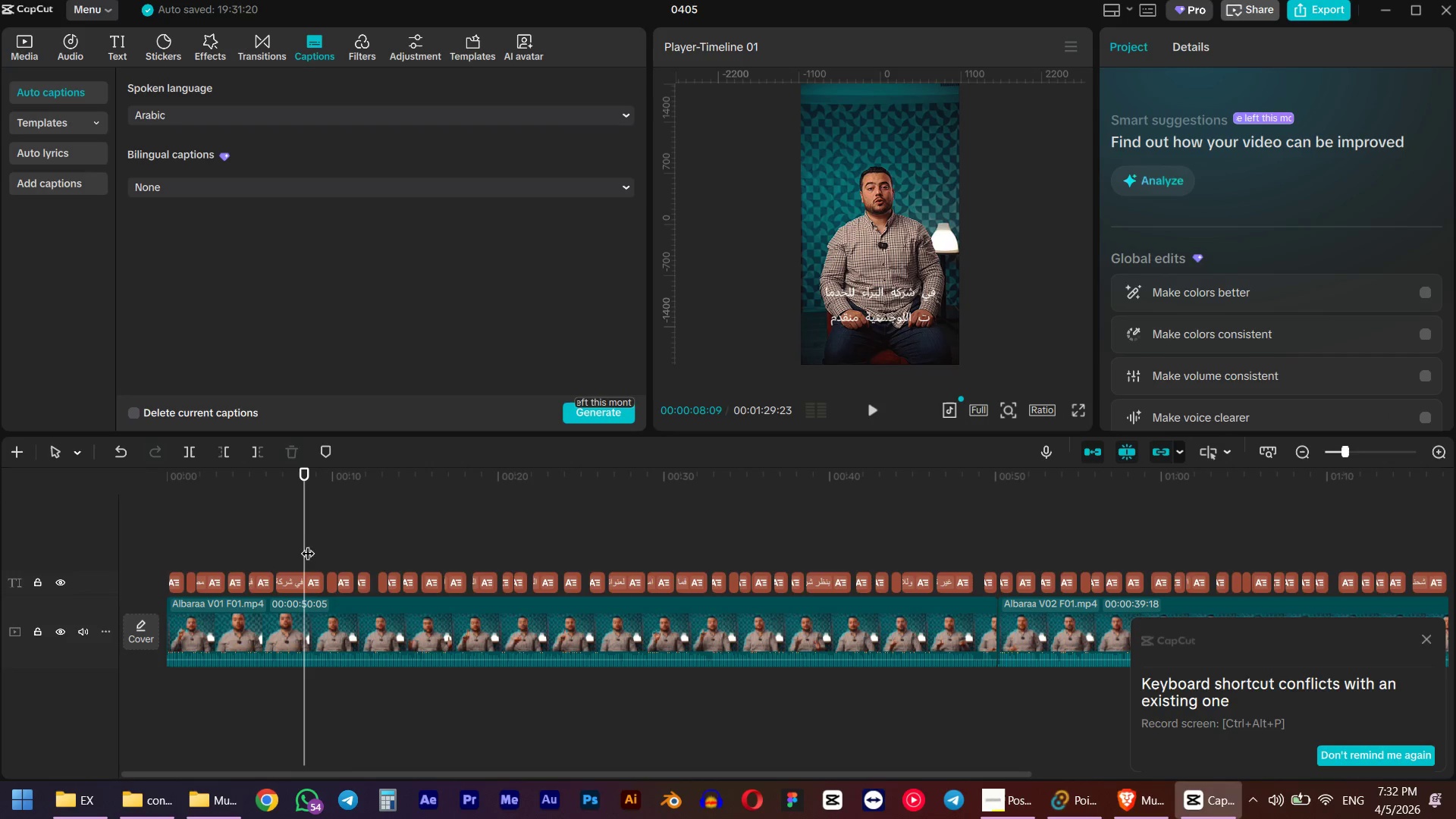 
left_click([366, 718])
 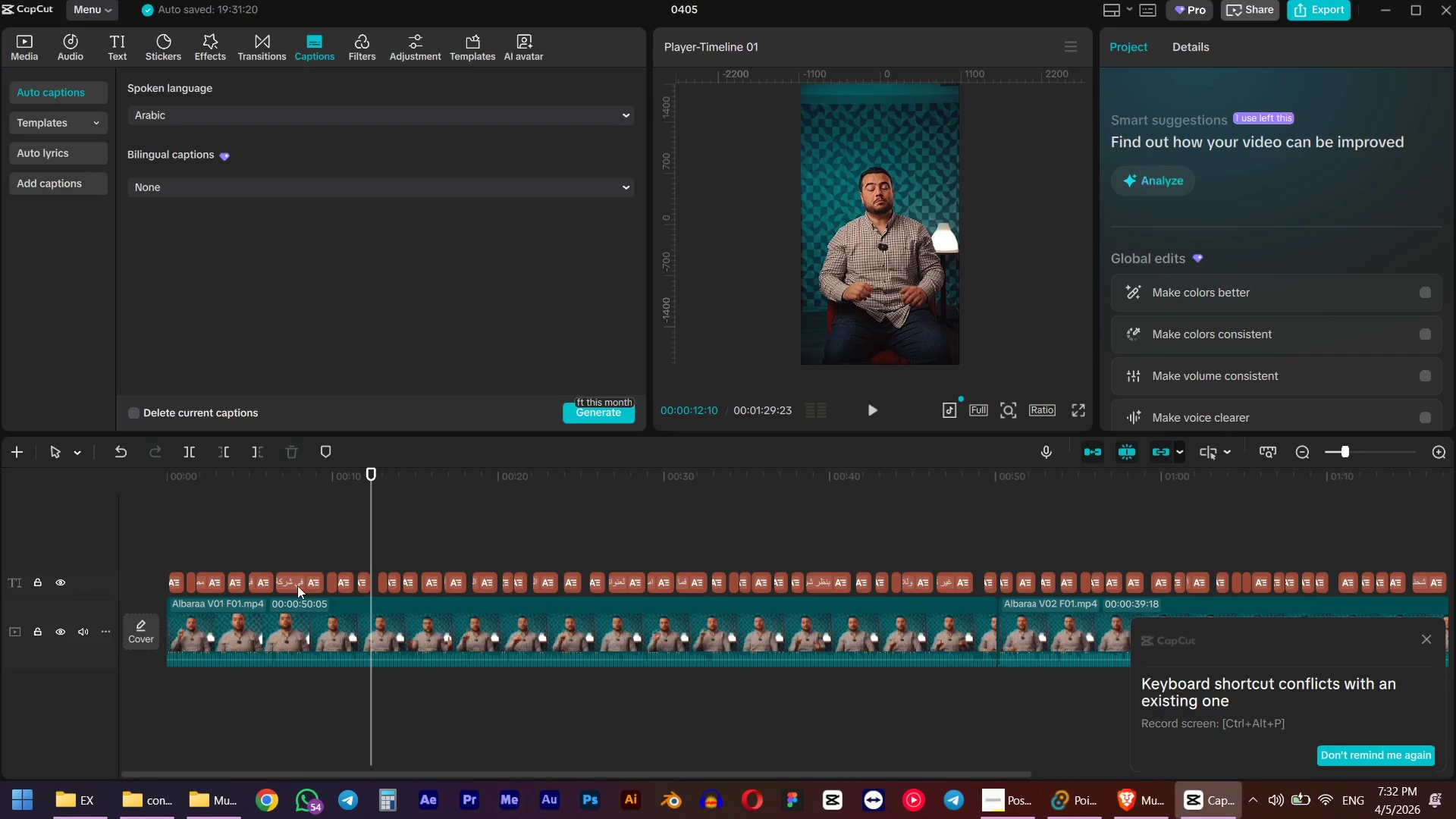 
left_click([290, 576])
 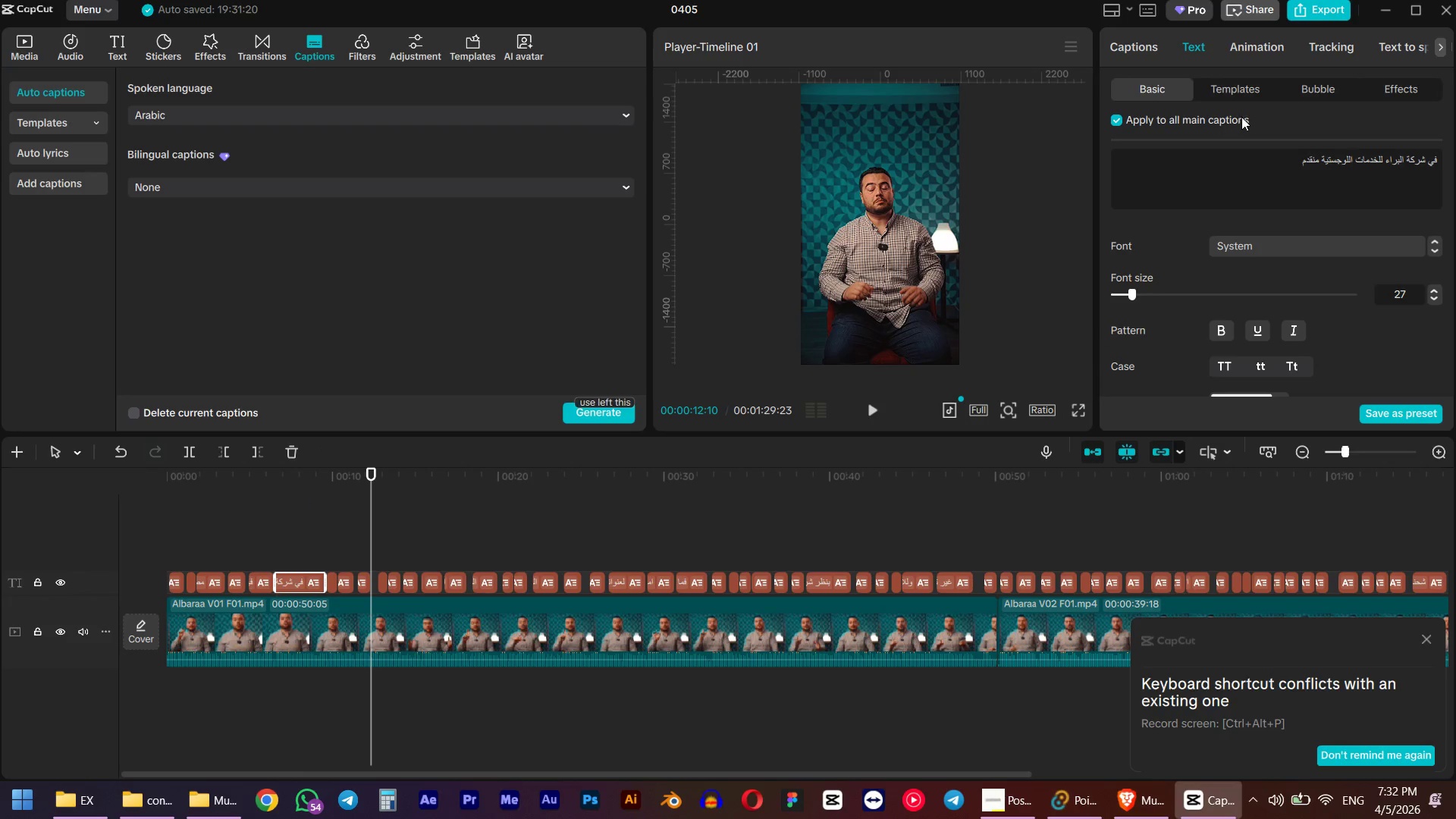 
left_click([1149, 39])
 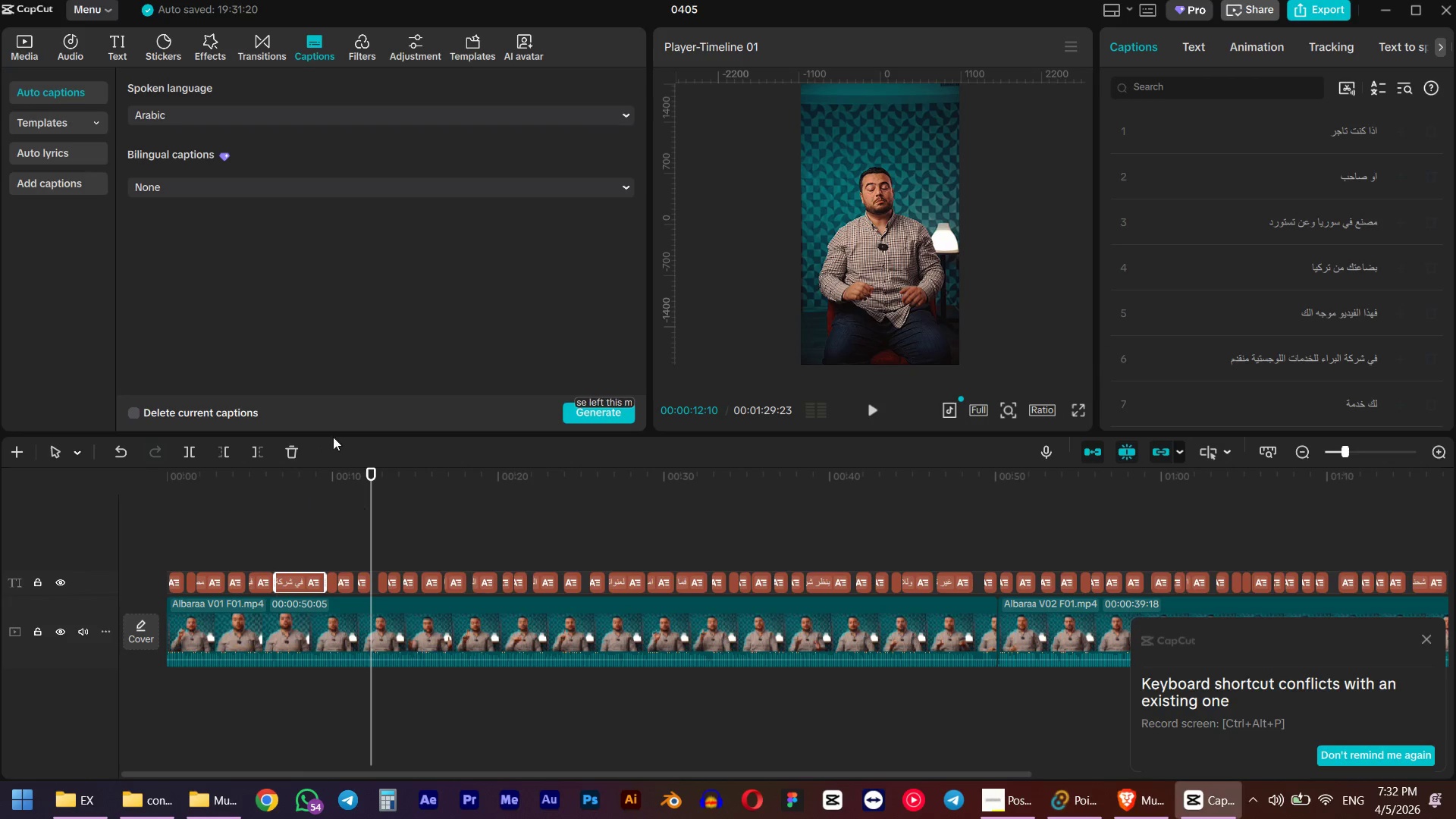 
left_click([294, 488])
 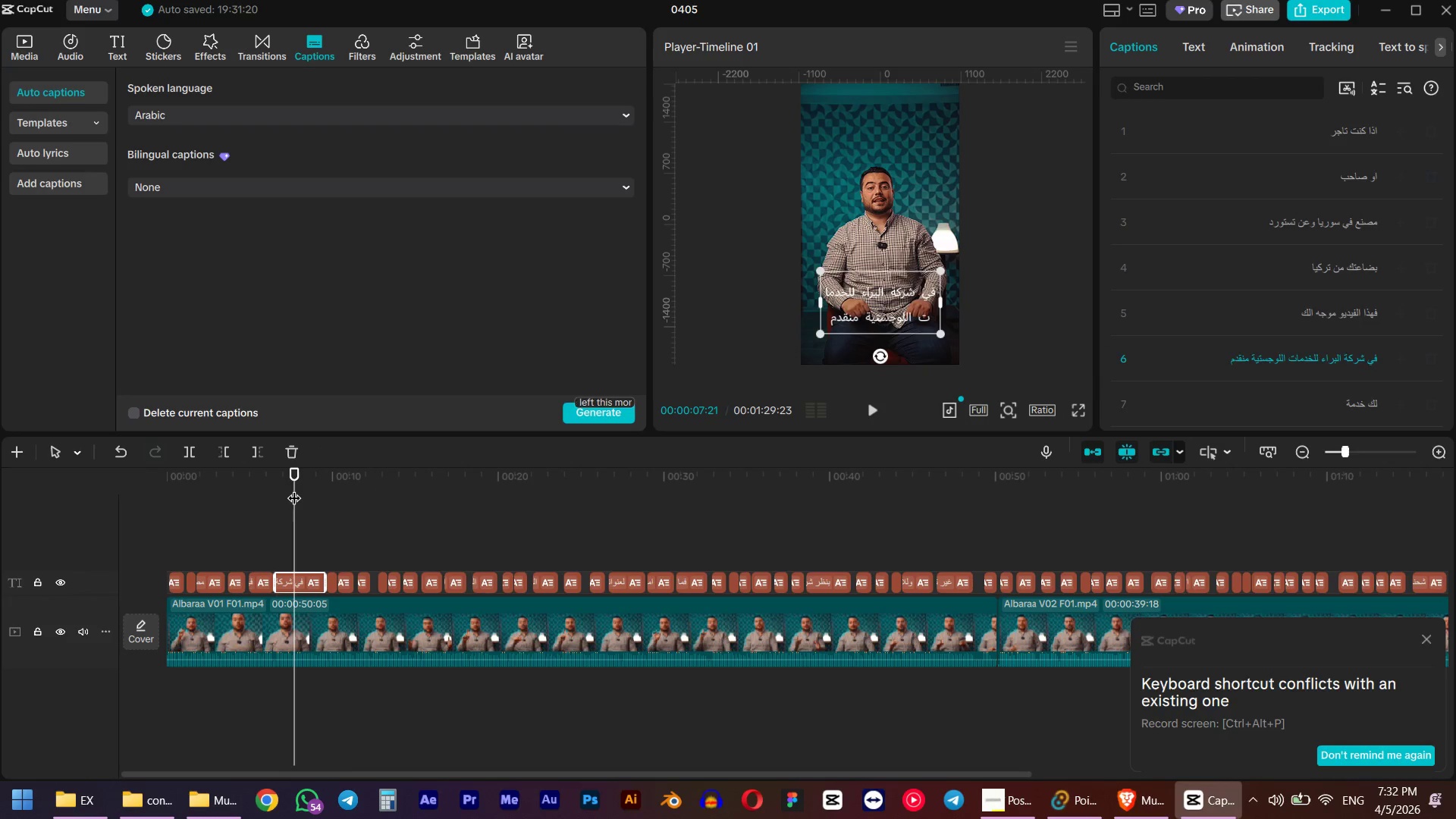 
key(Space)
 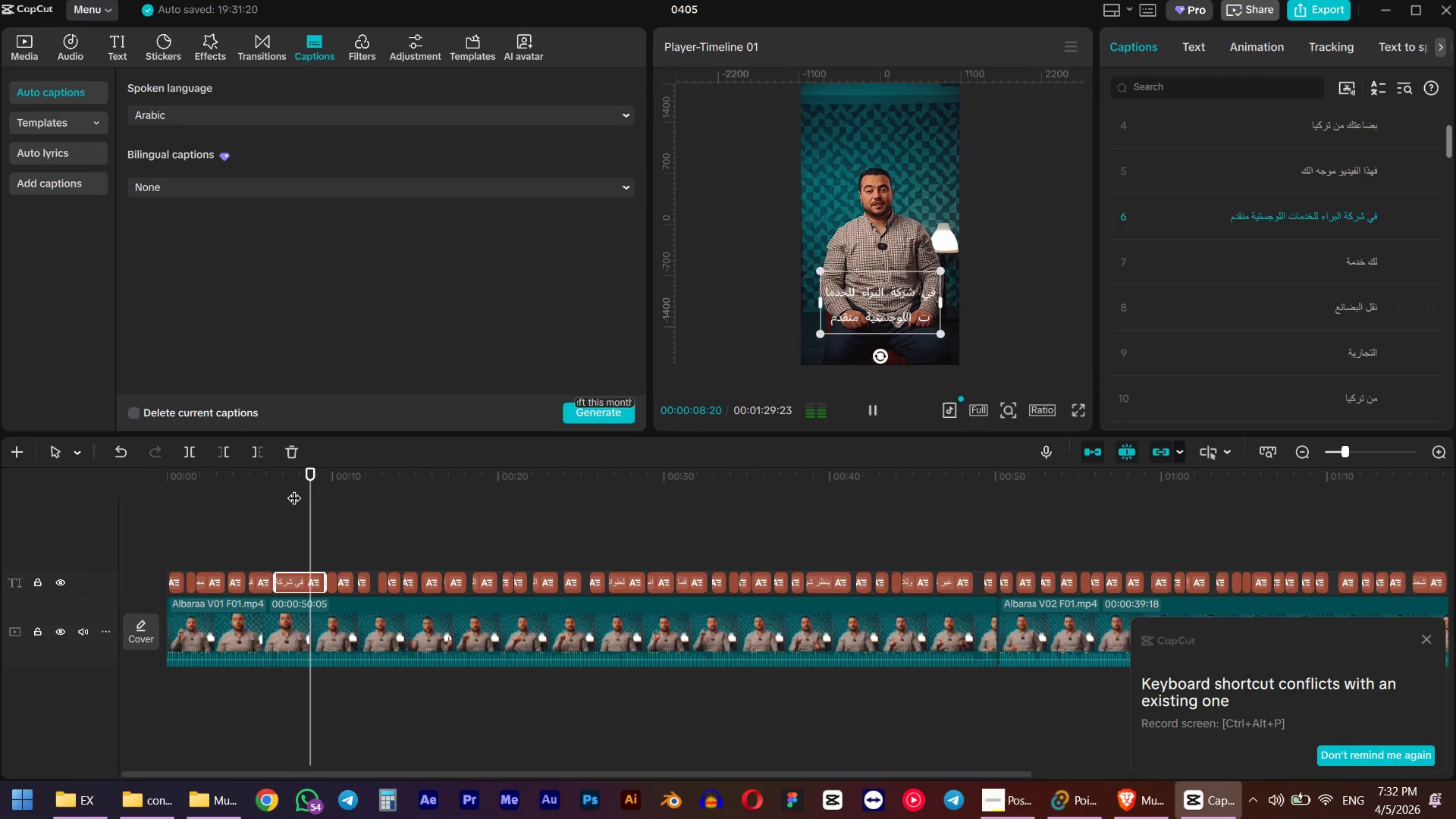 
key(Space)
 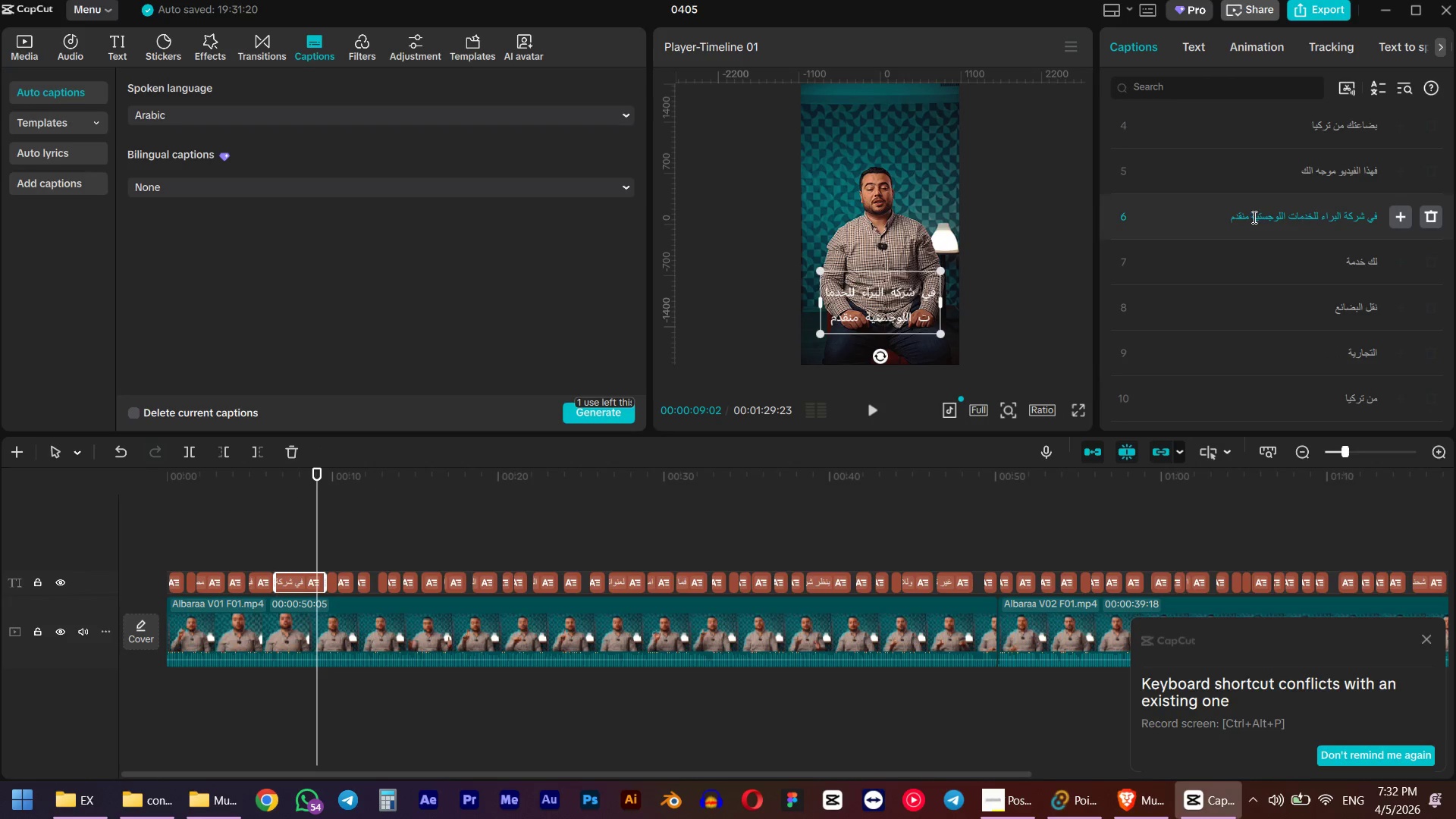 
left_click_drag(start_coordinate=[1242, 217], to_coordinate=[1247, 218])
 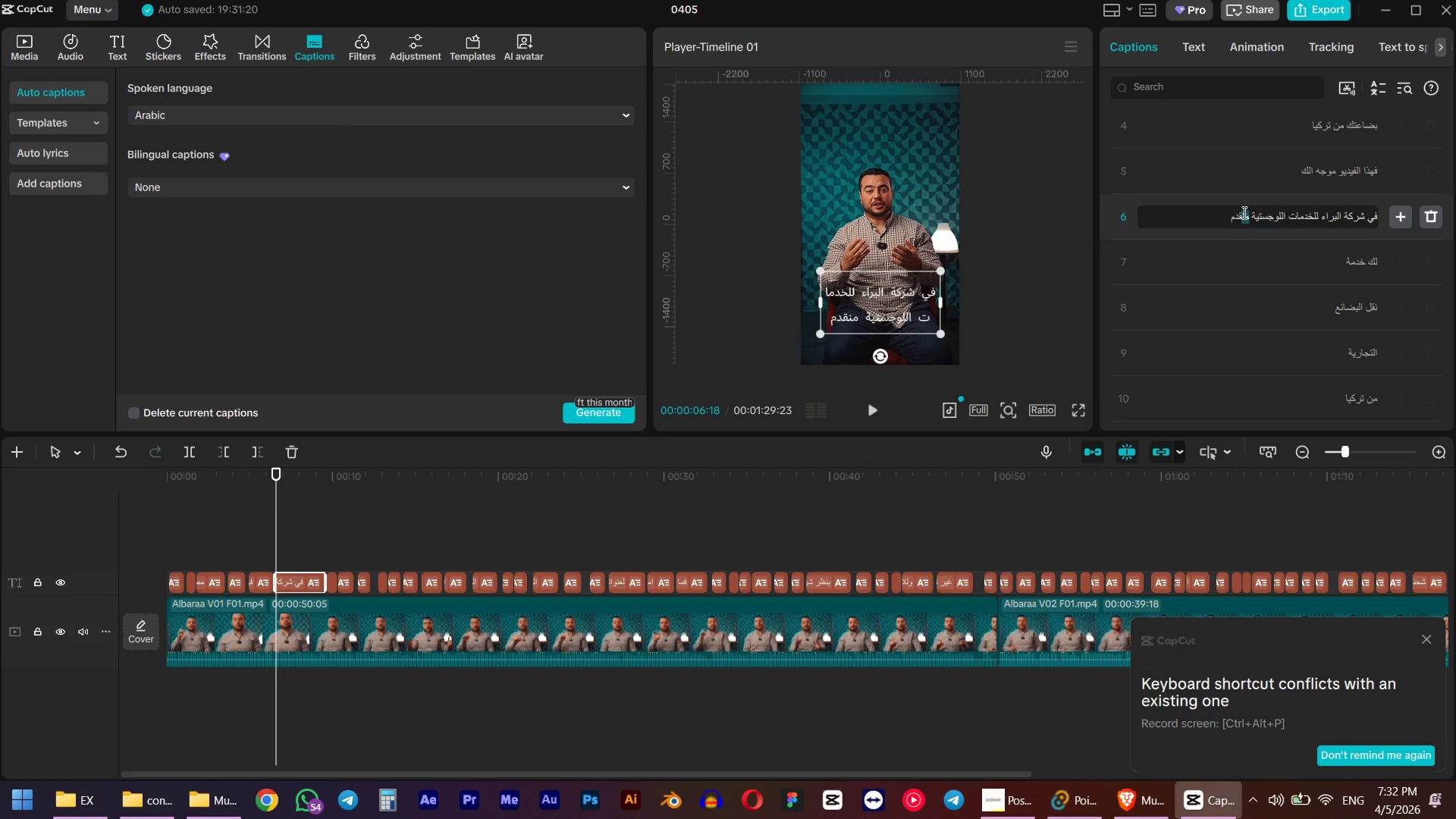 
left_click([1243, 212])
 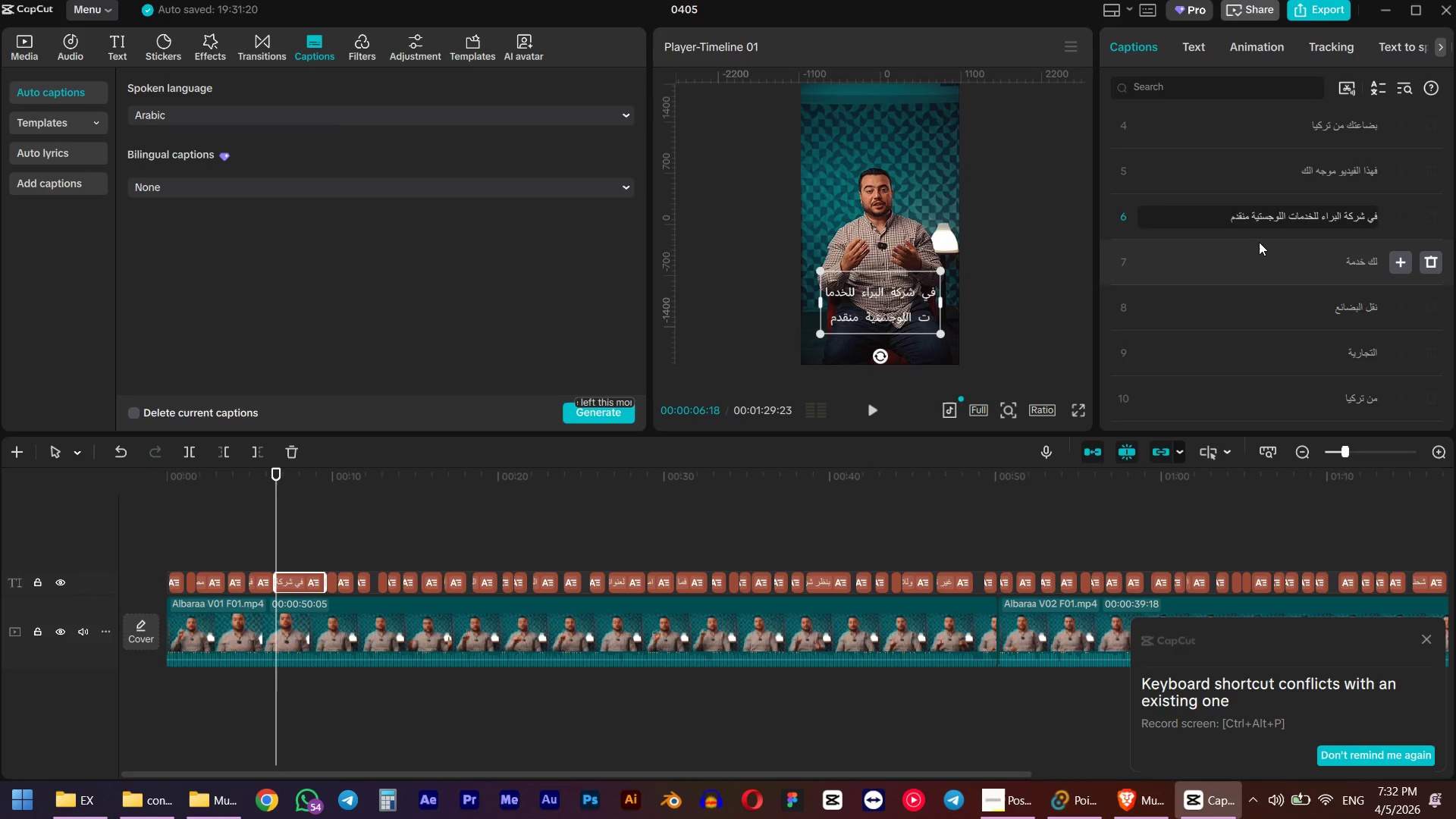 
key(ArrowRight)
 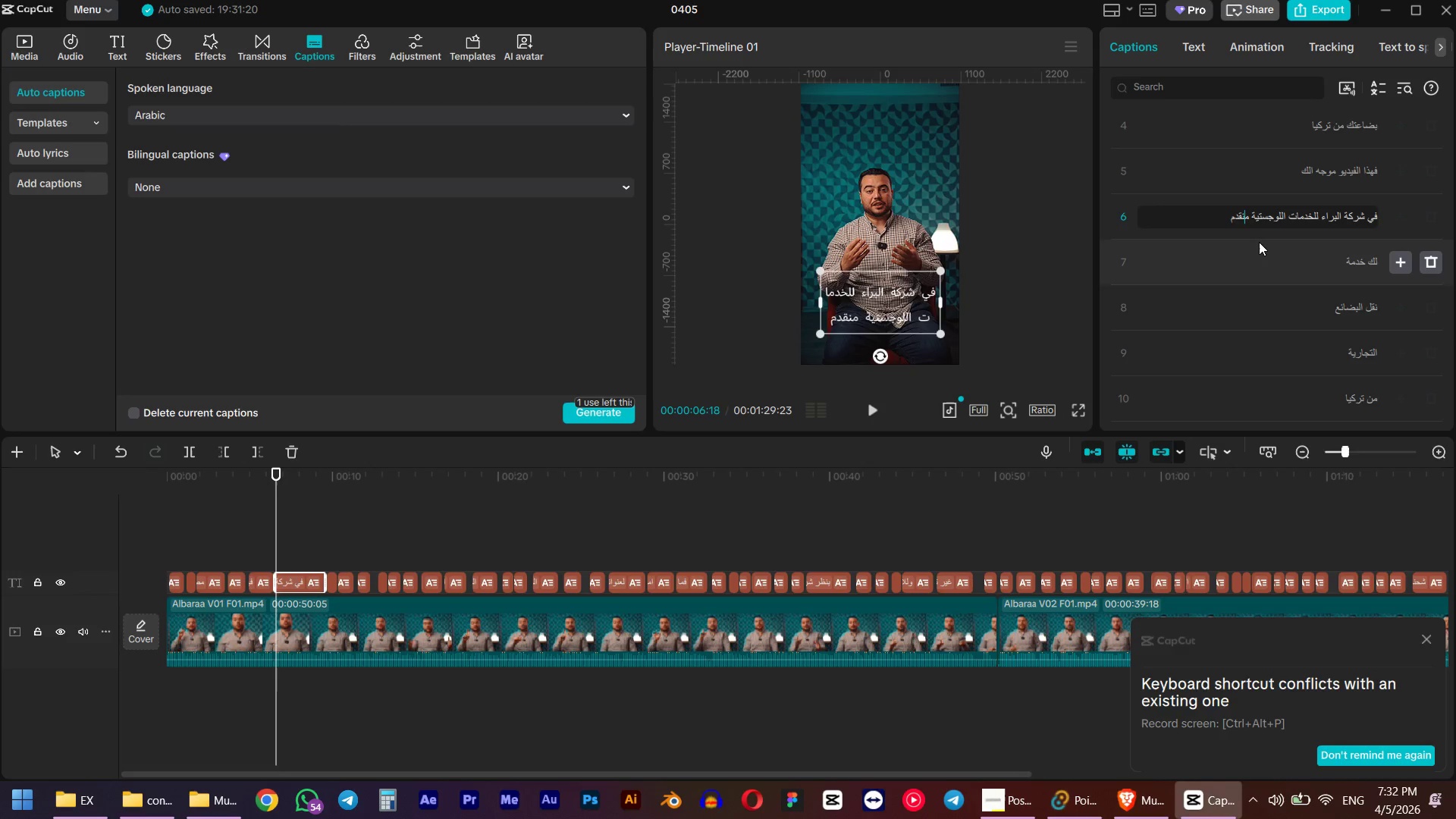 
key(ArrowRight)
 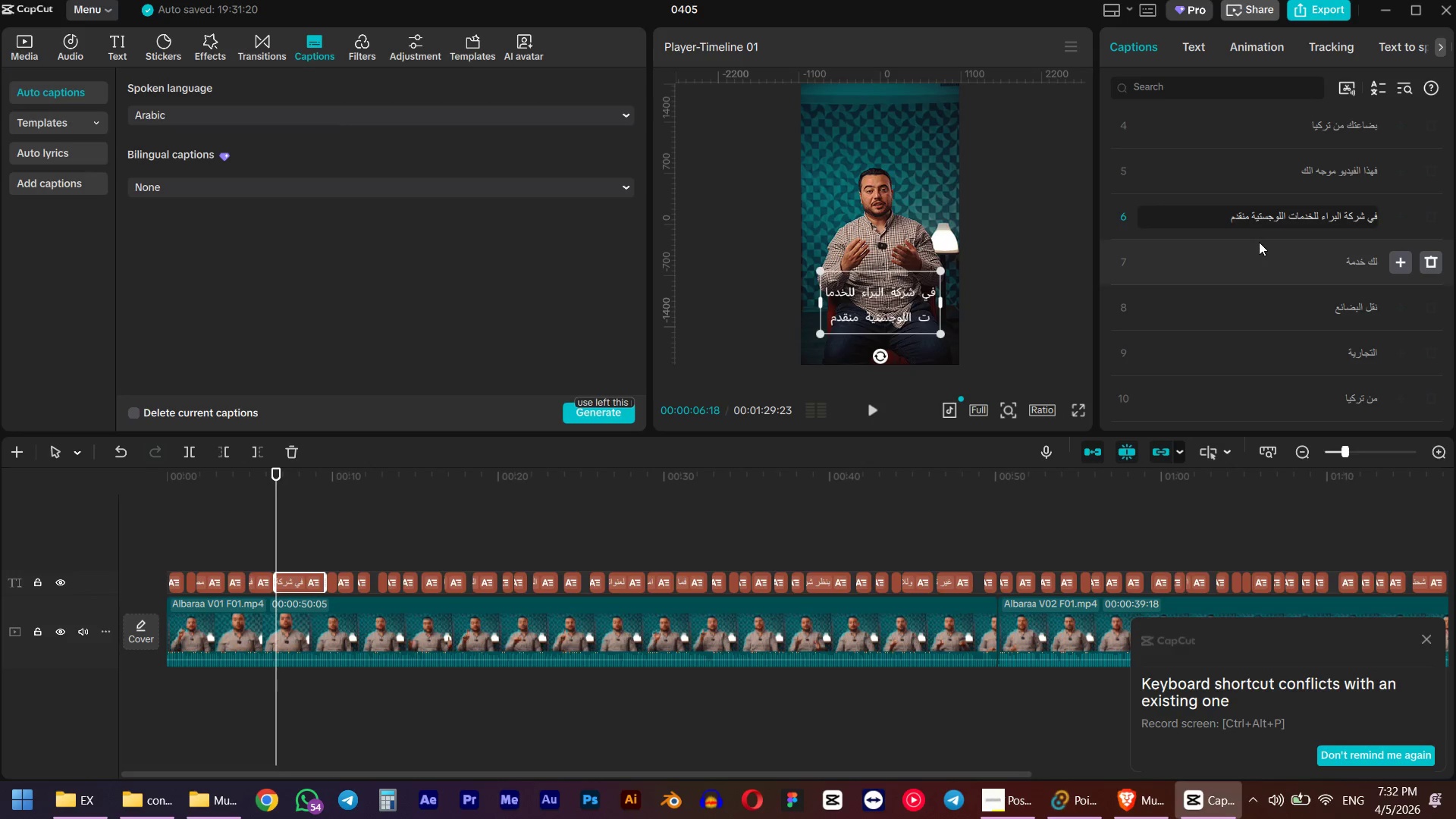 
key(ArrowLeft)
 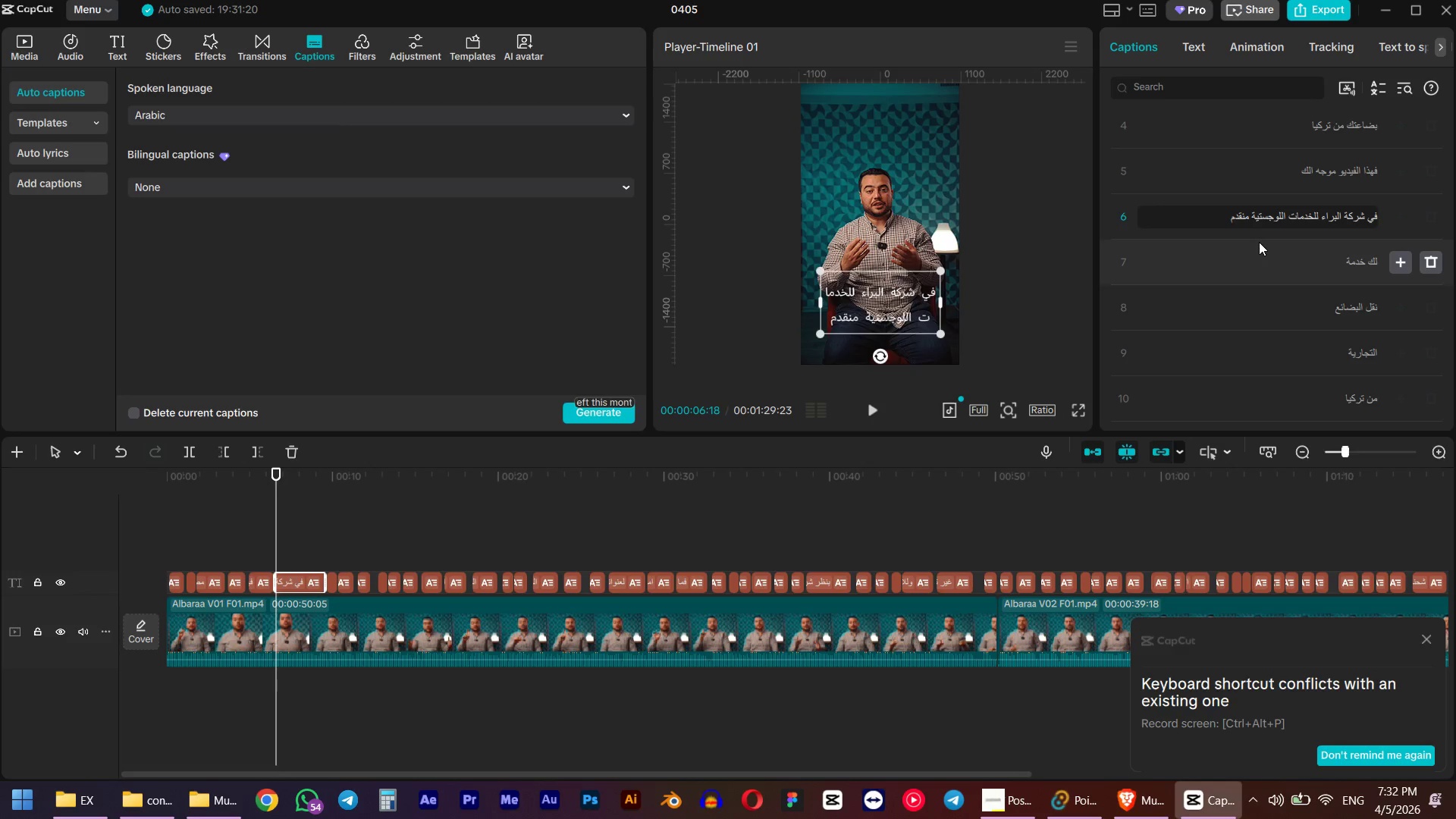 
key(Alt+AltLeft)
 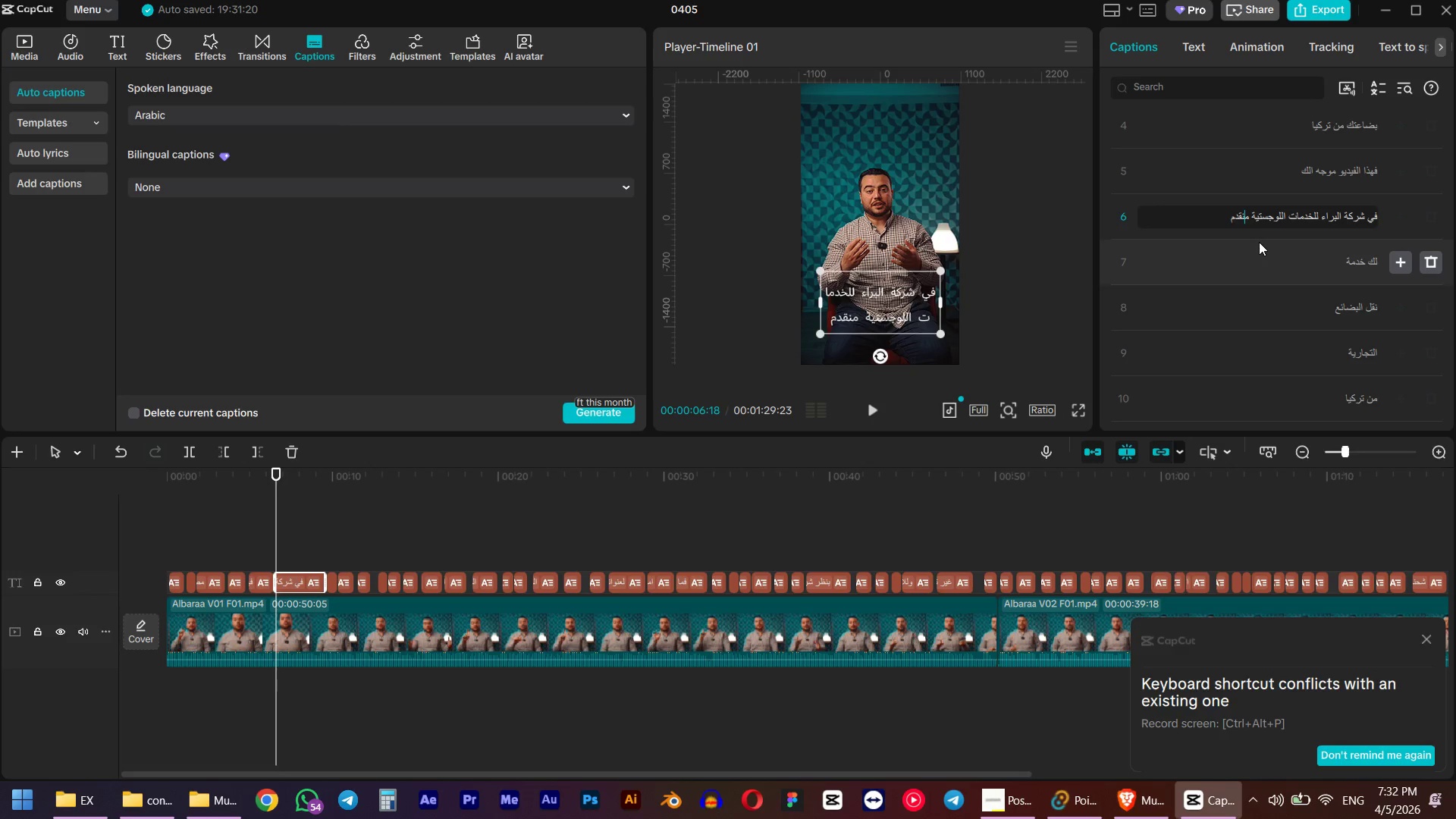 
key(Alt+Shift+ShiftLeft)
 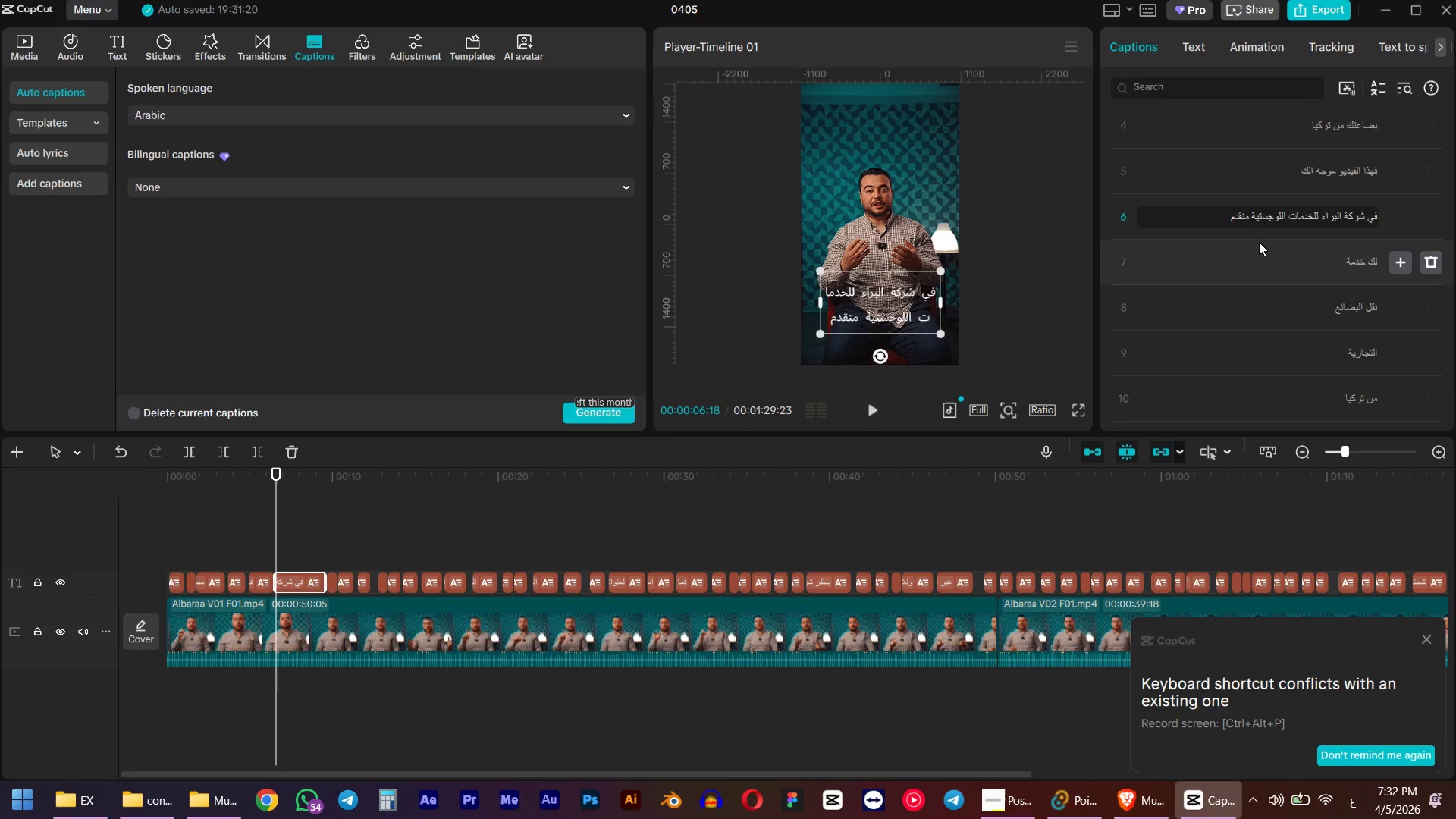 
key(Backspace)
 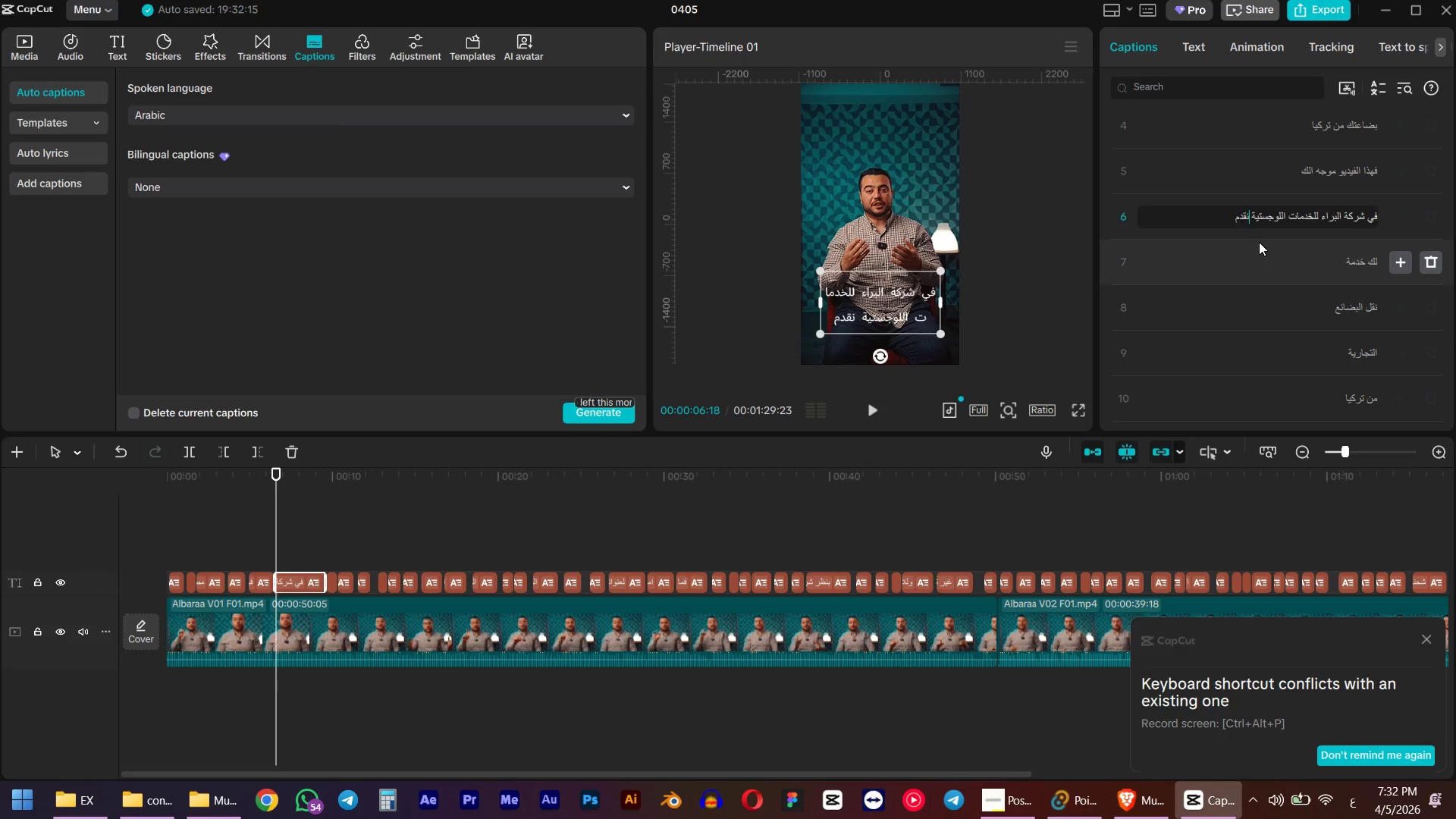 
key(F)
 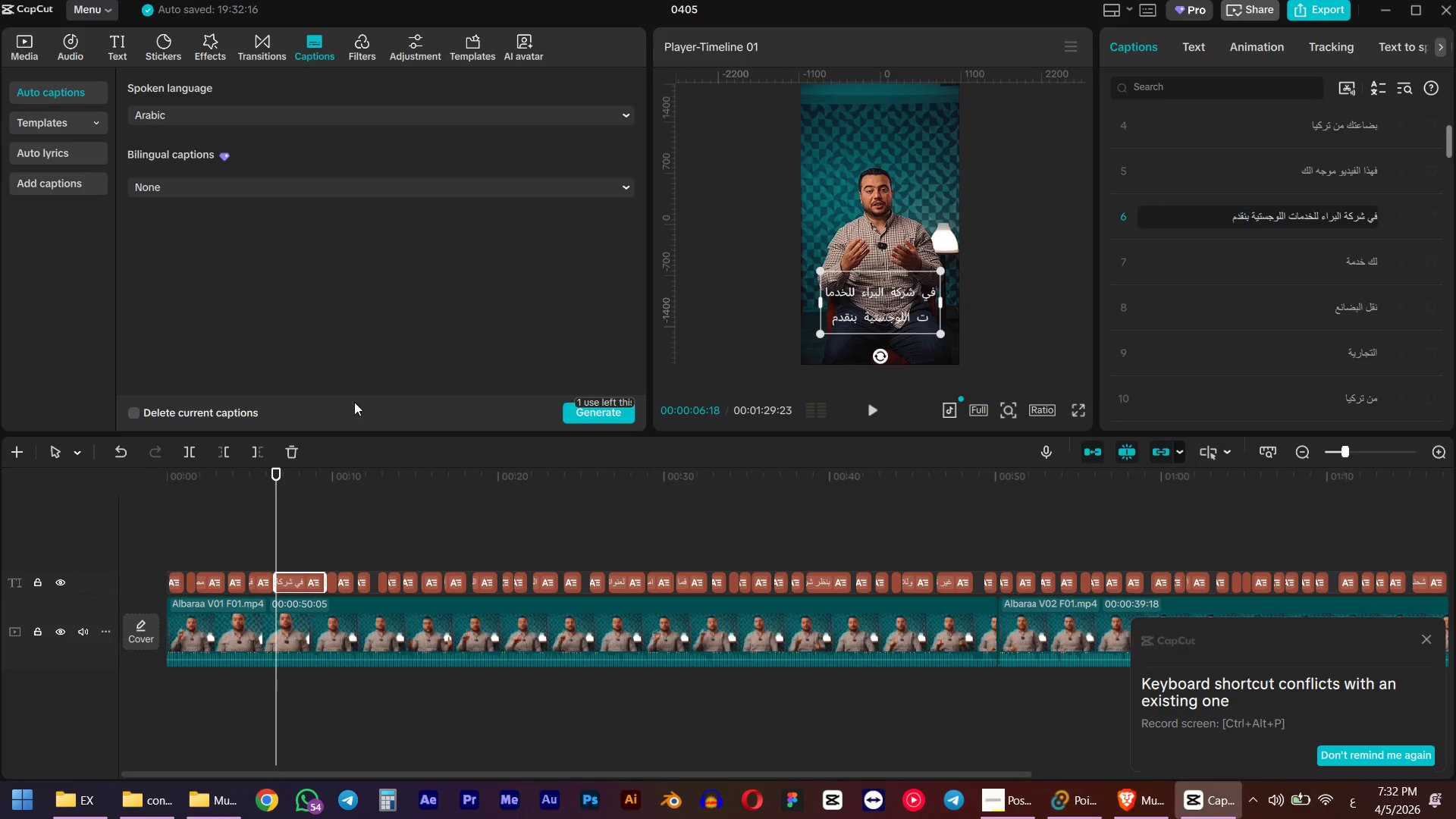 
left_click([271, 469])
 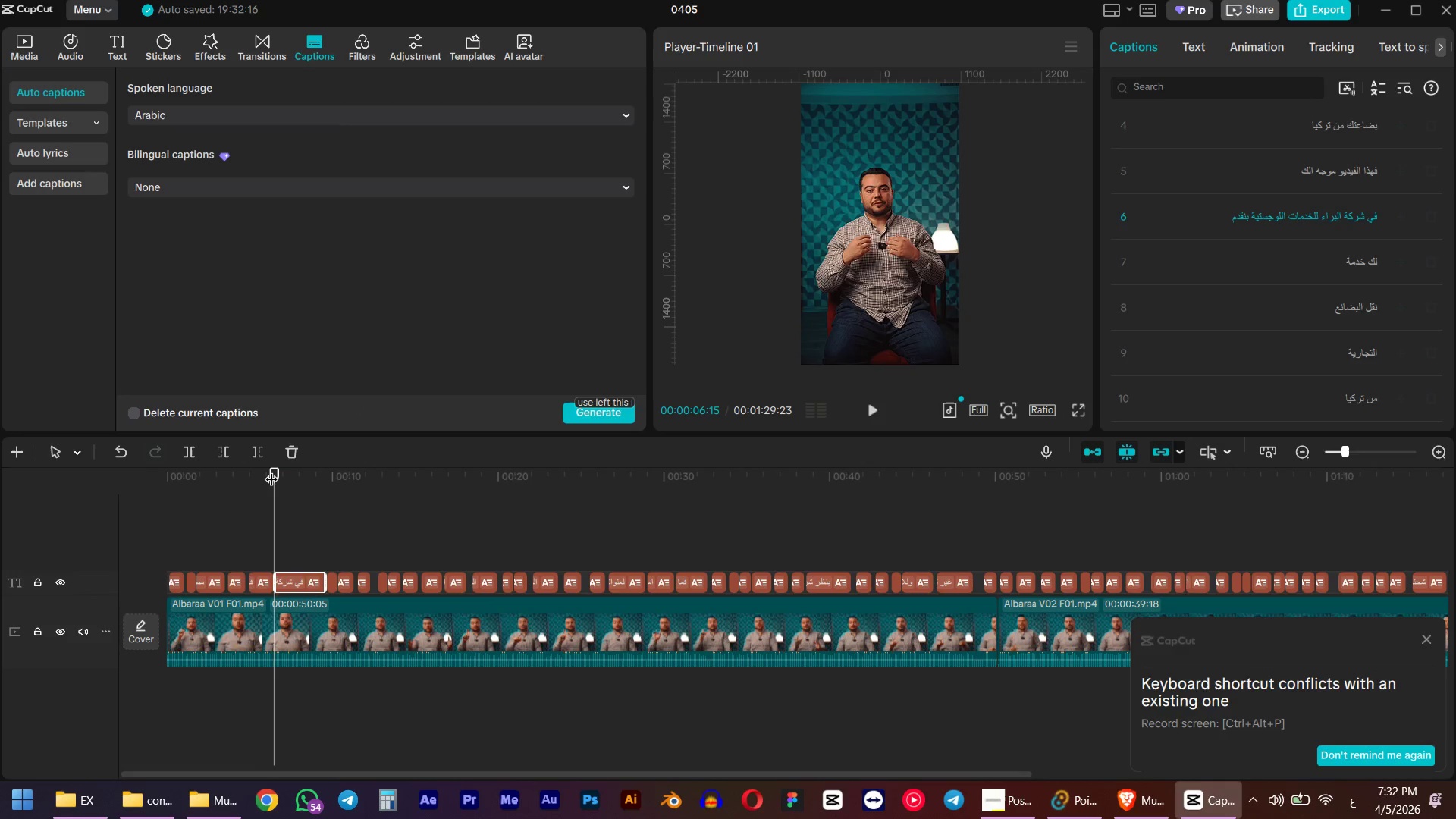 
key(Space)
 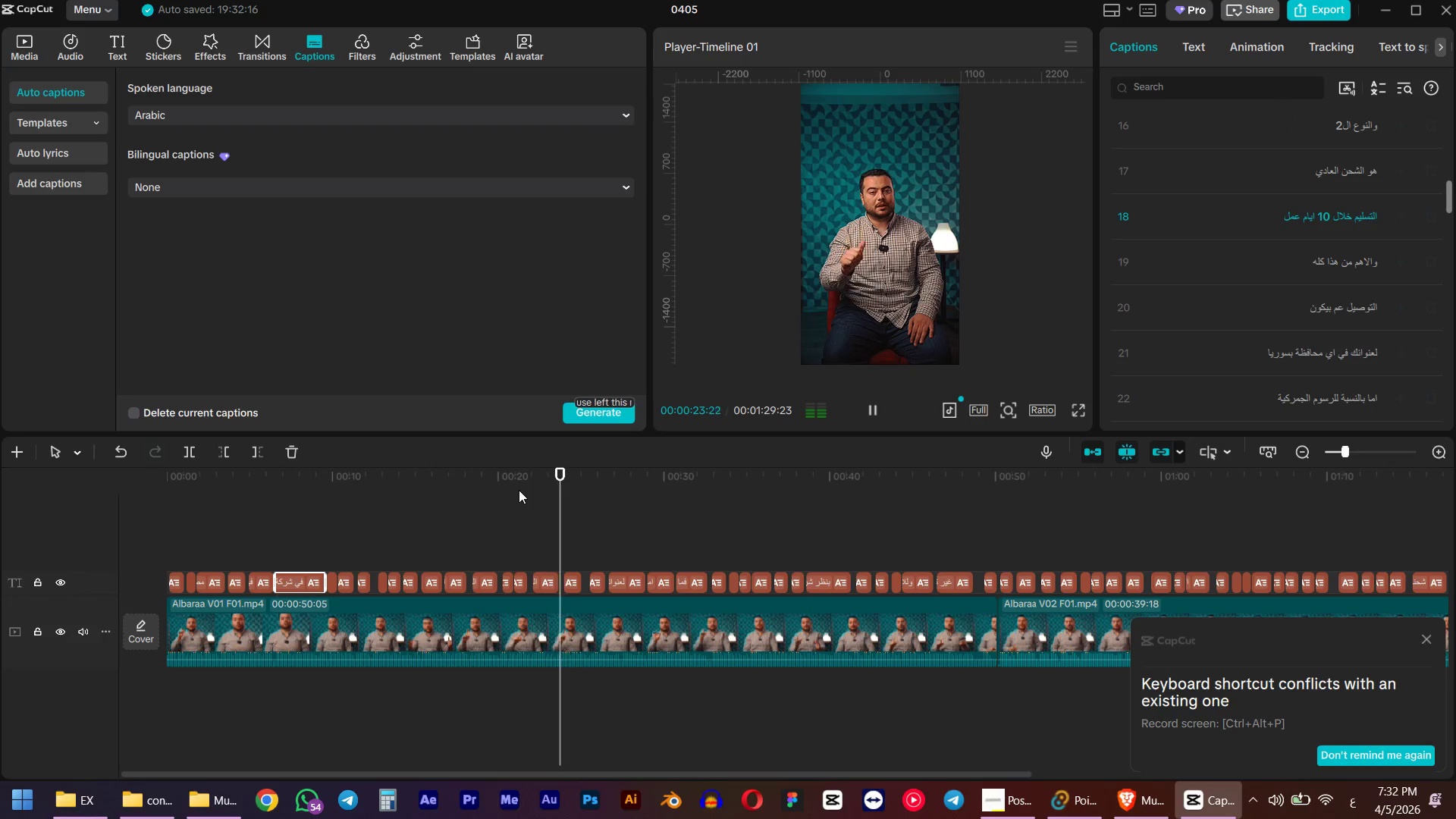 
wait(22.25)
 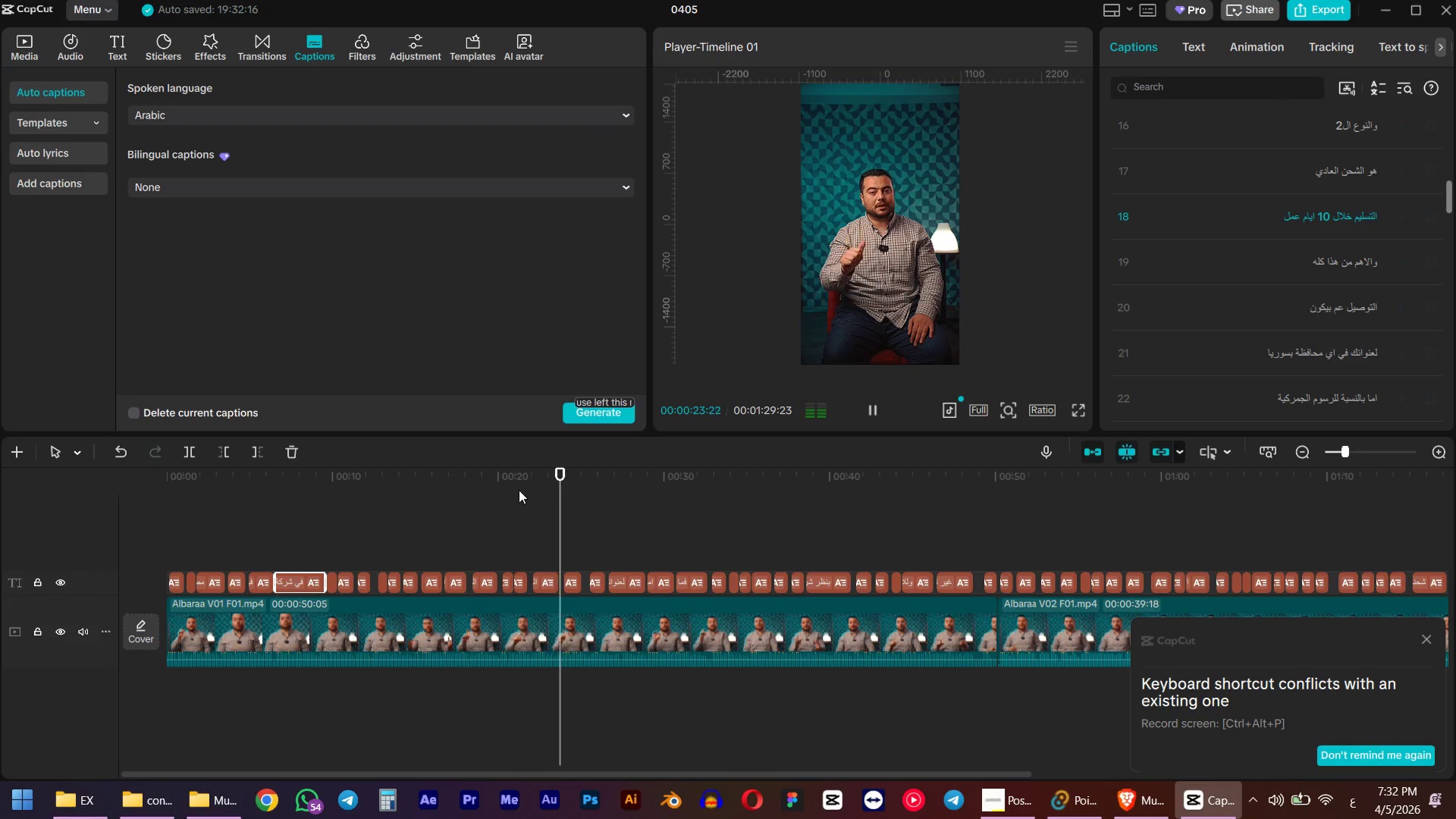 
hold_key(key=AltLeft, duration=0.38)
scroll: coordinate [597, 541], scroll_direction: down, amount: 3.0
 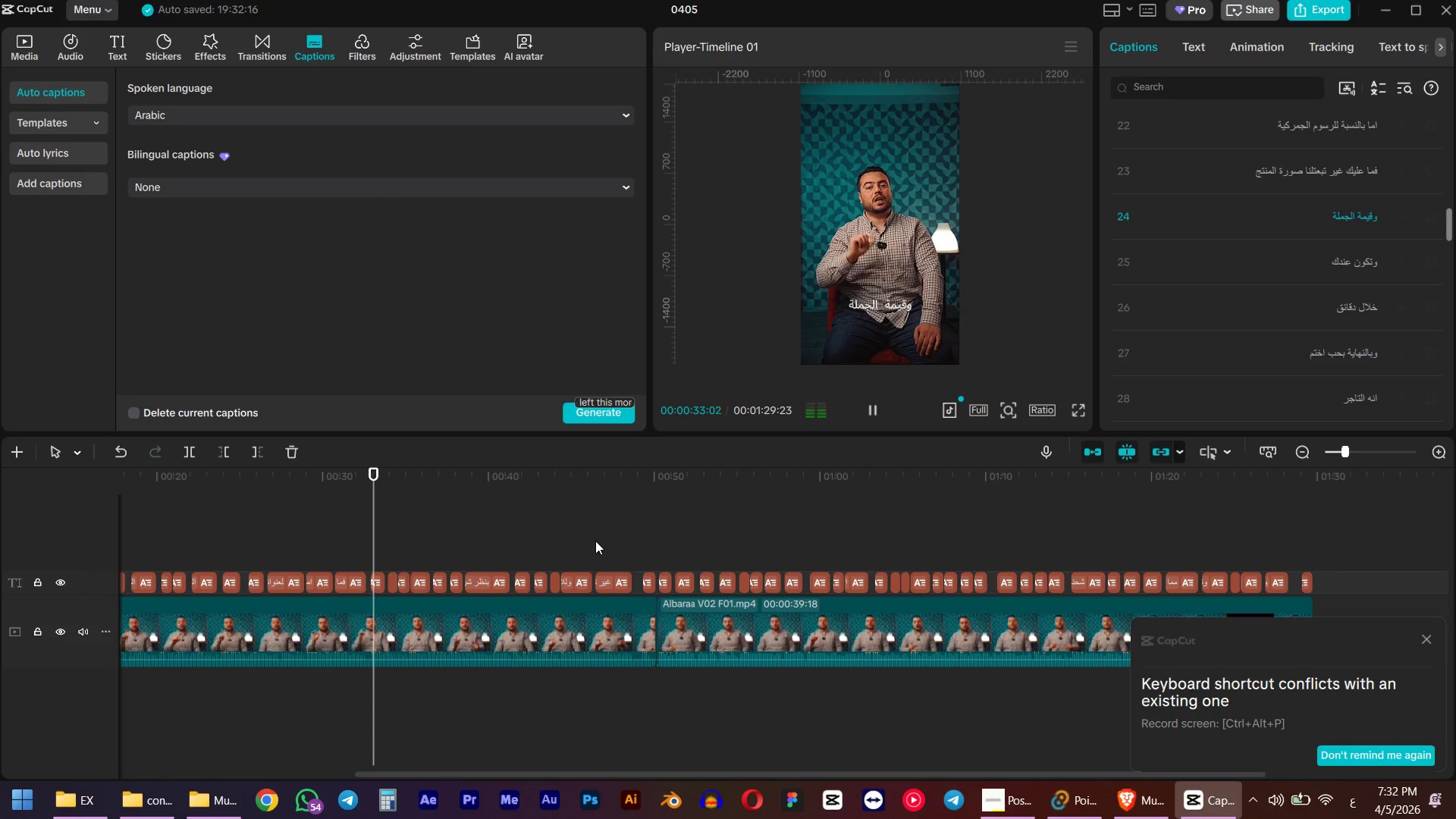 
wait(5.13)
 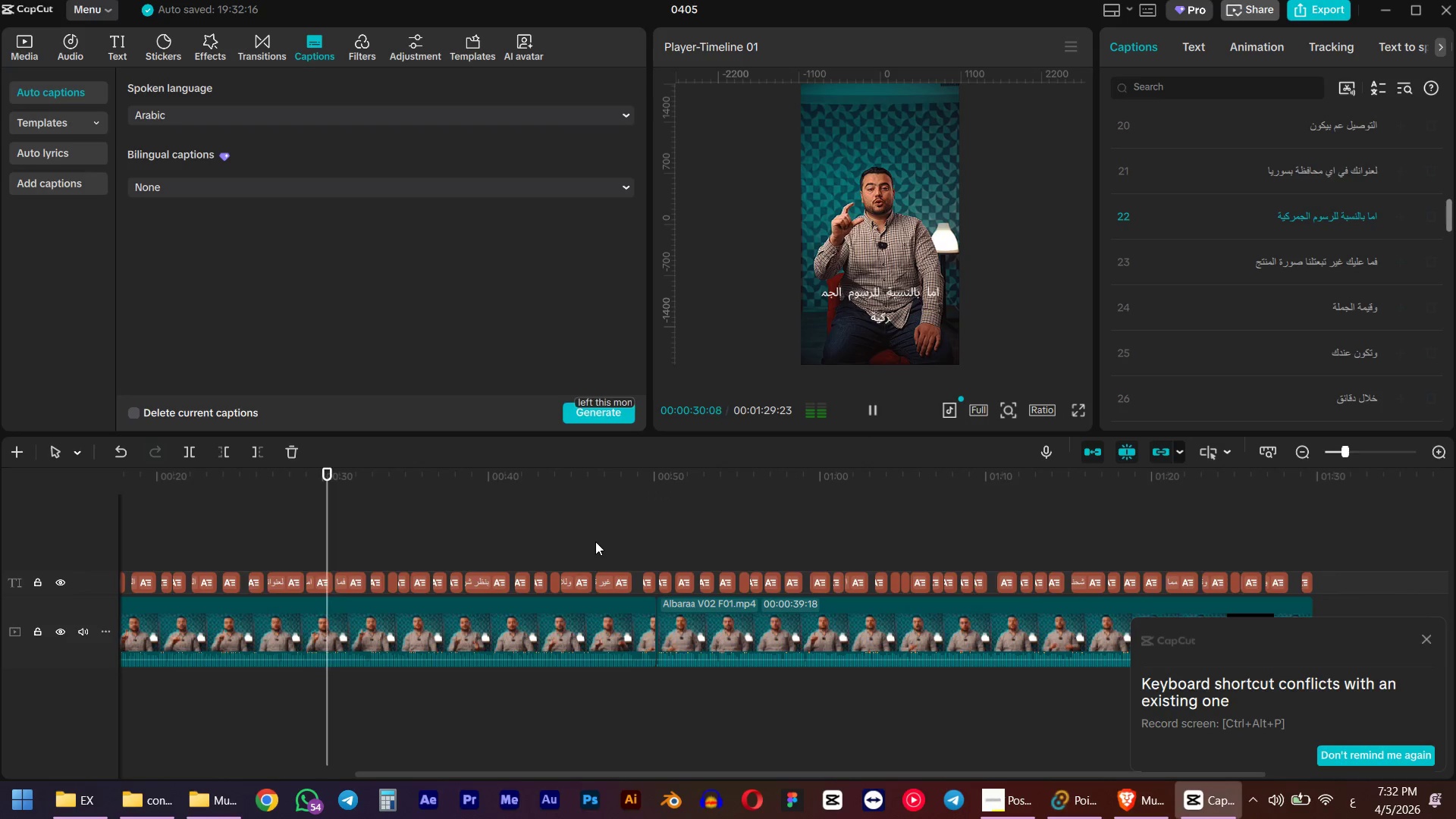 
hold_key(key=AltLeft, duration=0.34)
 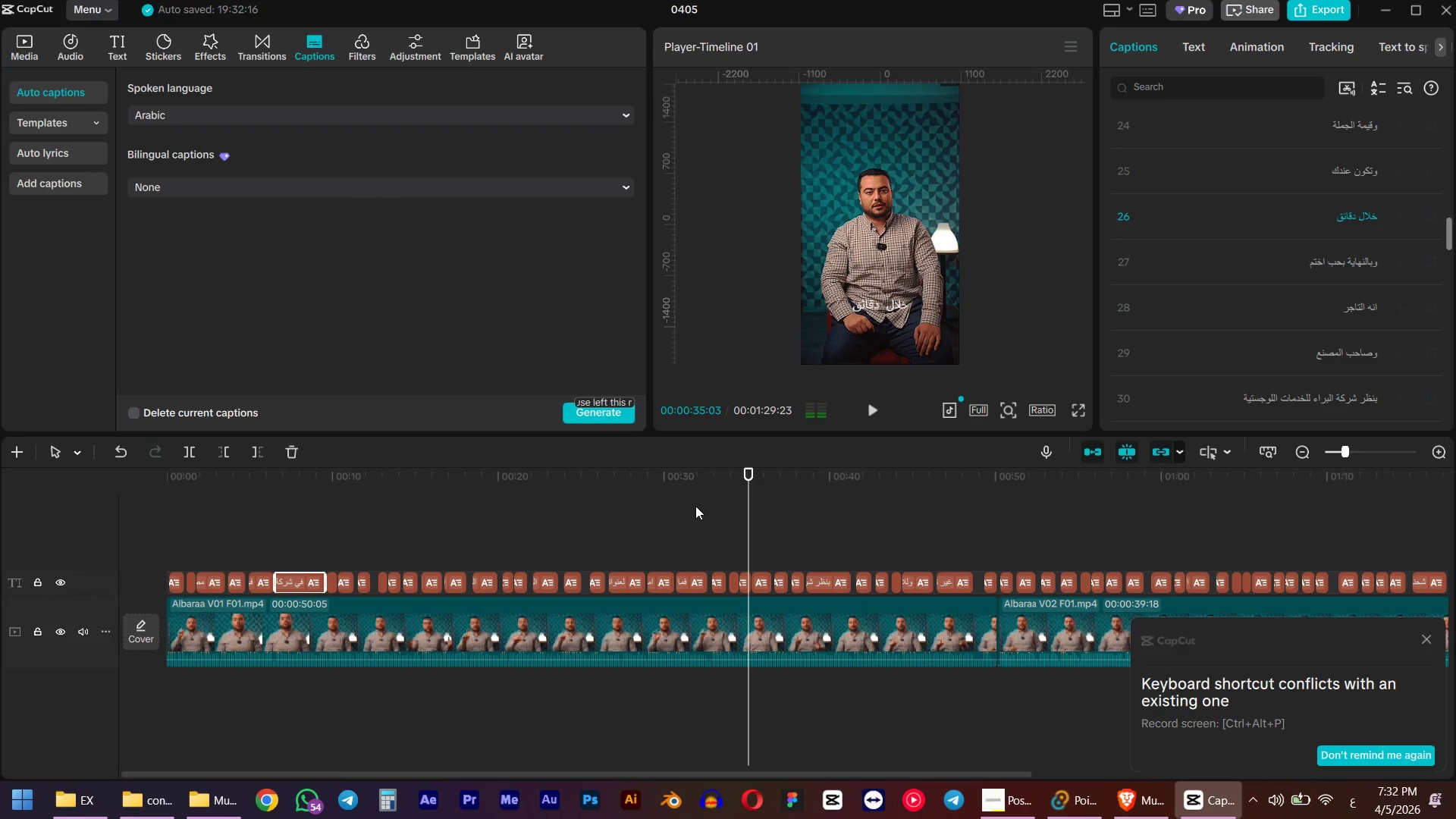 
key(Space)
 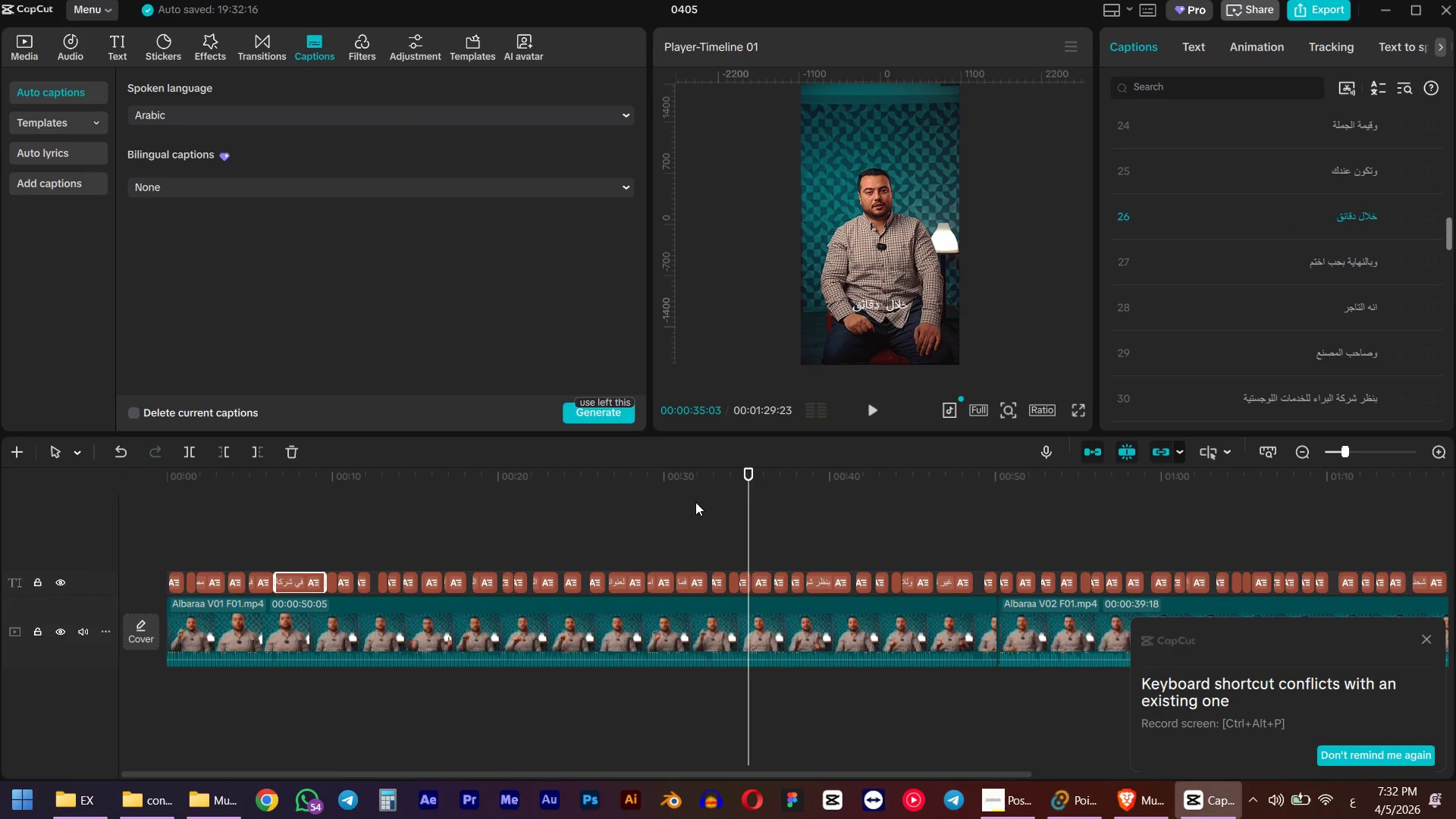 
scroll: coordinate [568, 547], scroll_direction: up, amount: 3.0
 